 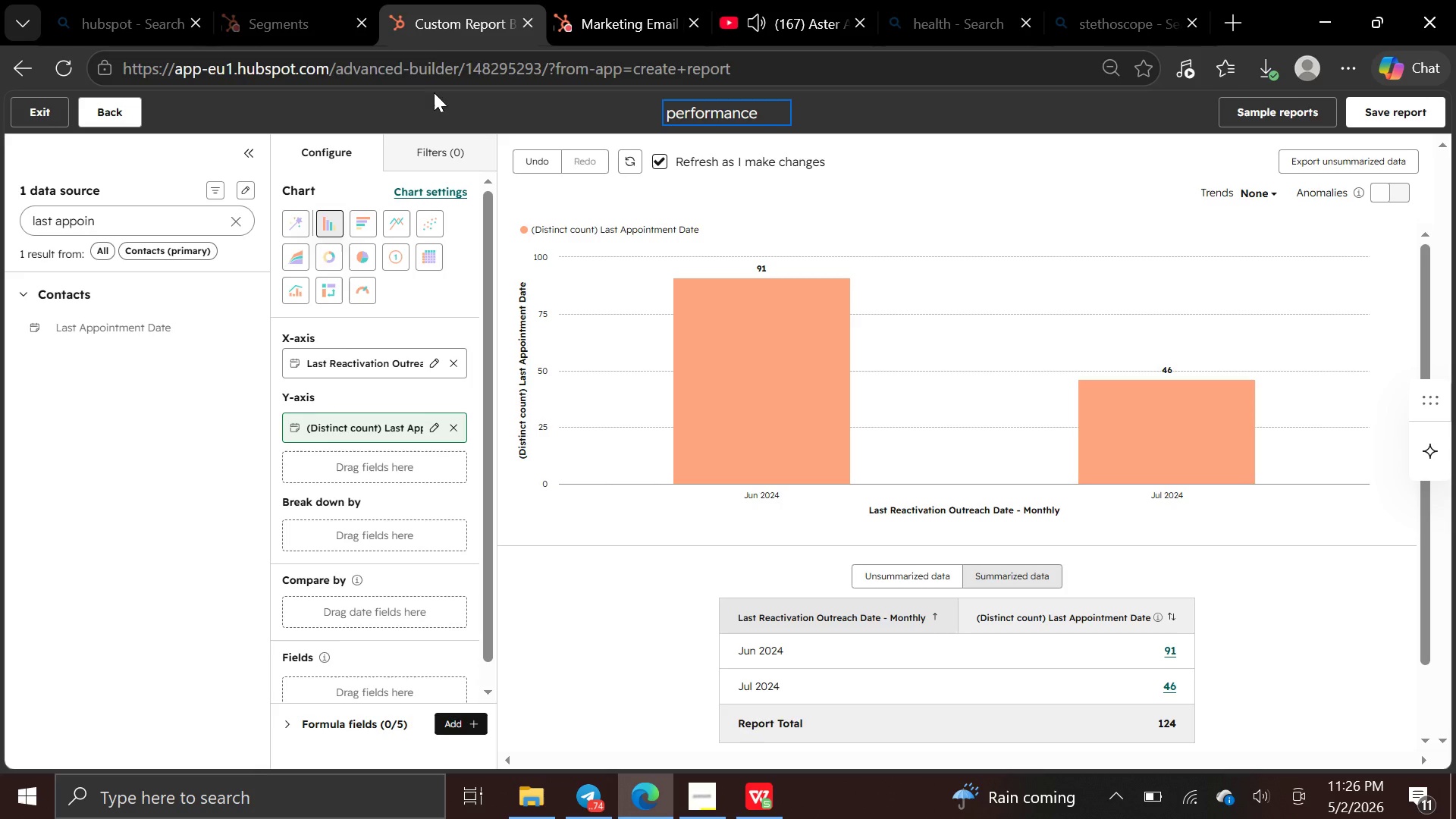 
left_click([1420, 110])
 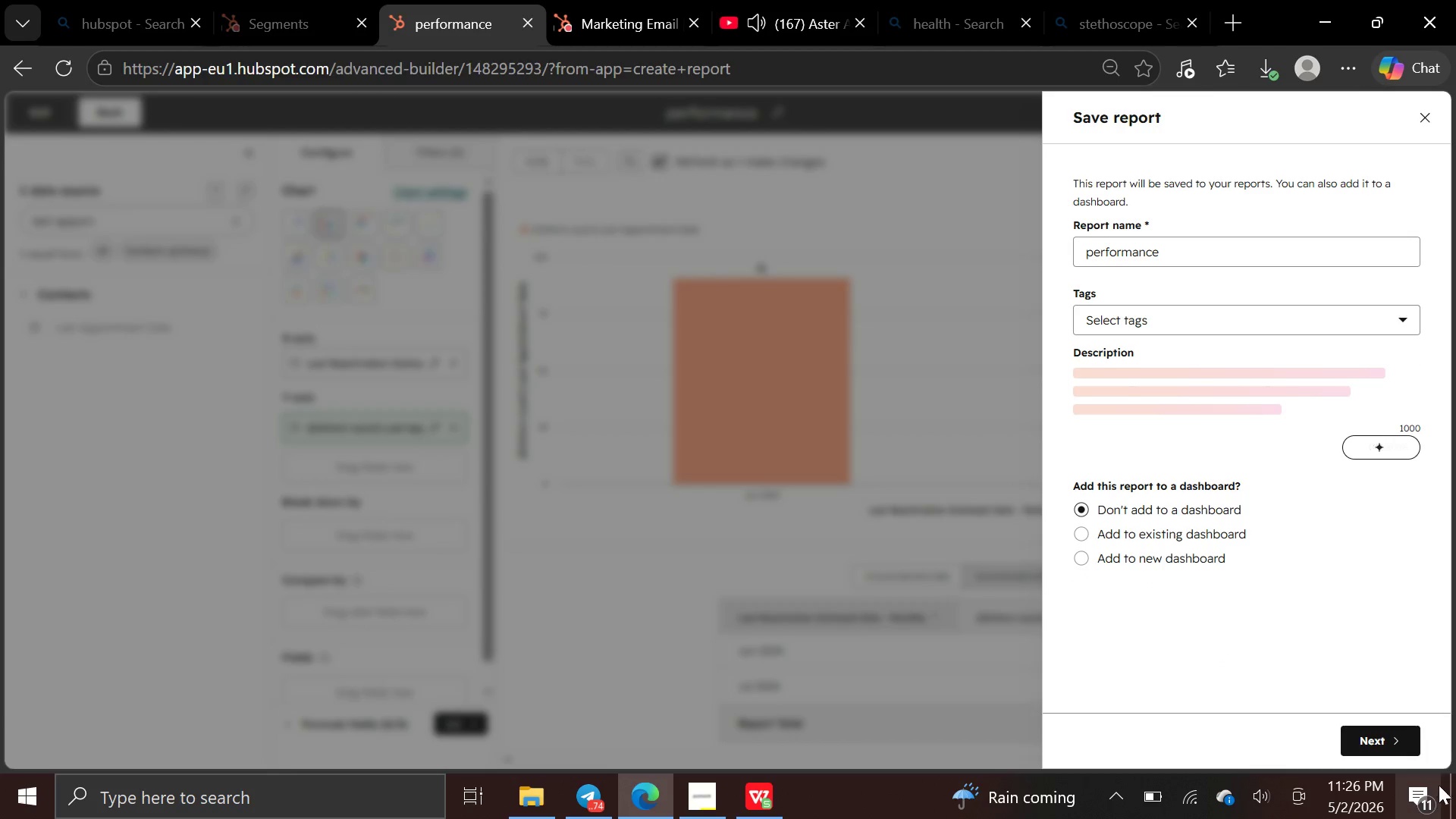 
left_click_drag(start_coordinate=[1392, 747], to_coordinate=[1392, 752])
 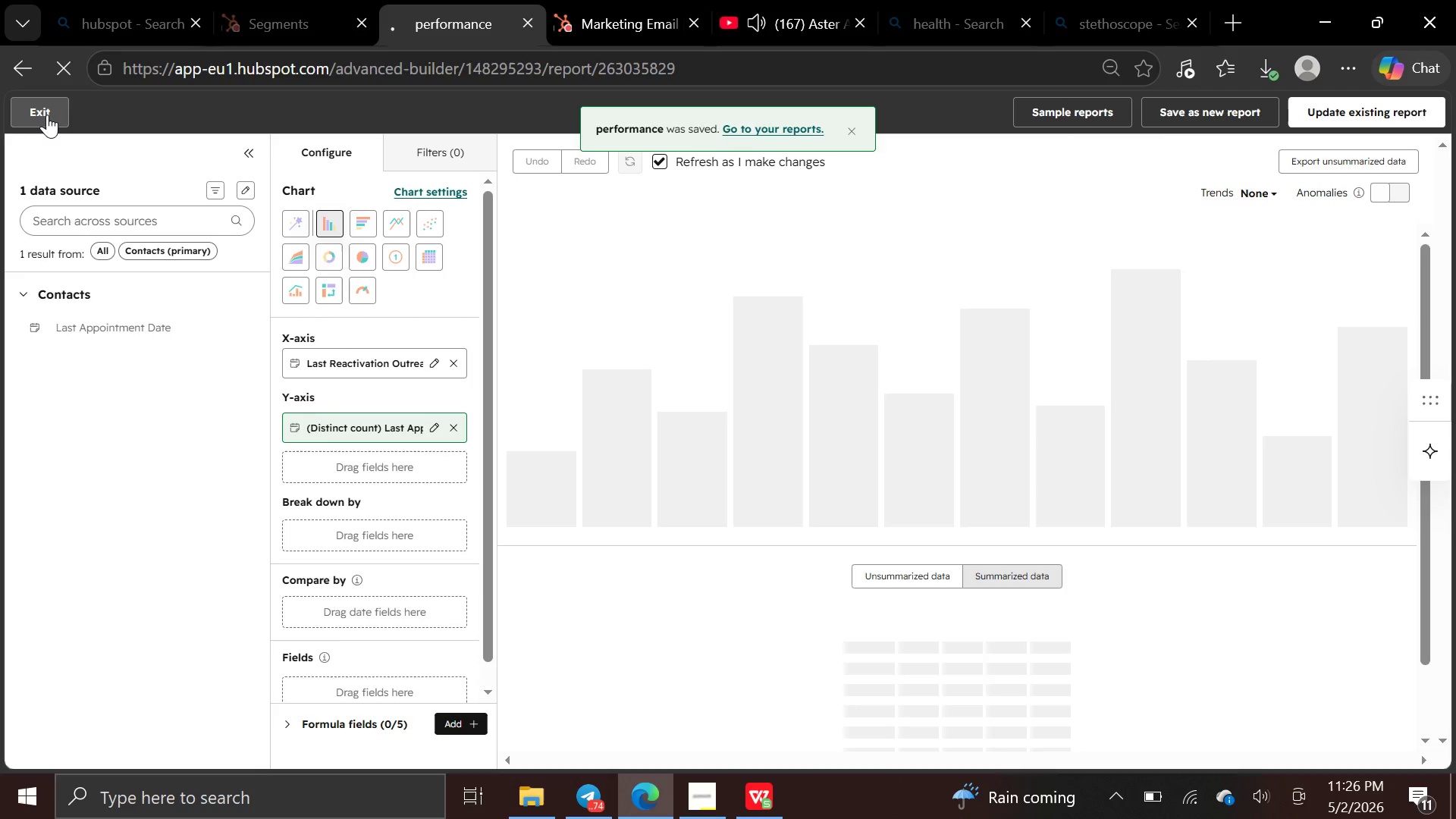 
wait(10.33)
 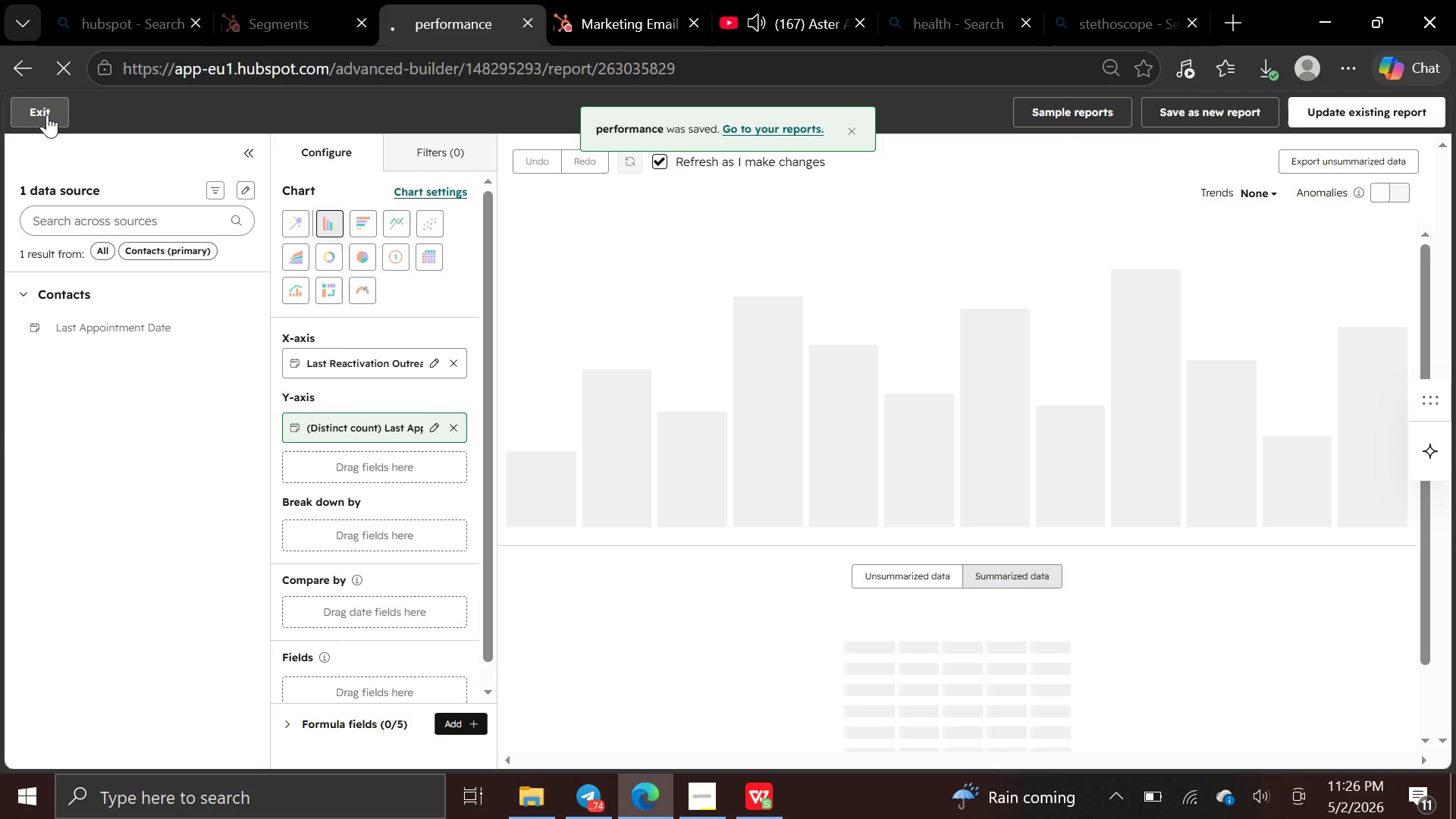 
left_click([455, 309])
 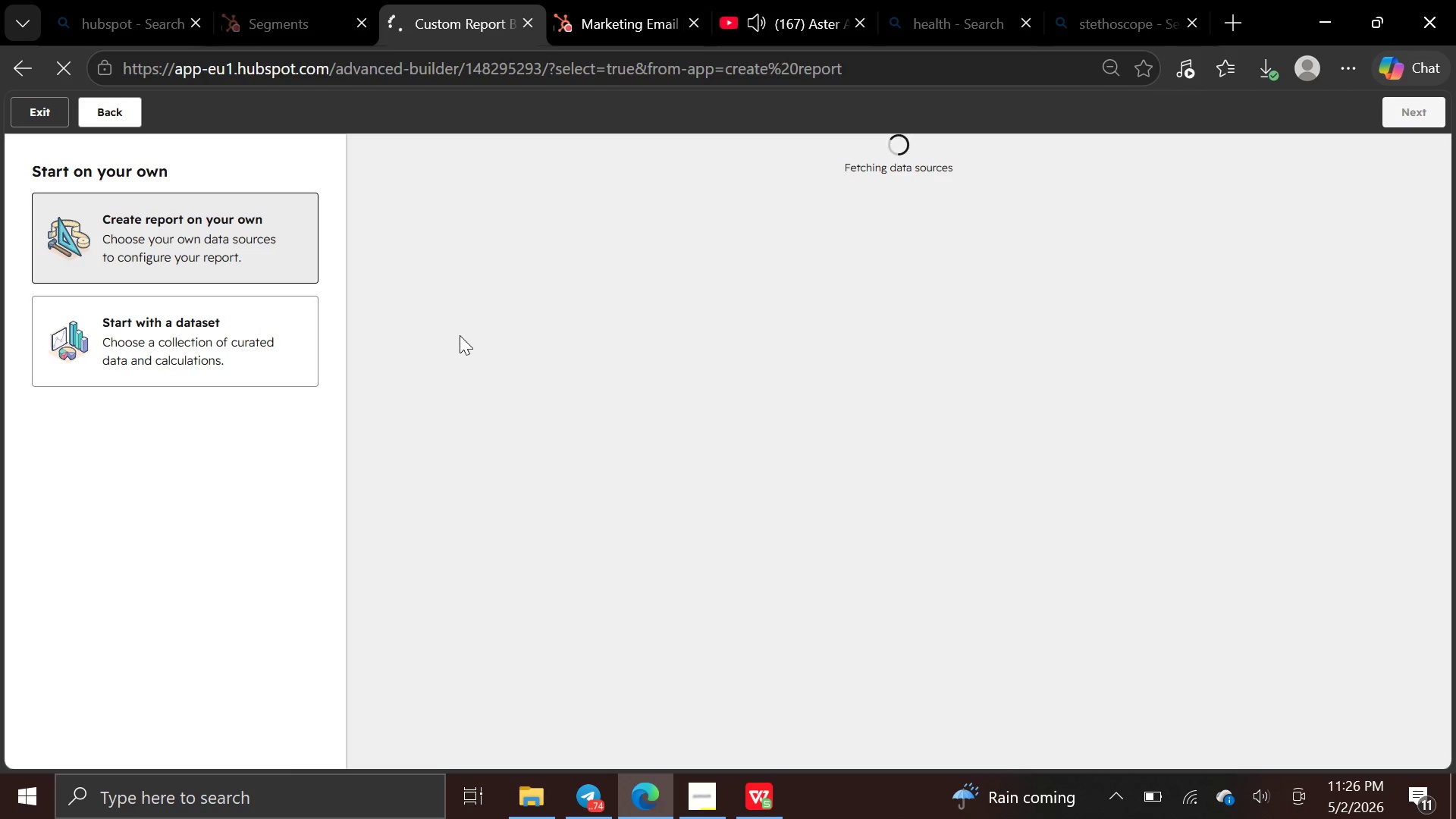 
mouse_move([460, 373])
 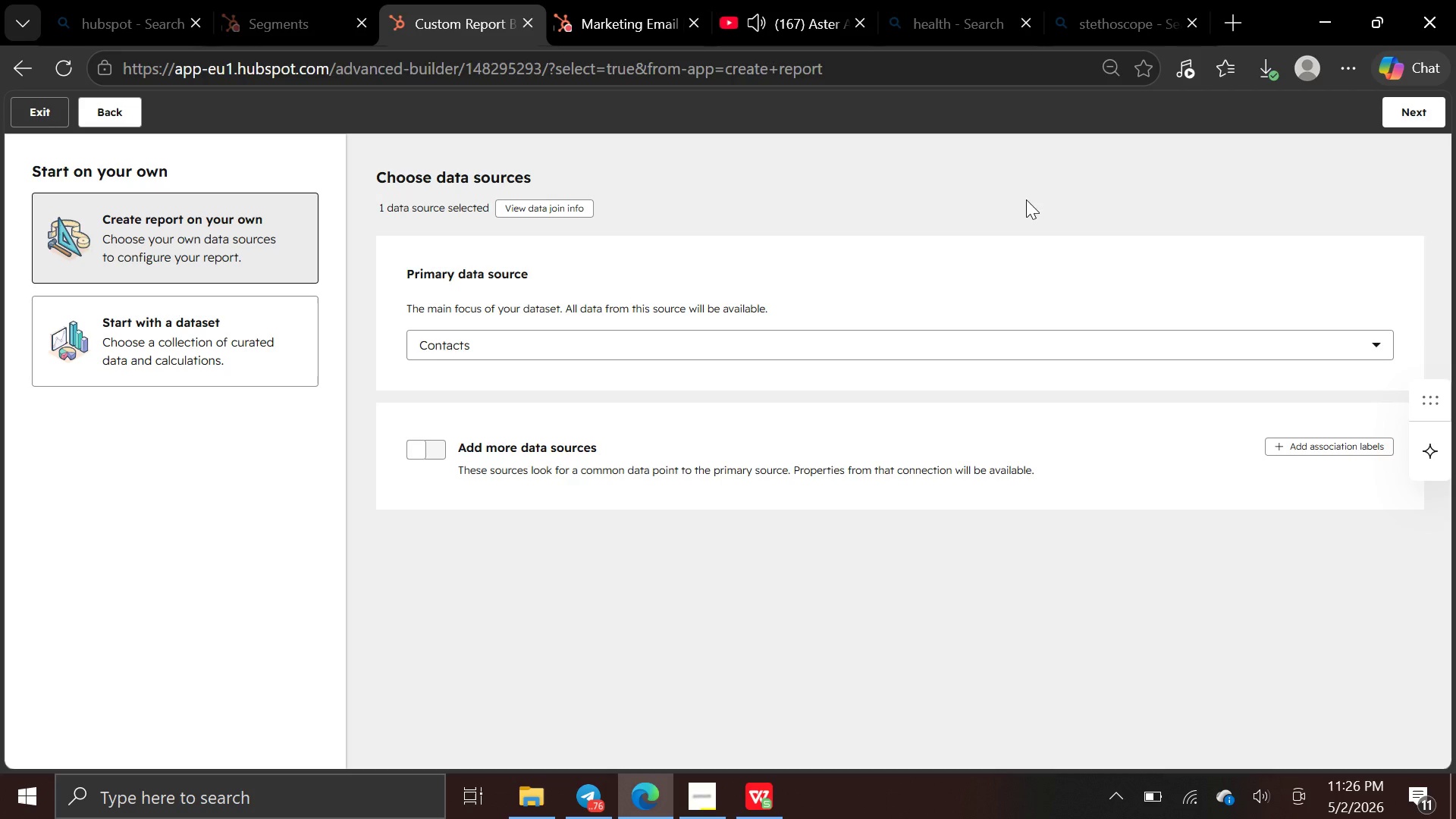 
wait(23.97)
 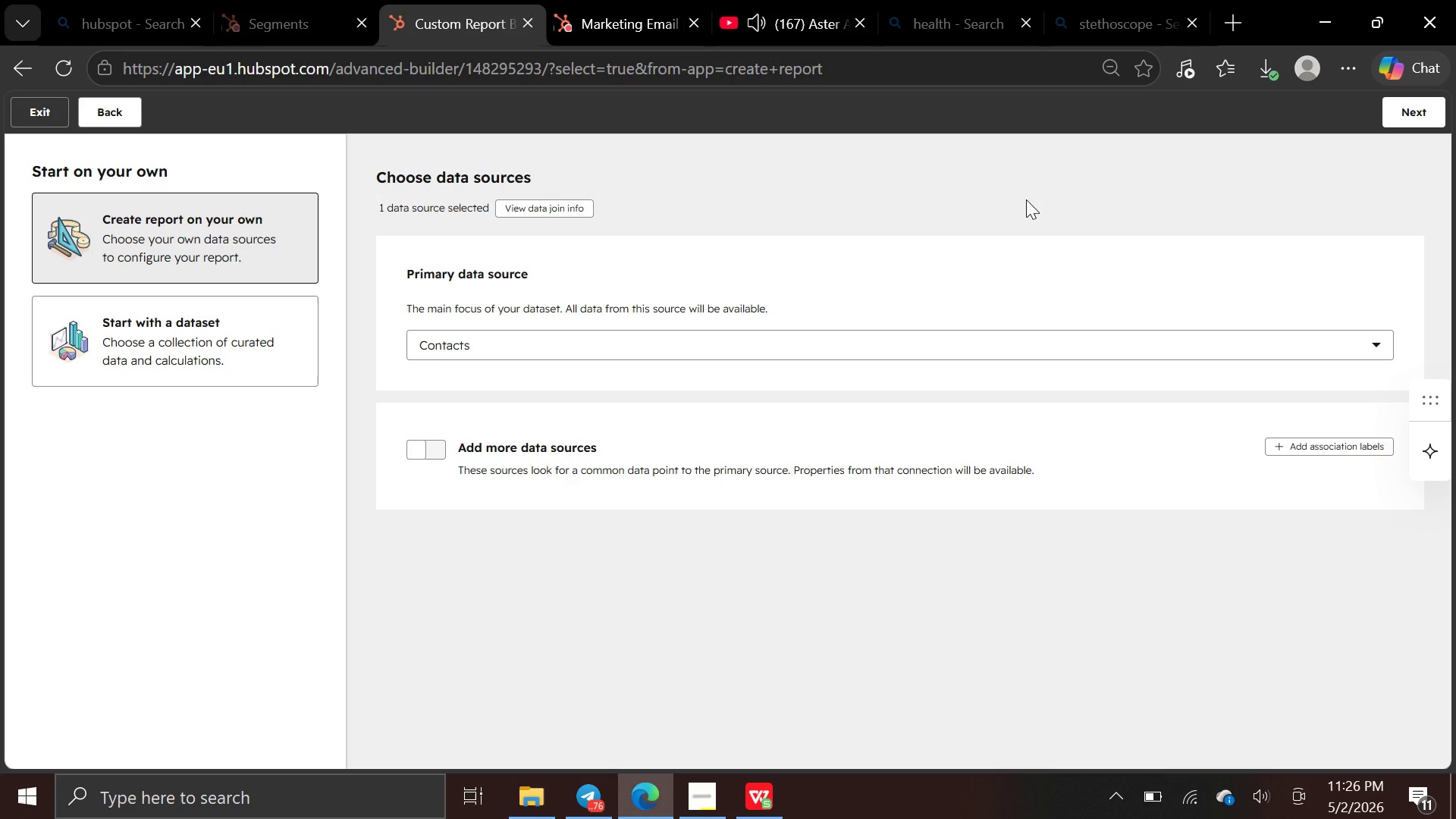 
left_click([1406, 107])
 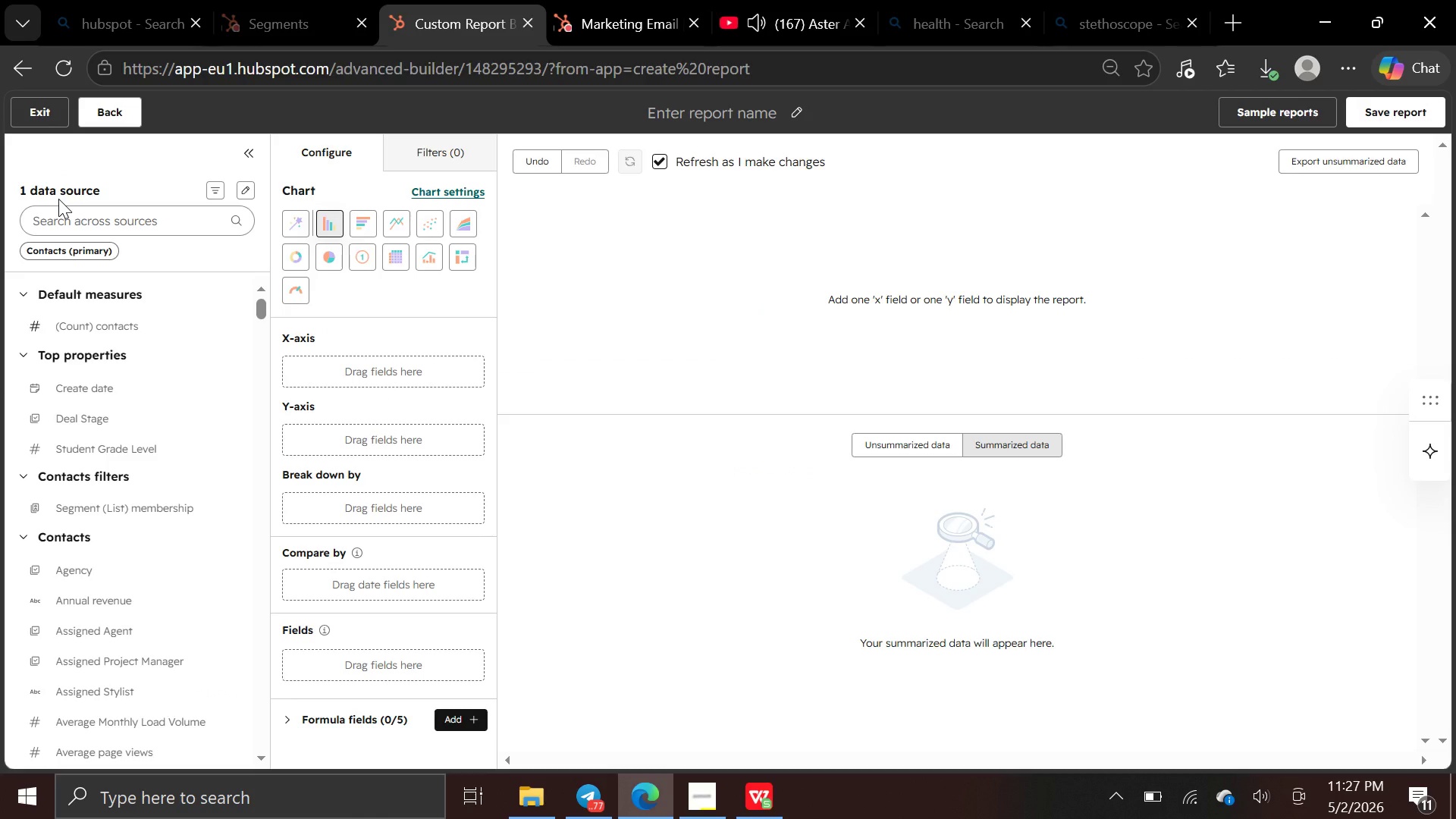 
wait(5.75)
 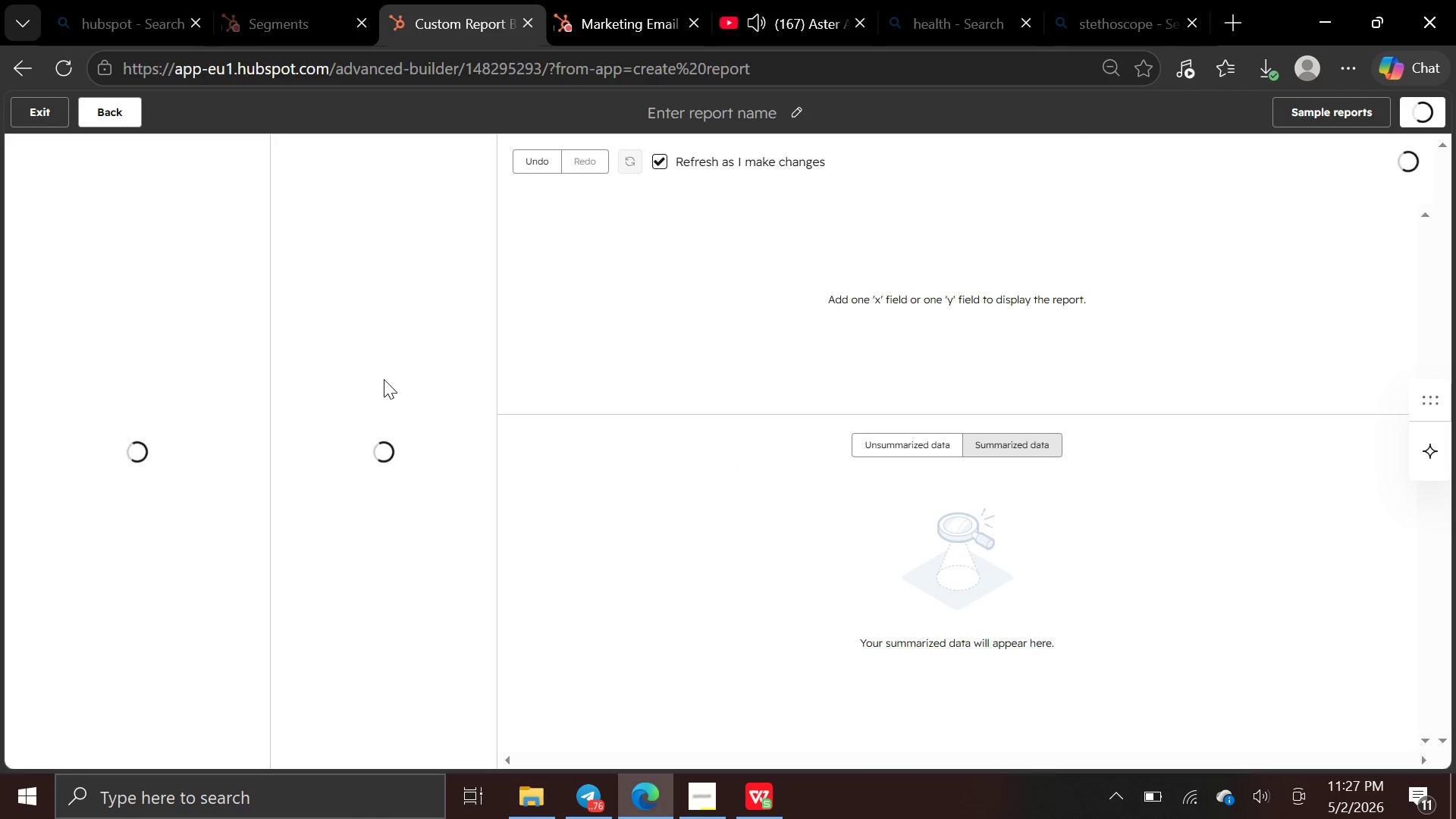 
left_click_drag(start_coordinate=[53, 210], to_coordinate=[53, 220])
 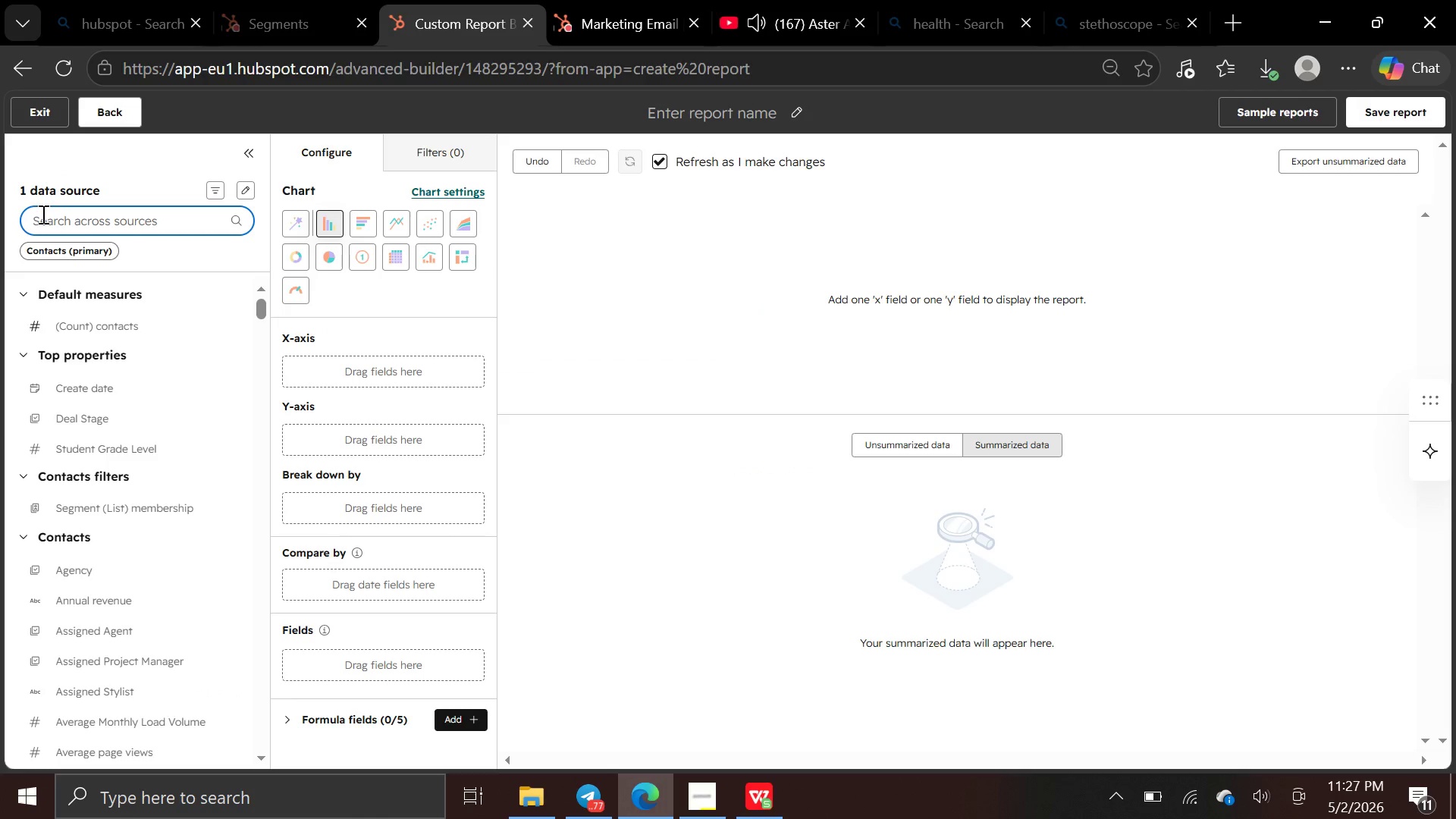 
type(reac)
 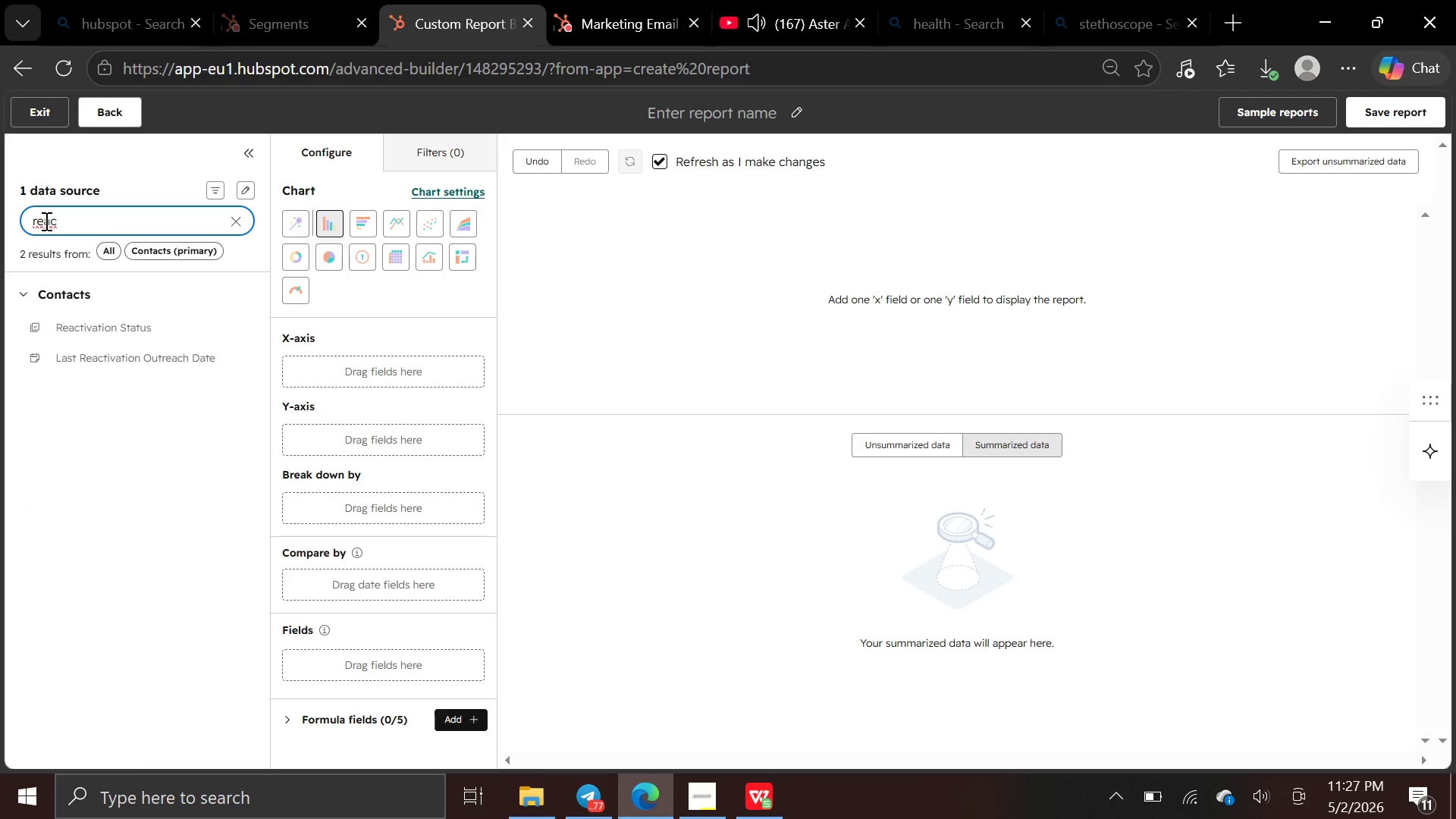 
left_click_drag(start_coordinate=[100, 332], to_coordinate=[290, 358])
 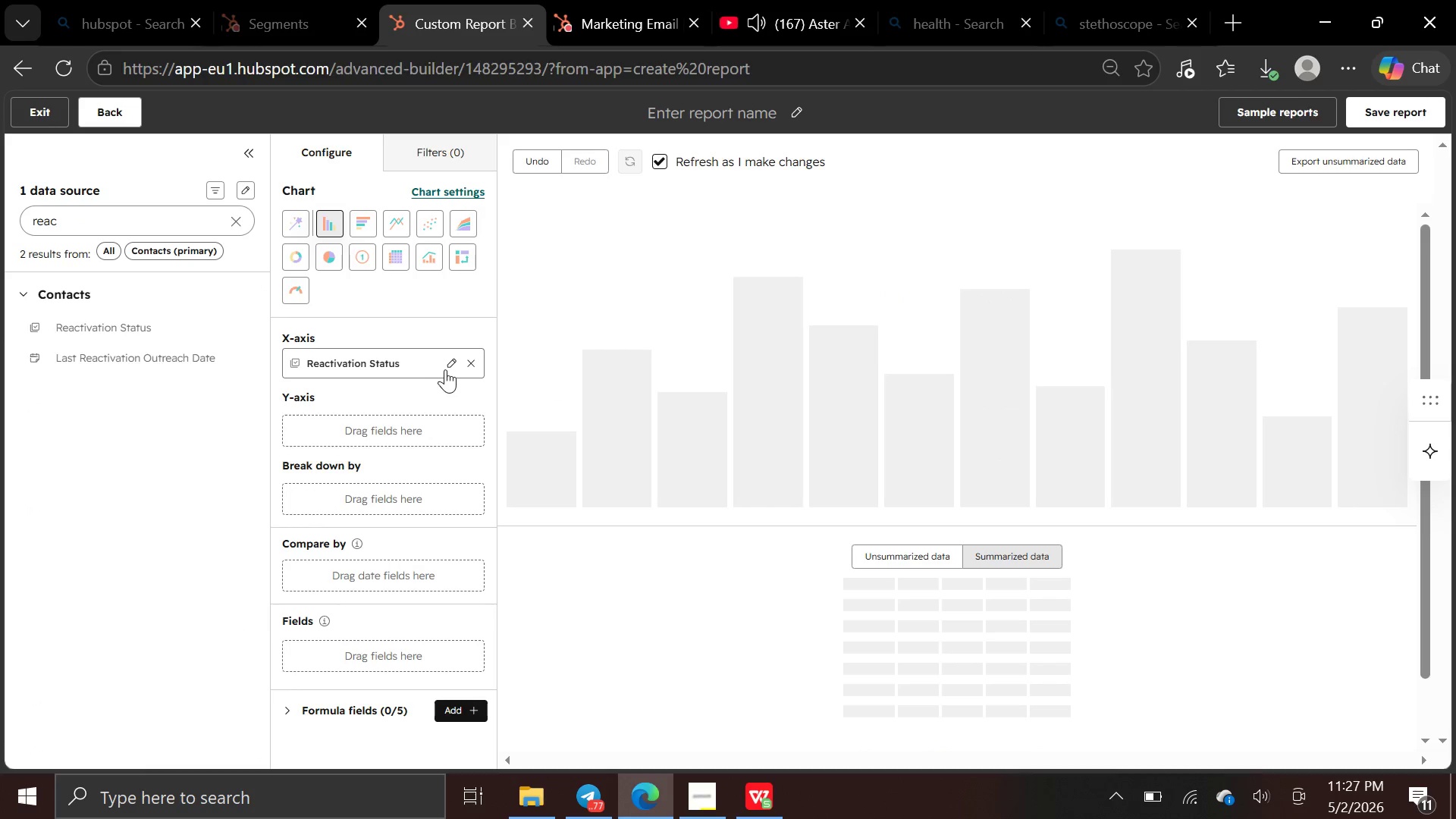 
left_click([450, 366])
 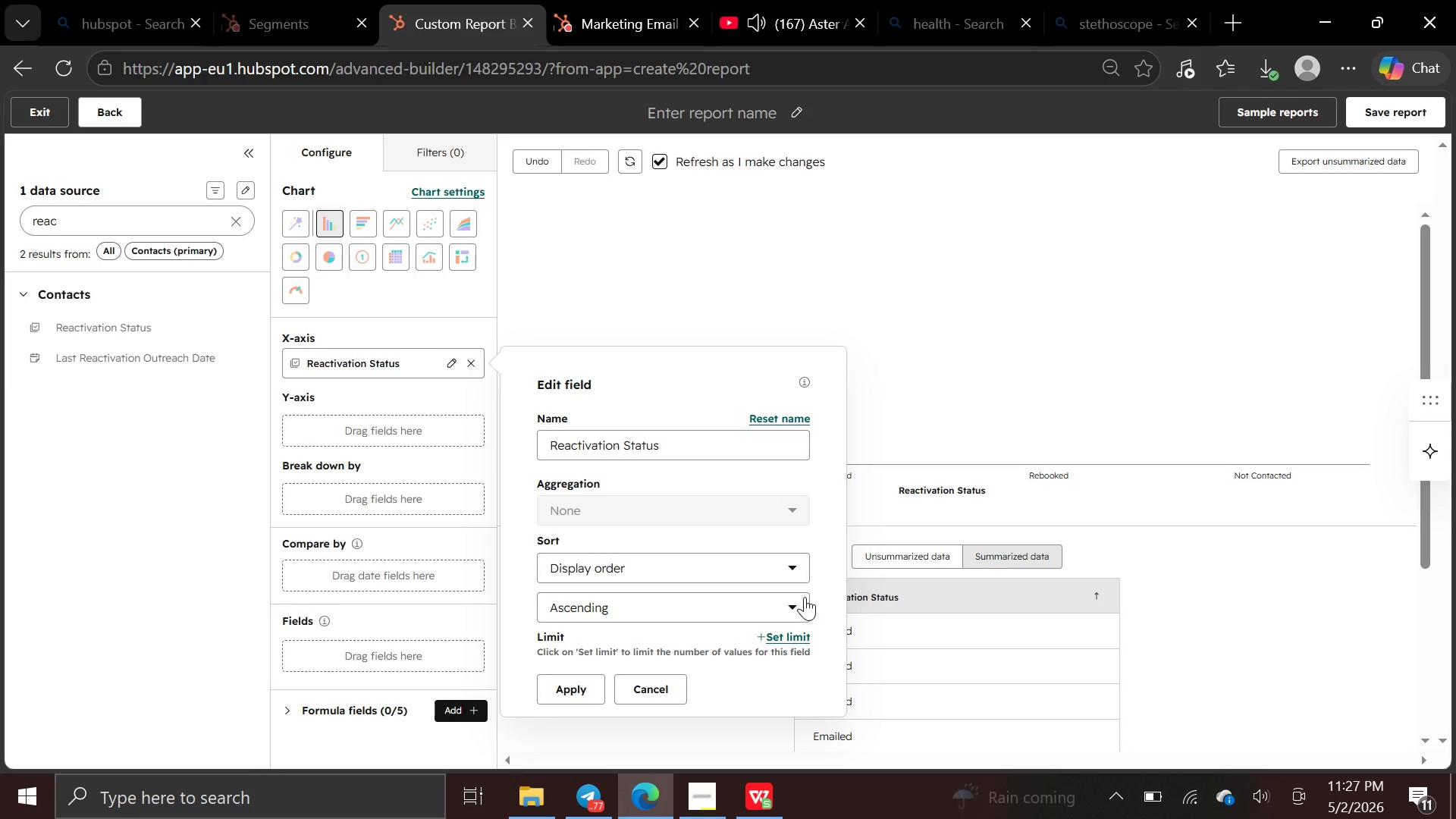 
wait(10.95)
 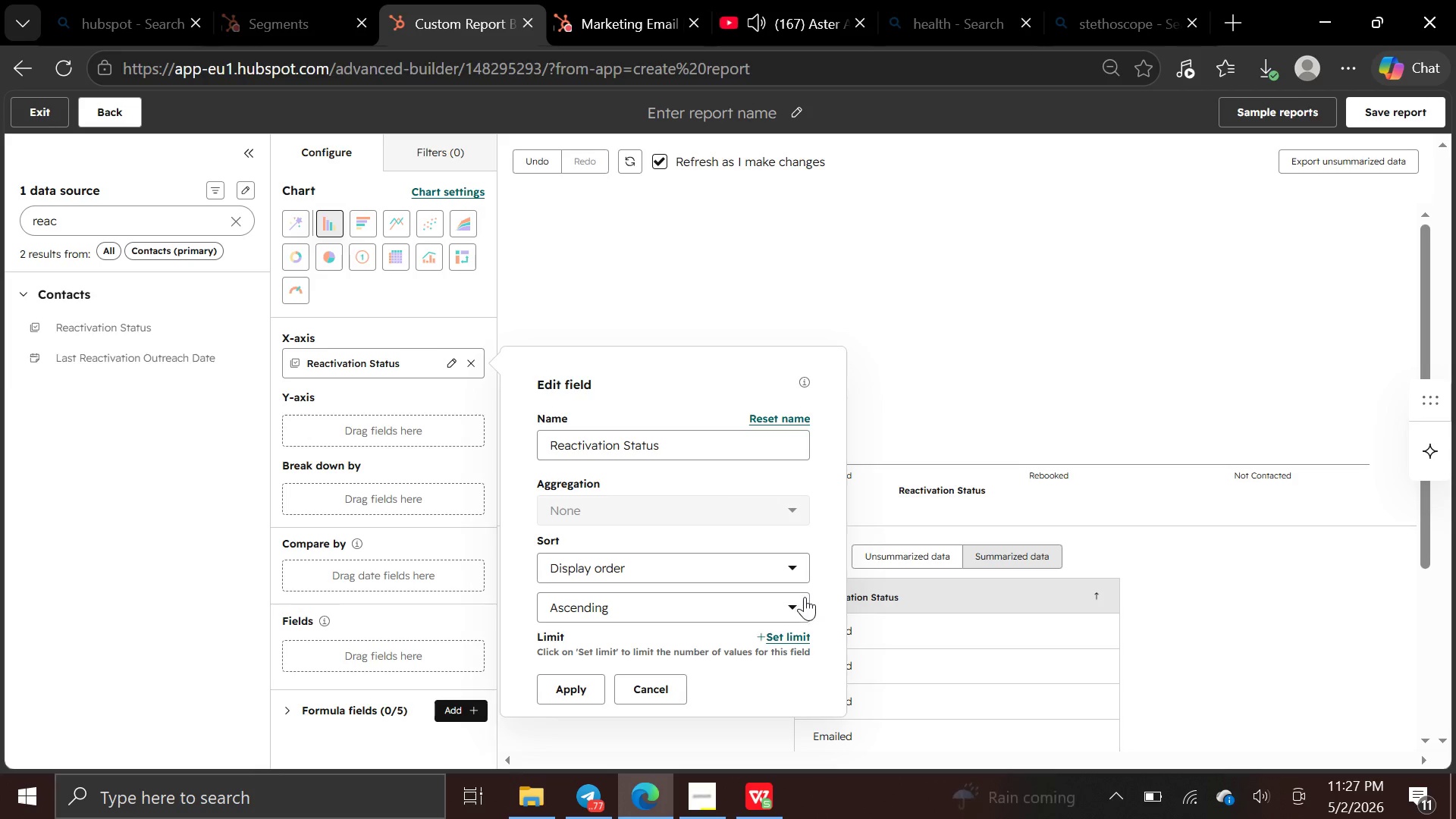 
left_click_drag(start_coordinate=[611, 502], to_coordinate=[611, 511])
 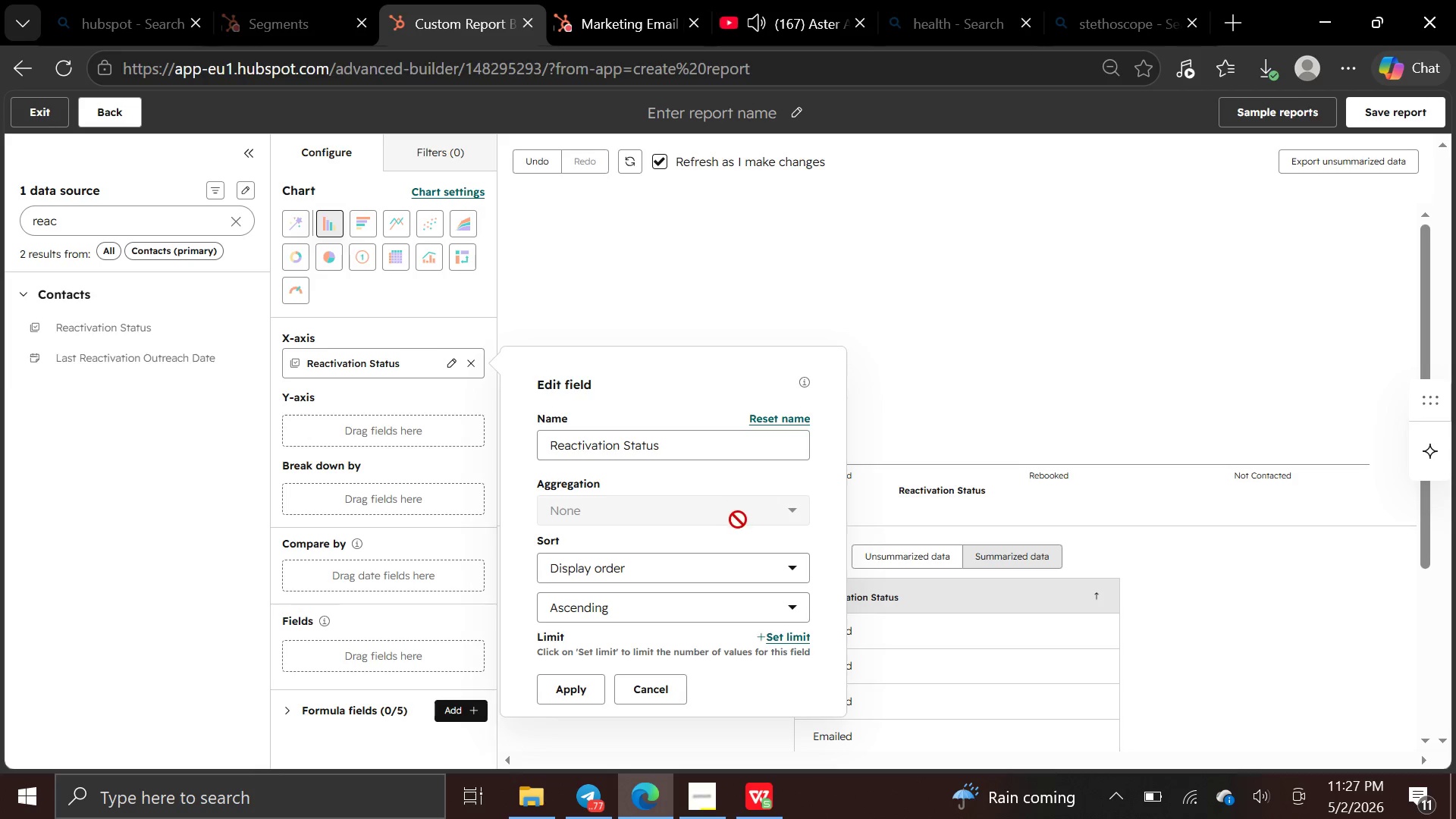 
left_click_drag(start_coordinate=[666, 510], to_coordinate=[664, 541])
 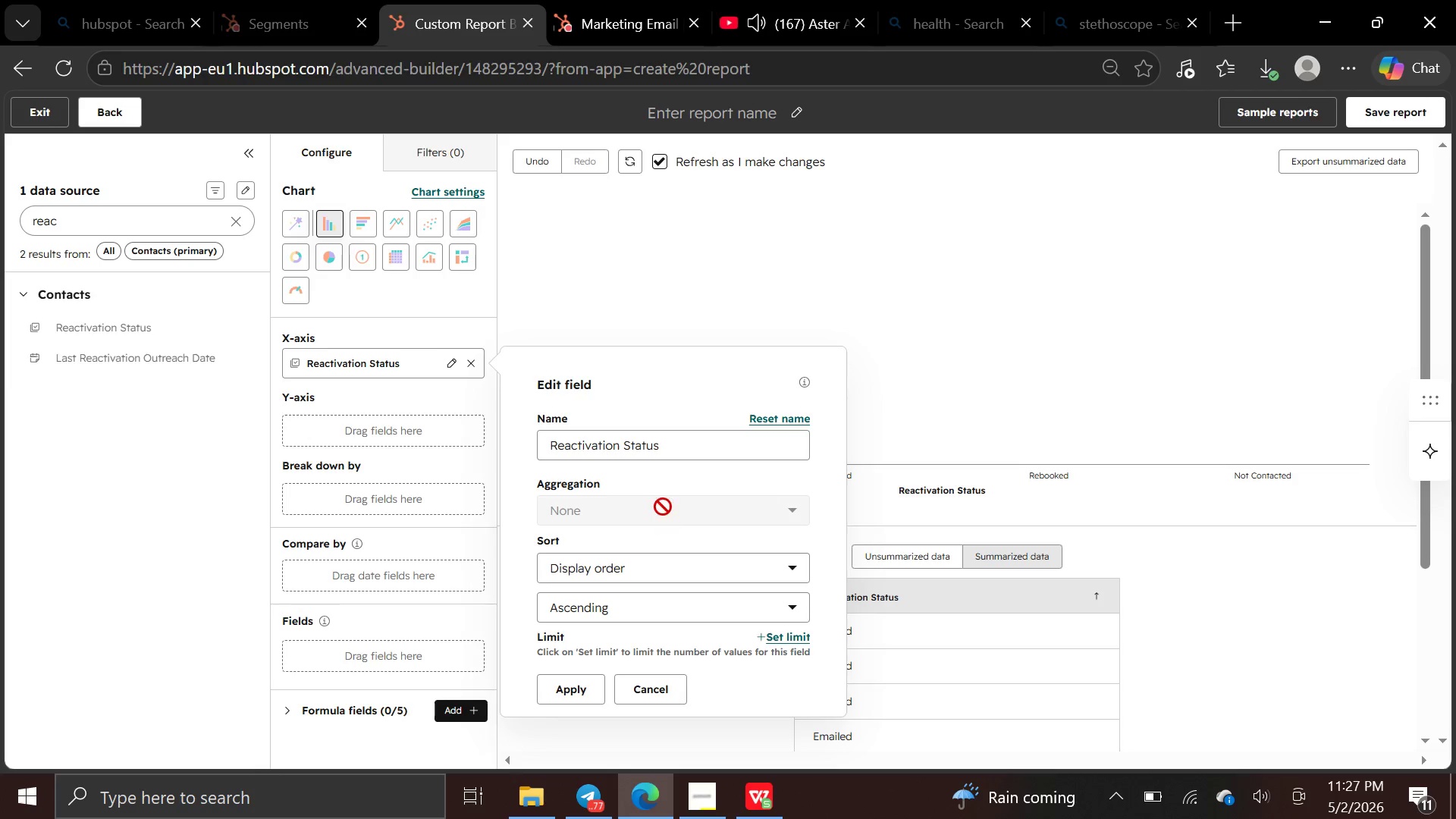 
left_click_drag(start_coordinate=[655, 507], to_coordinate=[656, 524])
 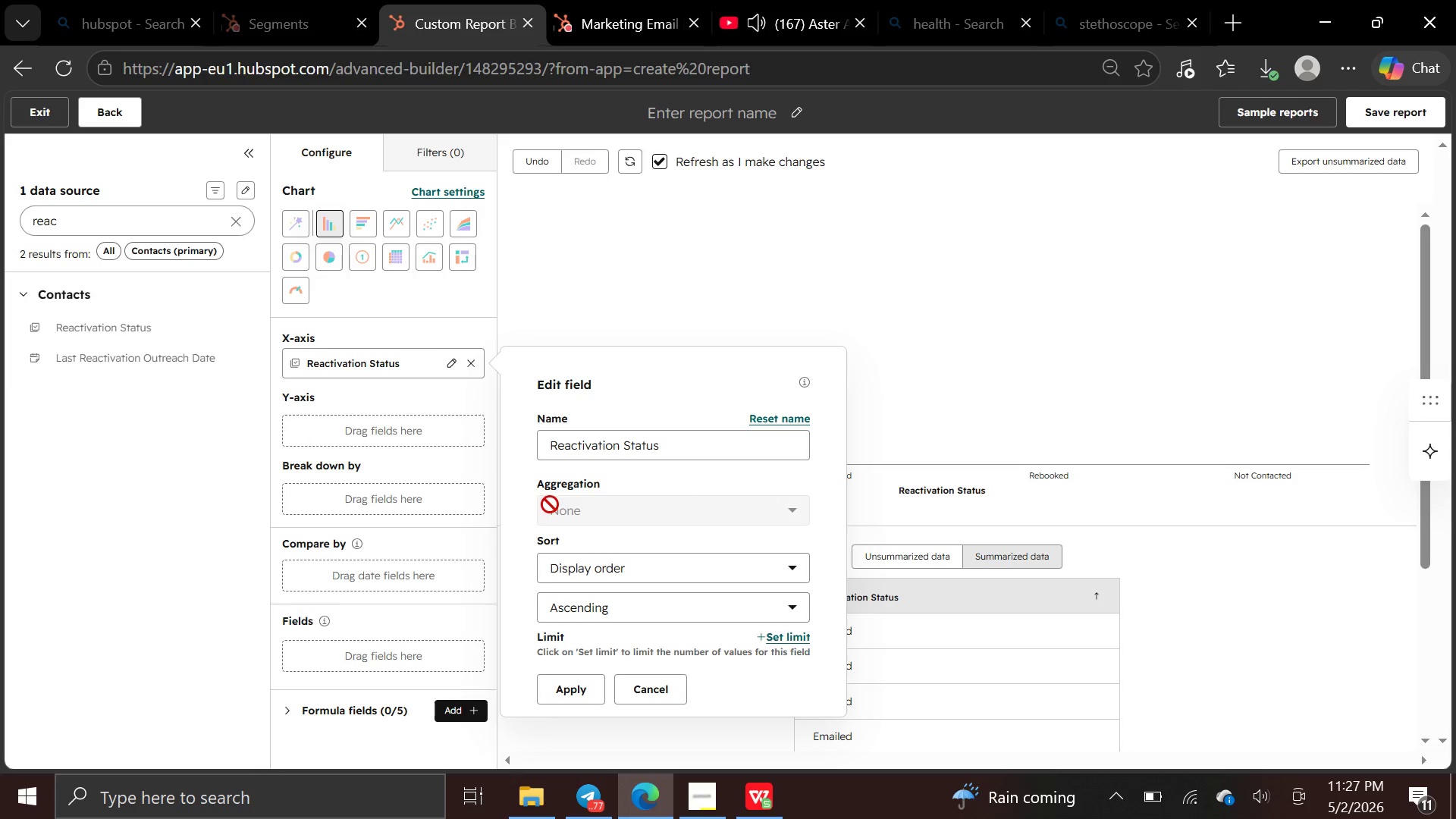 
left_click_drag(start_coordinate=[545, 504], to_coordinate=[546, 544])
 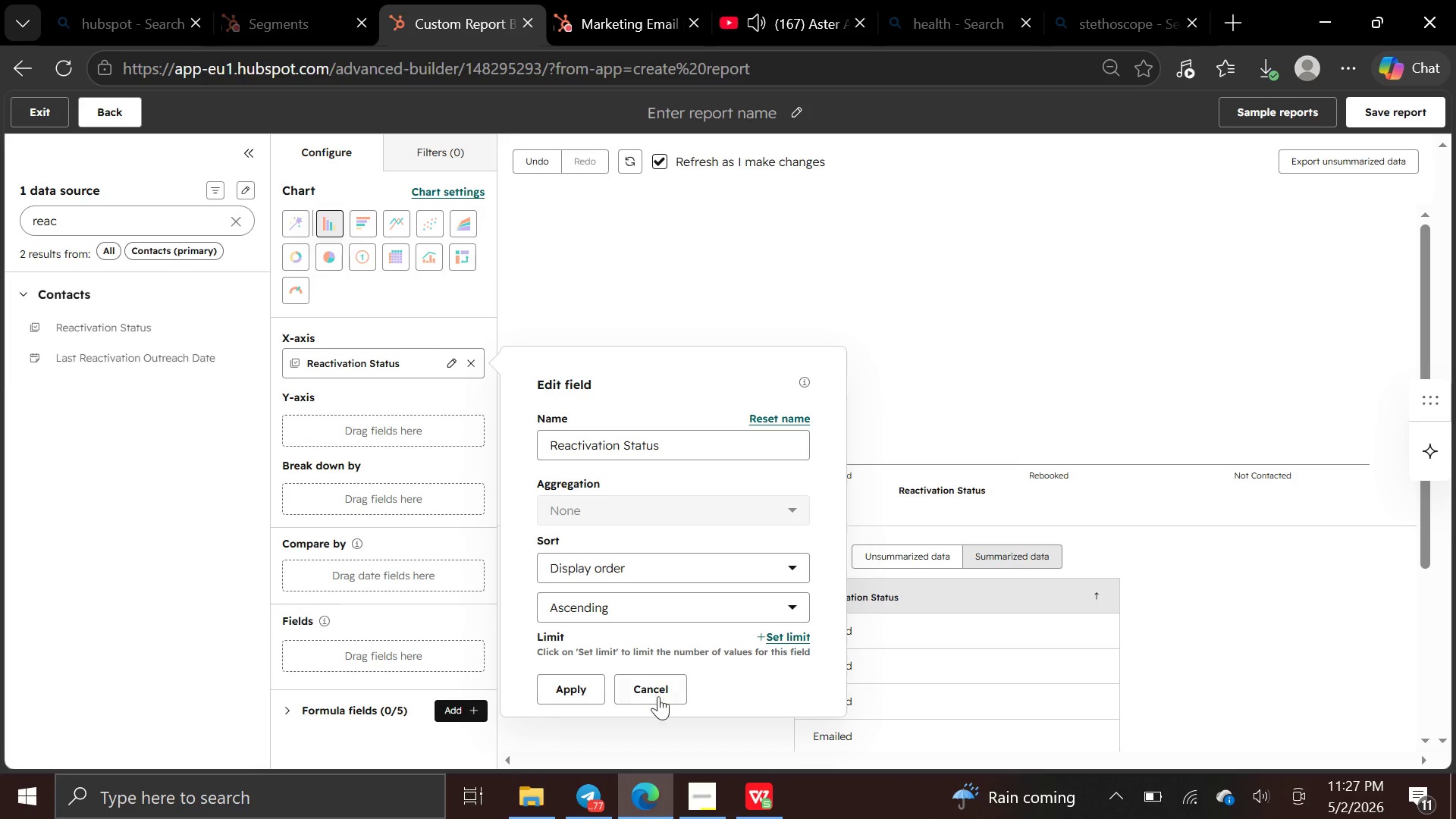 
left_click([786, 642])
 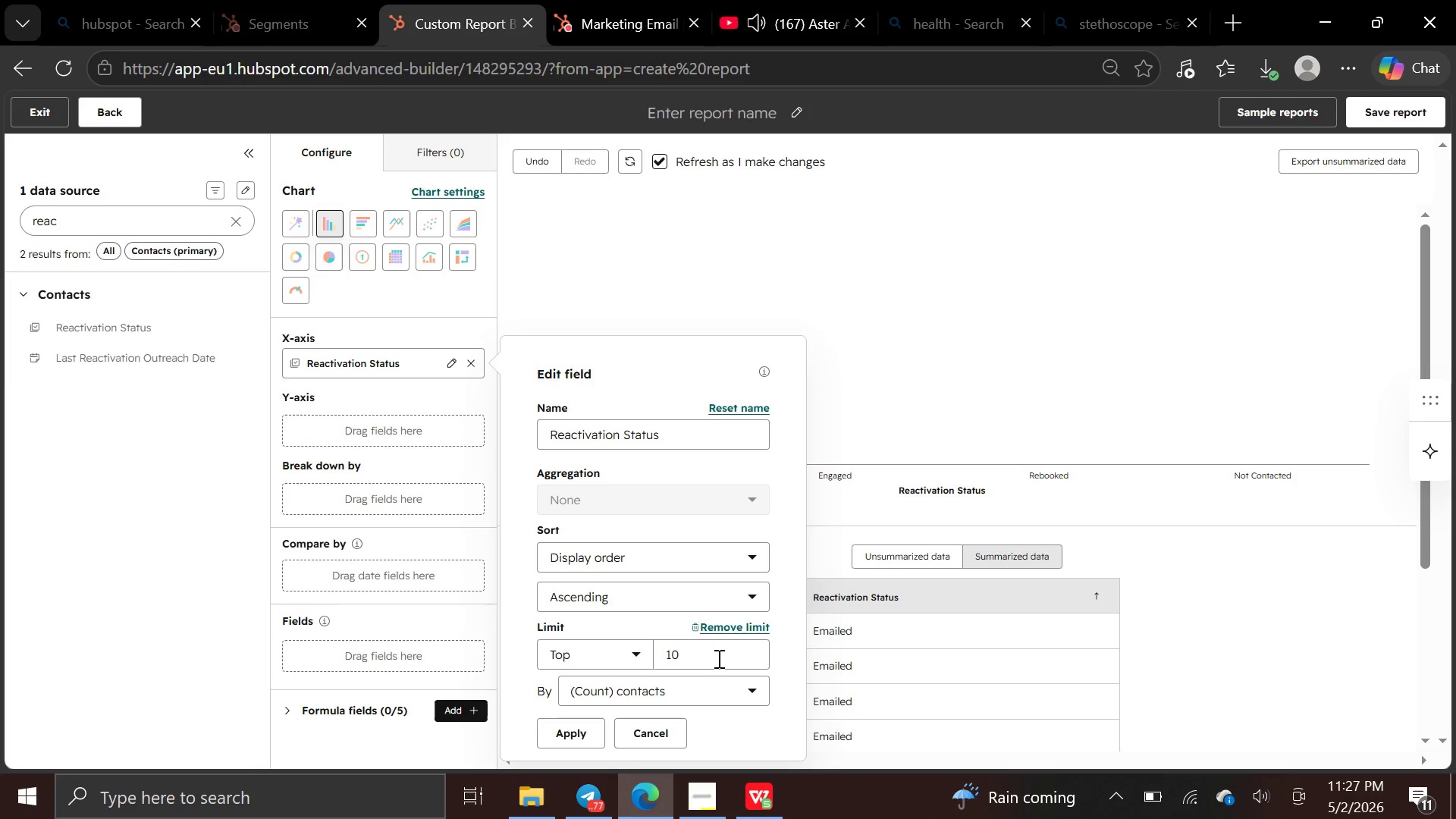 
mouse_move([647, 676])
 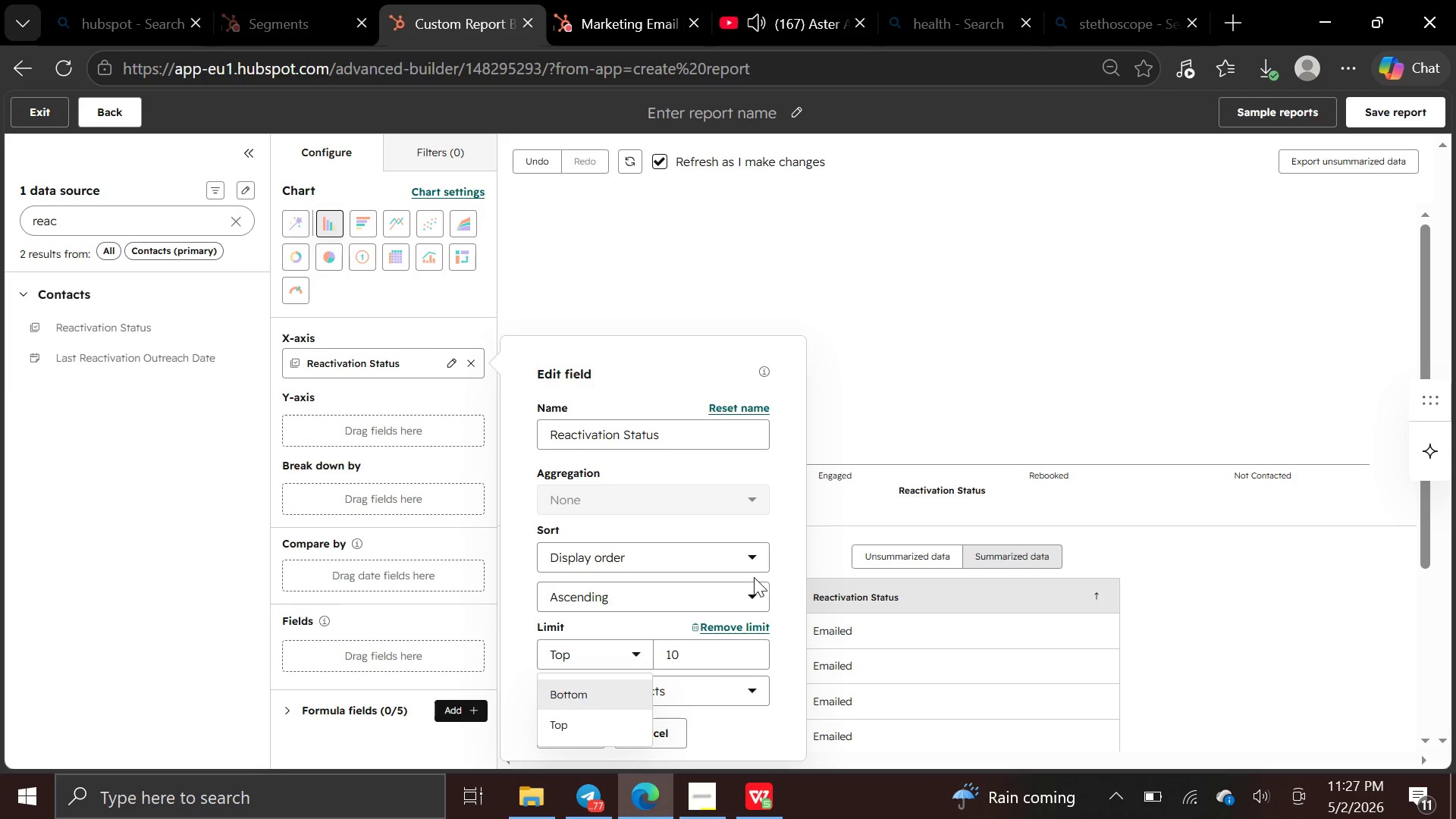 
left_click([808, 533])
 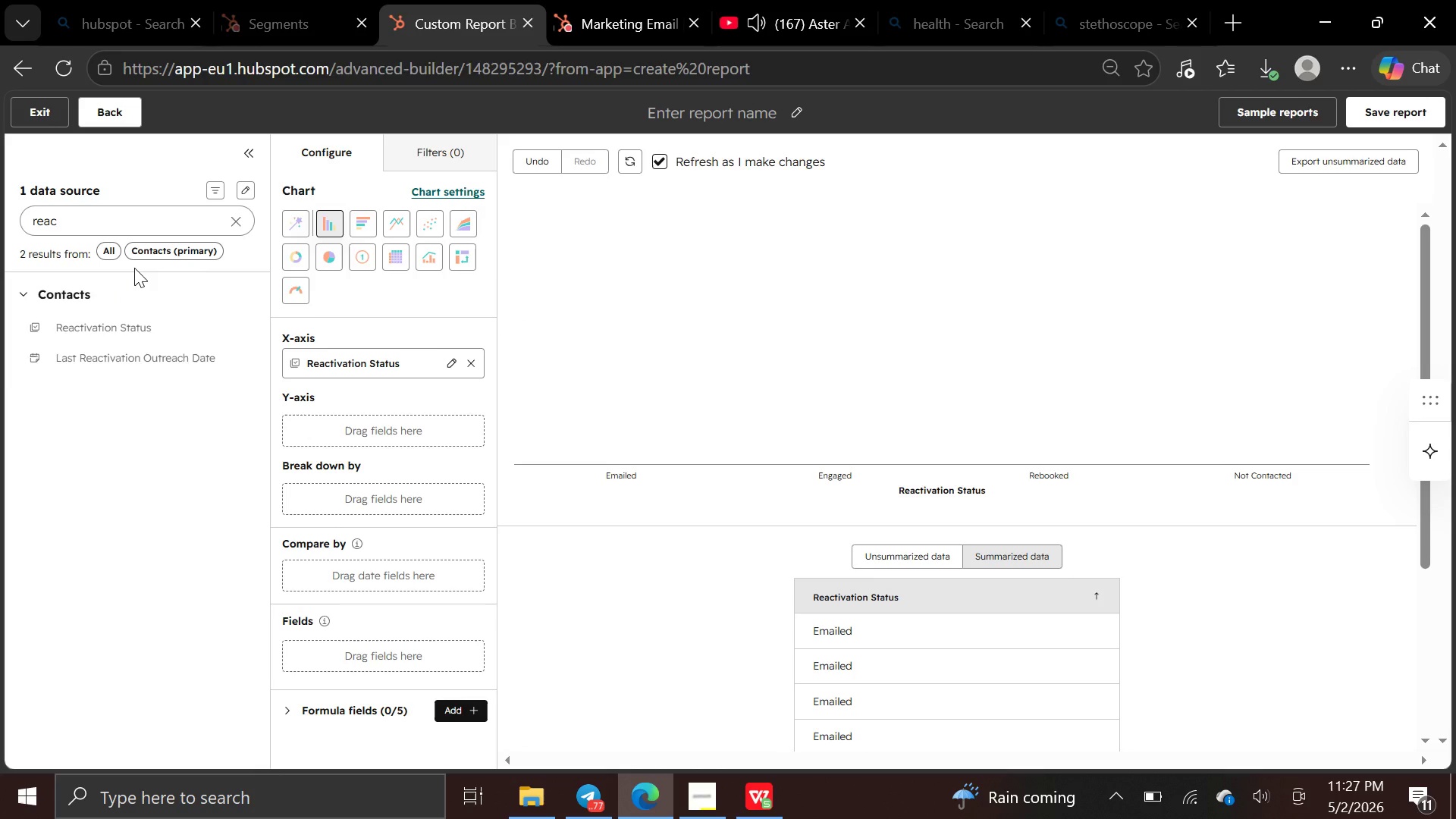 
wait(5.19)
 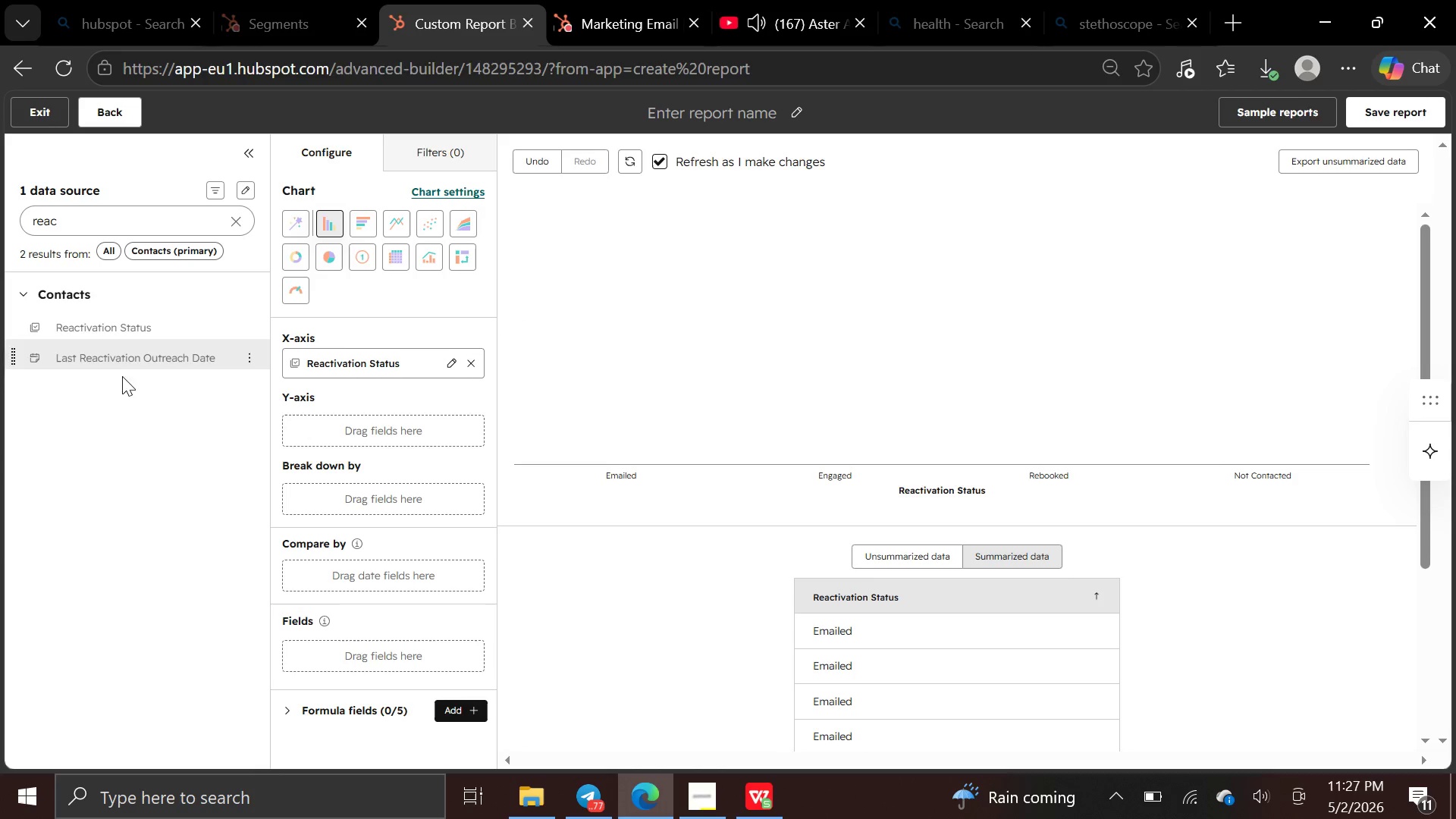 
left_click([129, 217])
 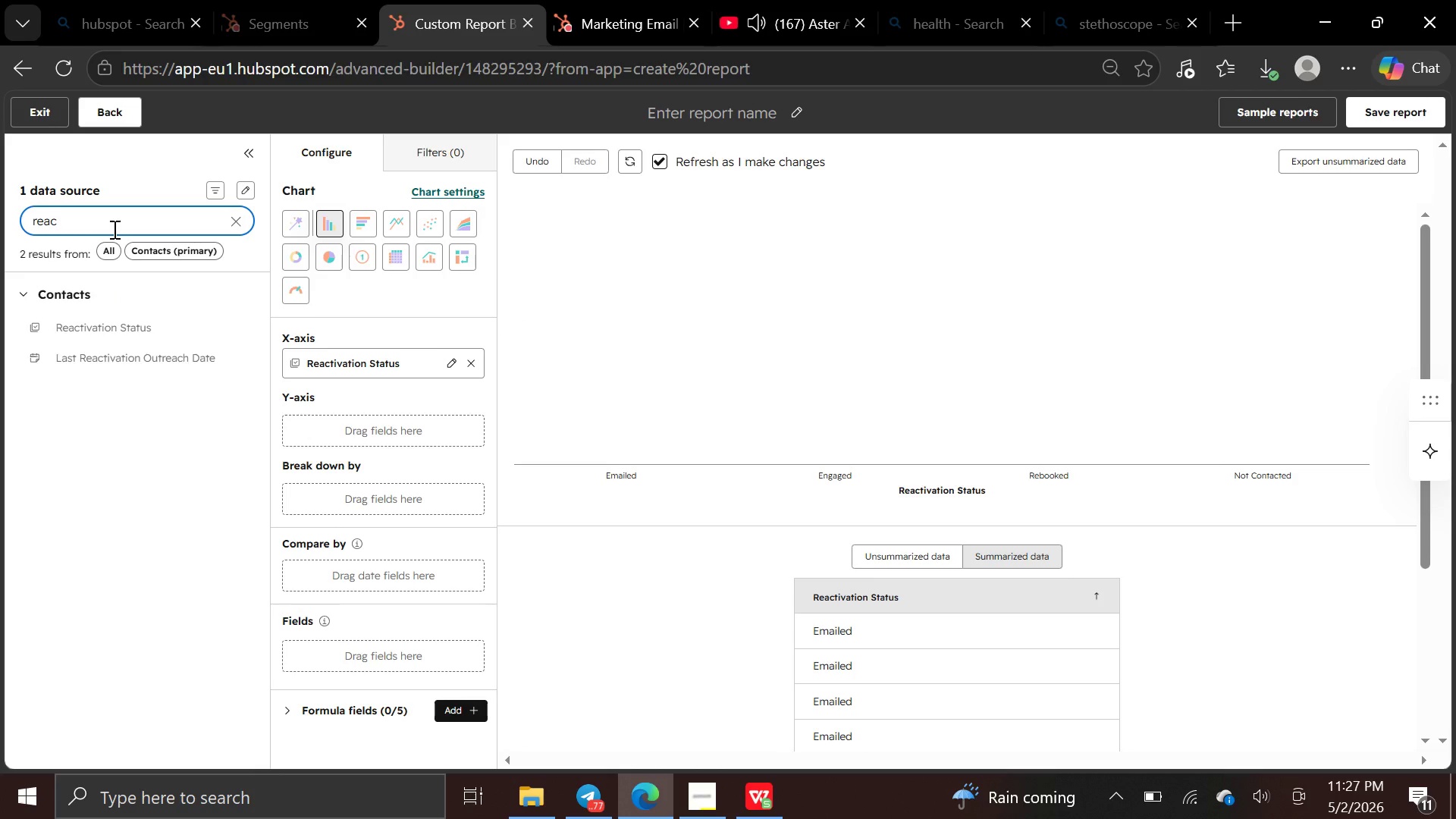 
hold_key(key=Backspace, duration=0.8)
 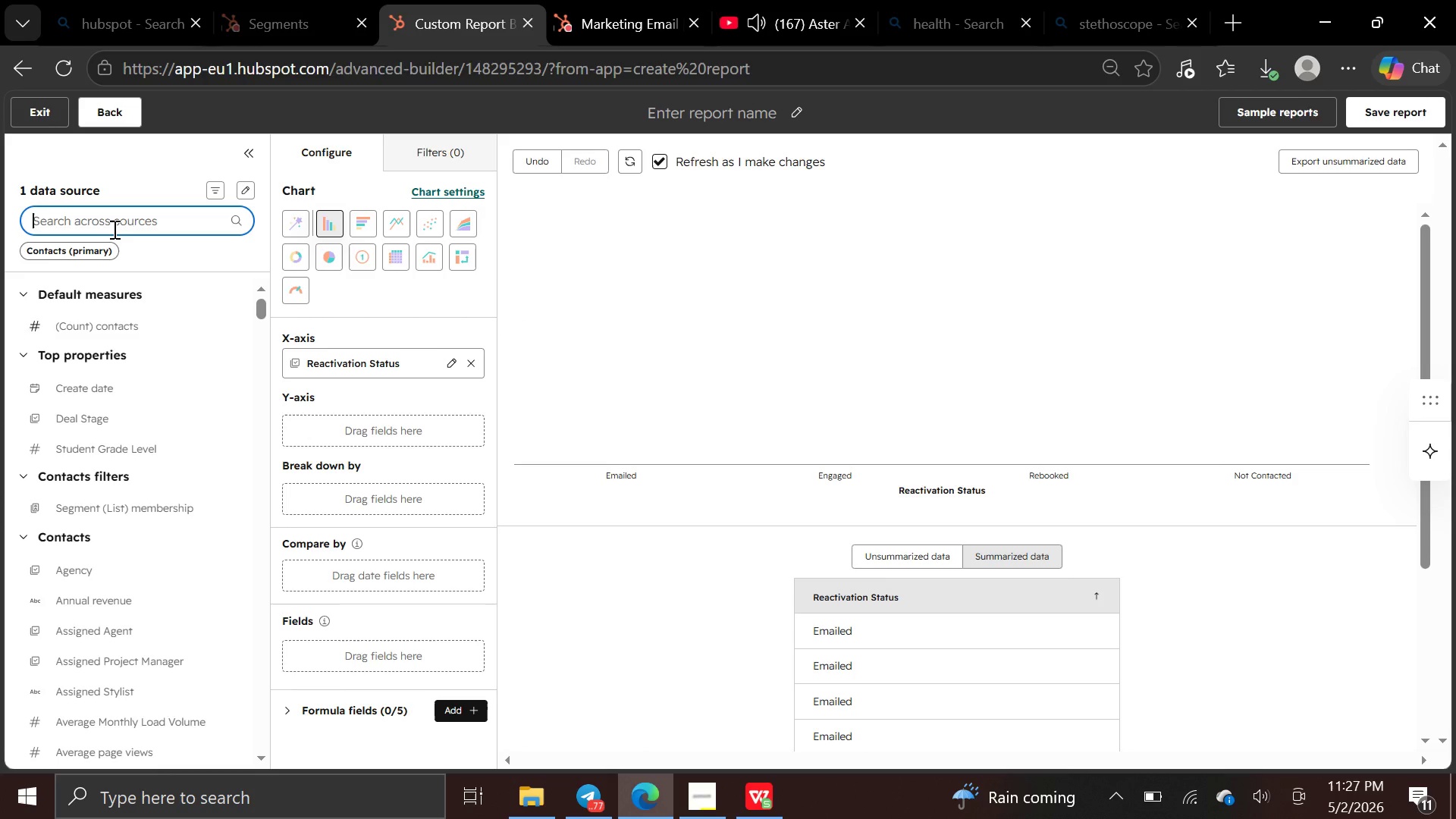 
hold_key(key=Backspace, duration=13.09)
 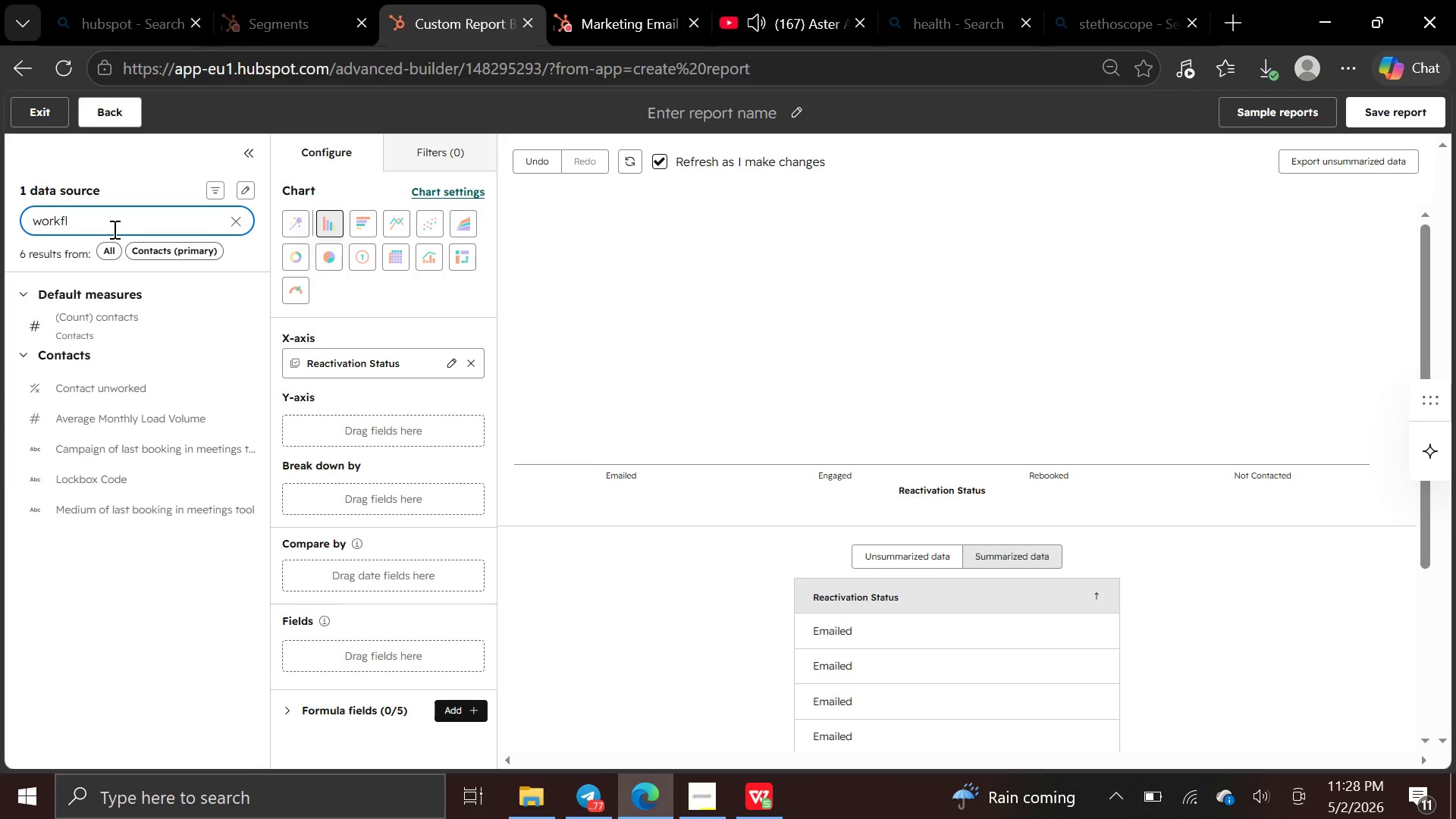 
type(workflow)
 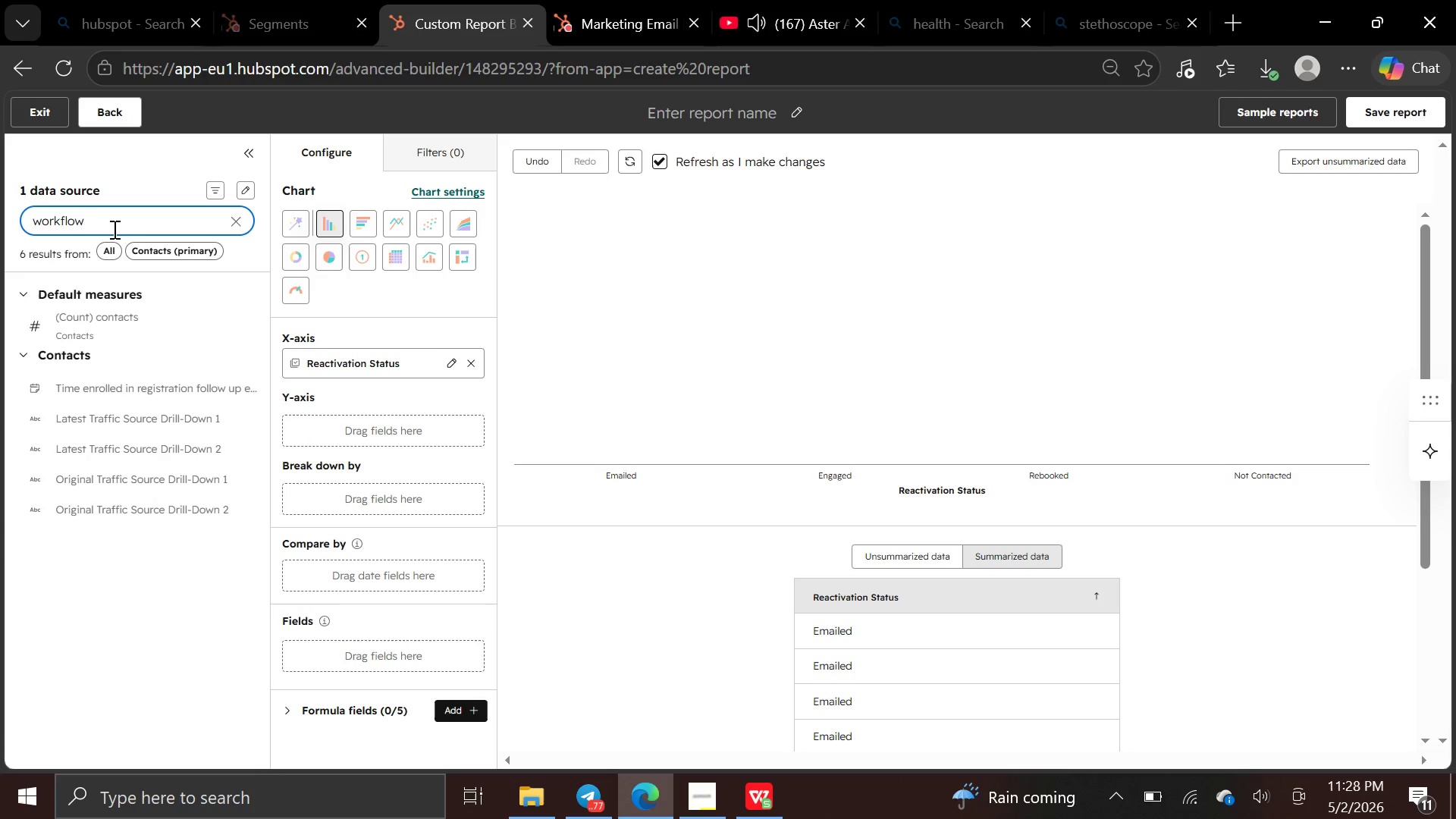 
hold_key(key=Backspace, duration=1.12)
 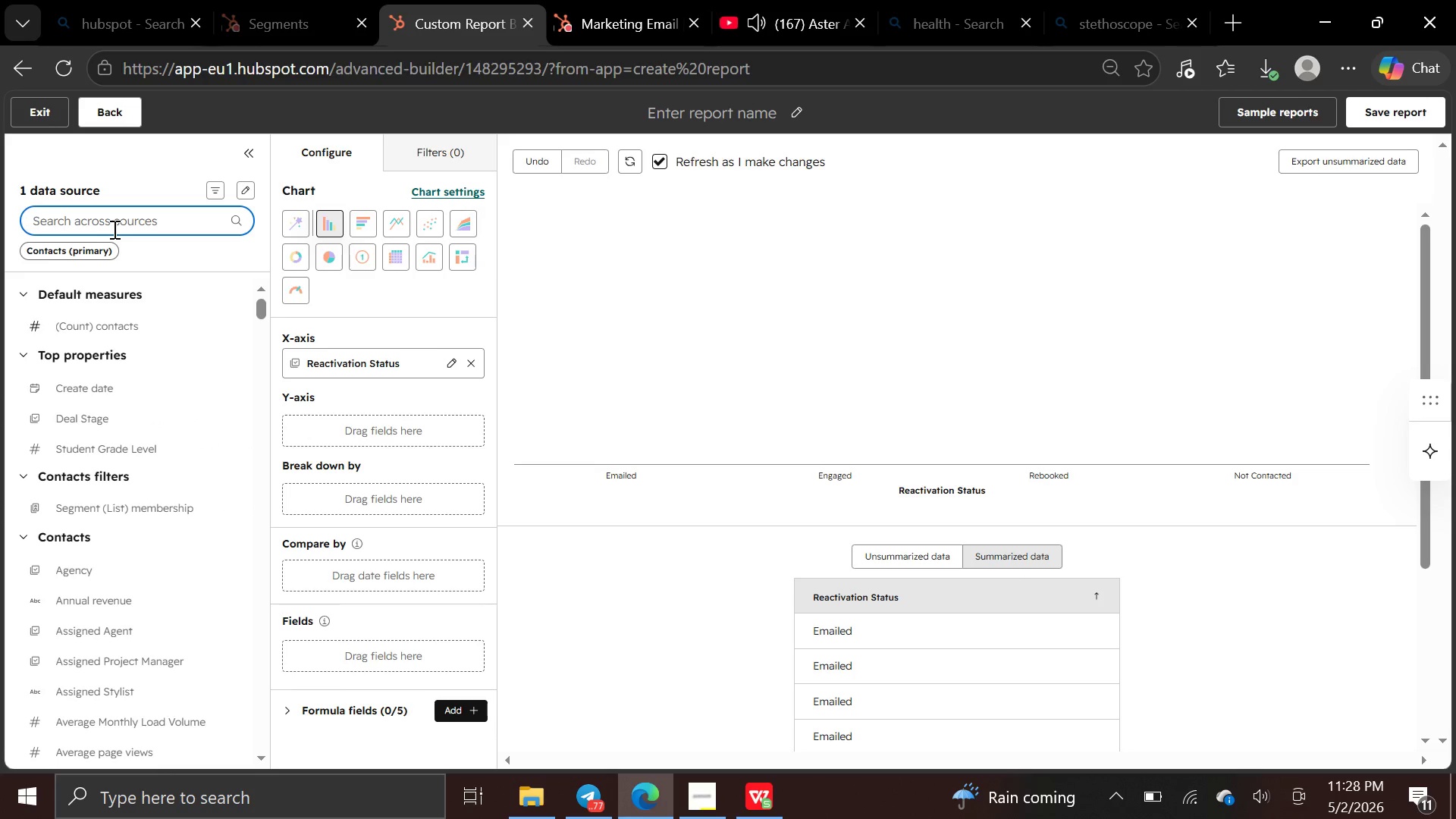 
left_click_drag(start_coordinate=[133, 332], to_coordinate=[297, 425])
 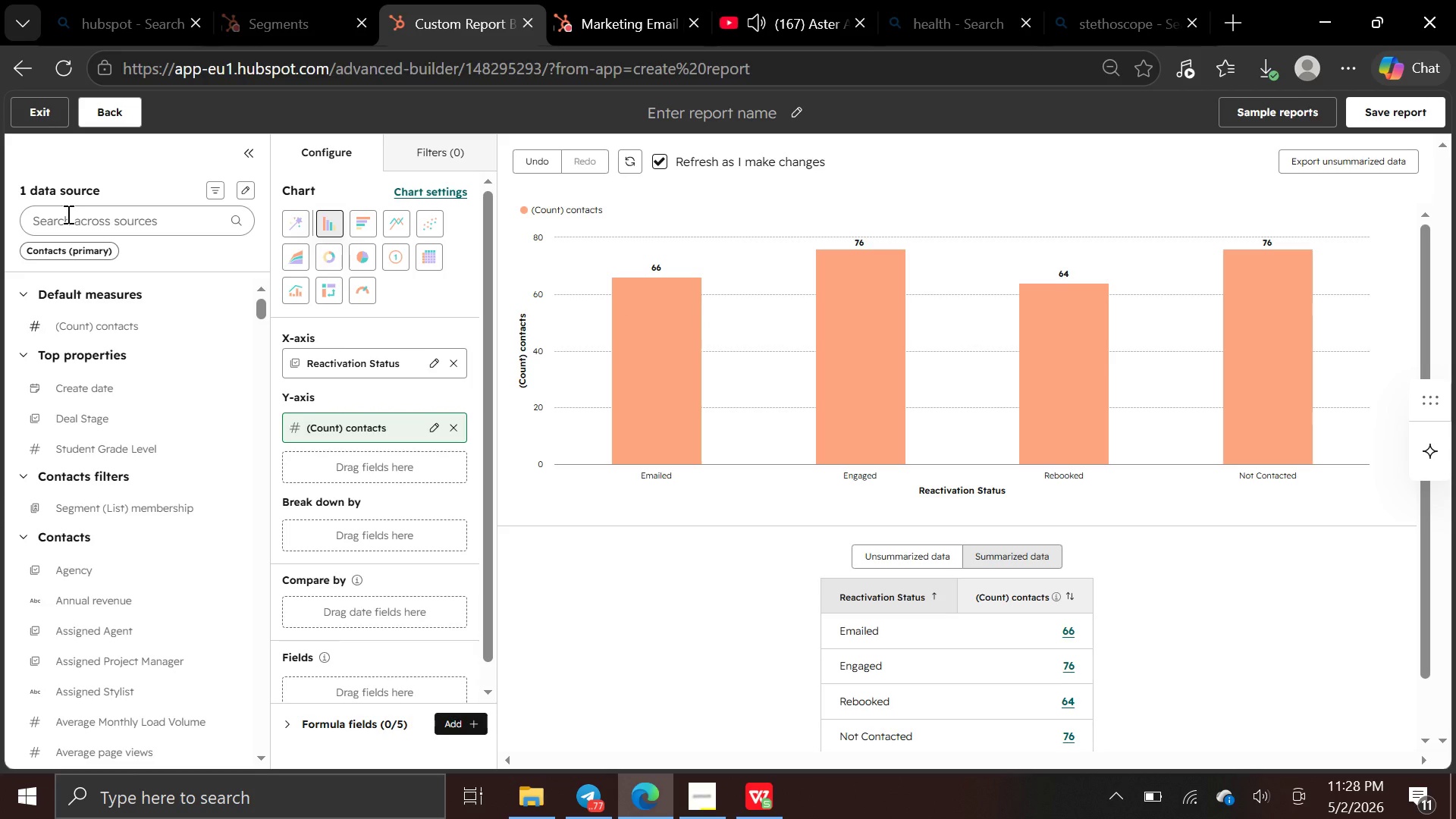 
wait(20.45)
 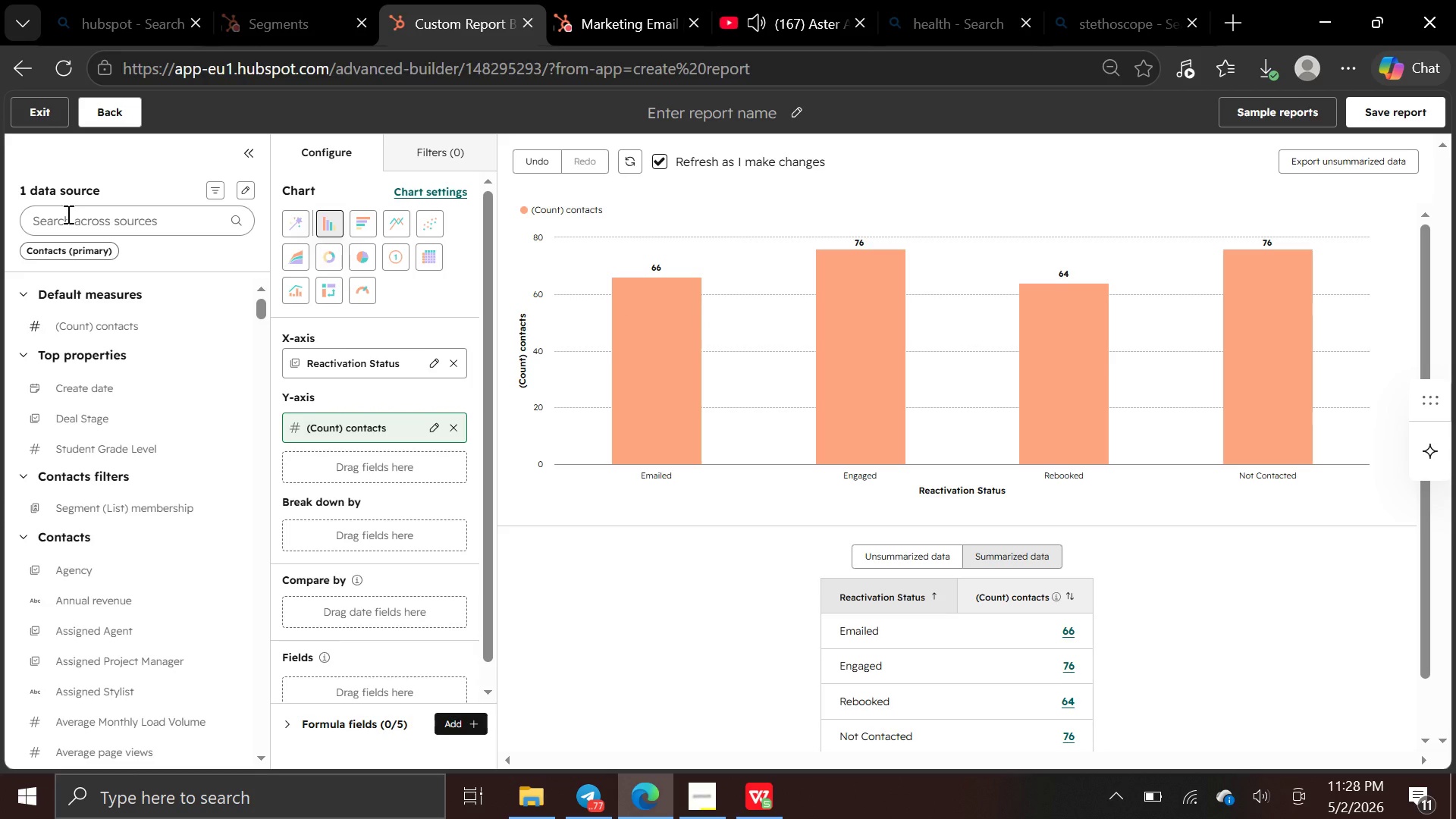 
left_click([67, 214])
 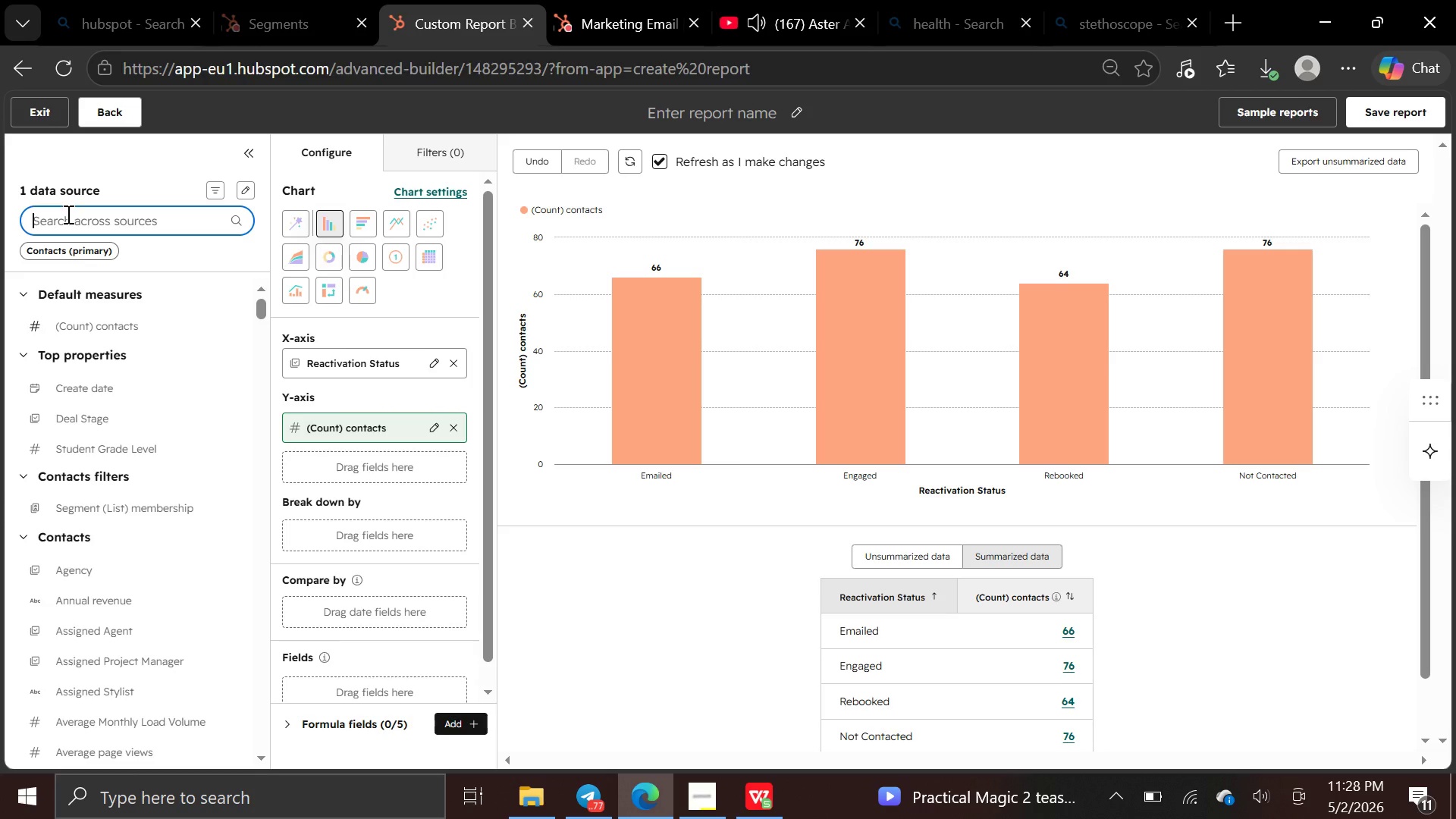 
type(life)
 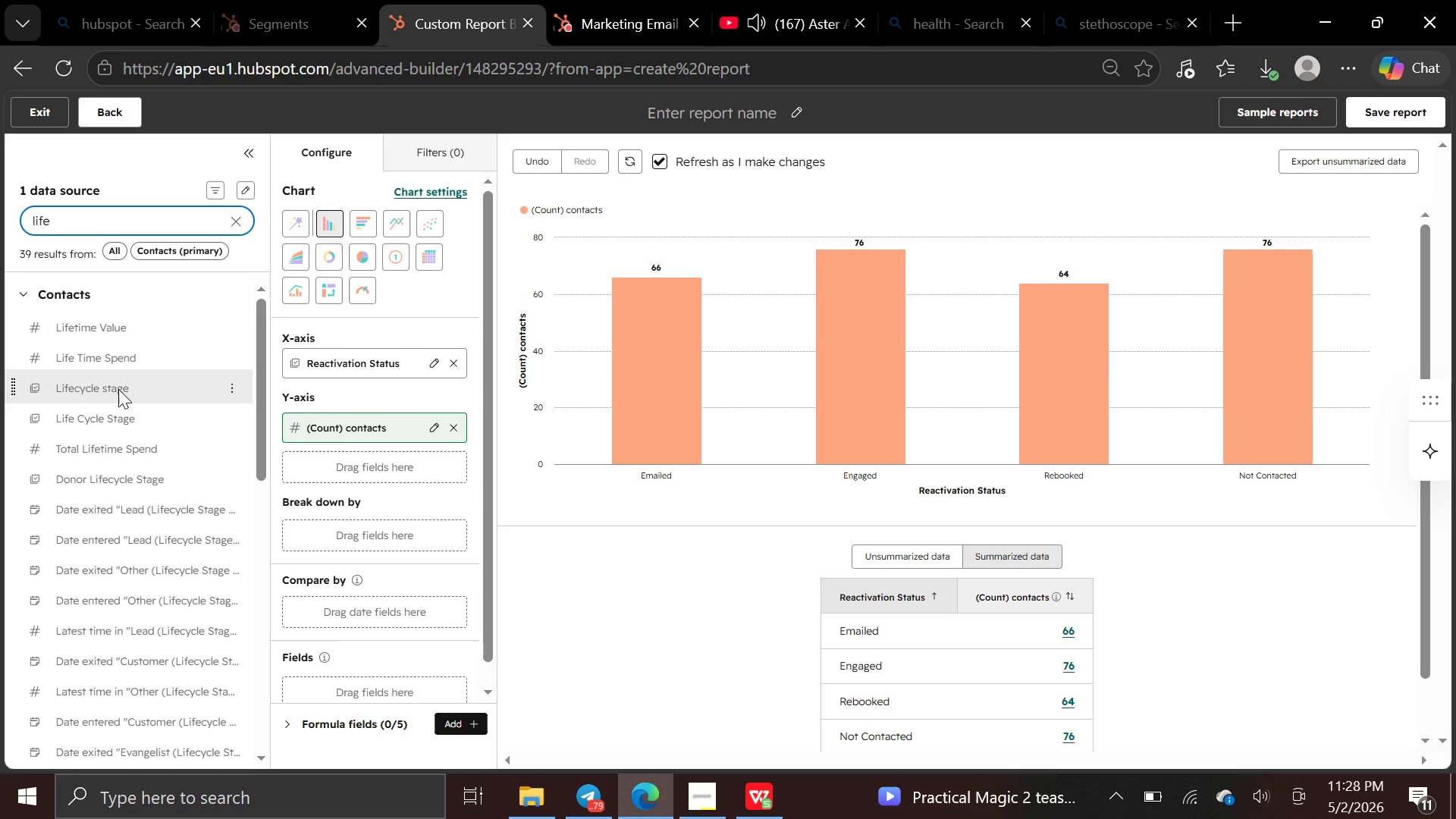 
wait(5.47)
 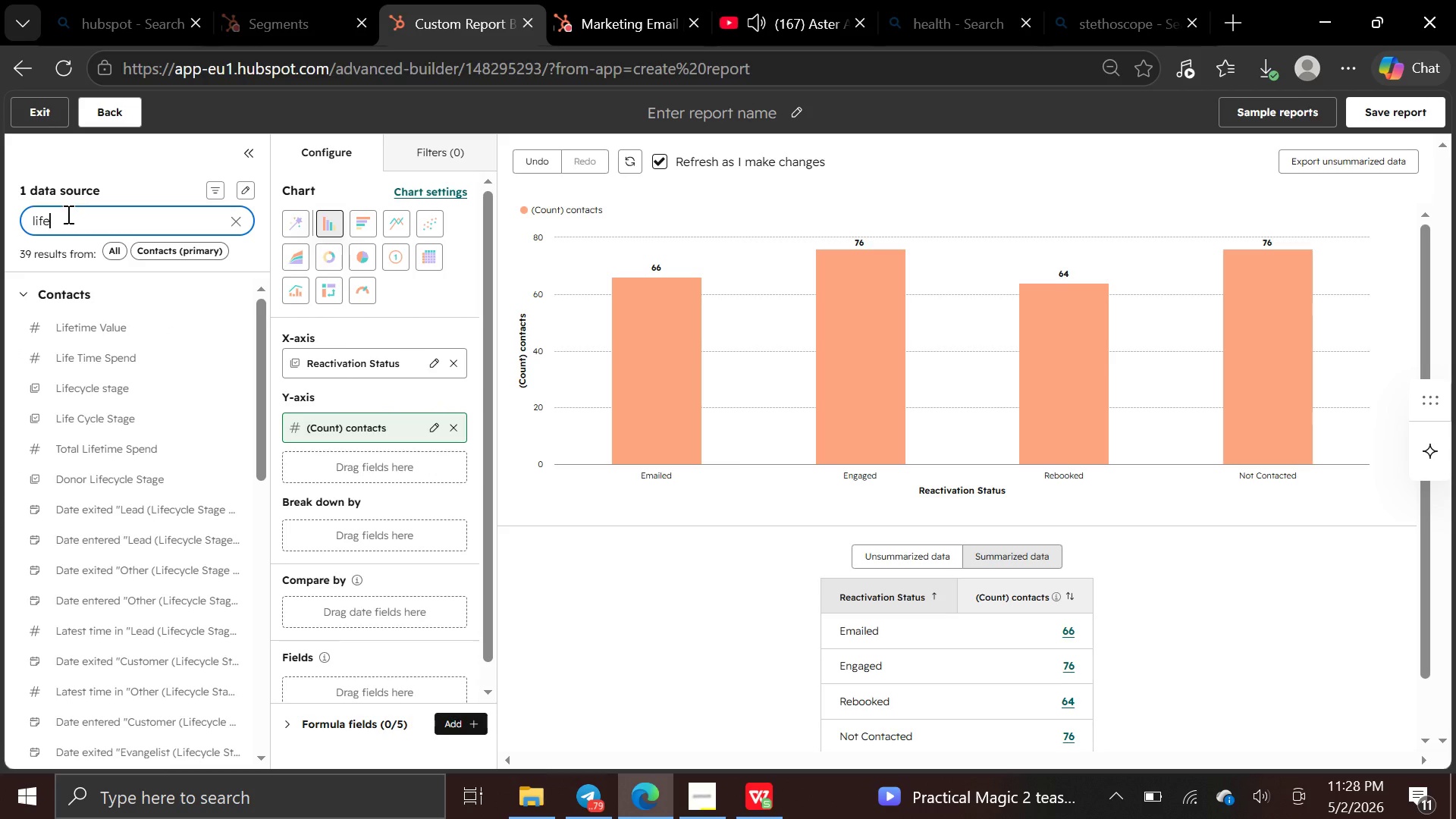 
left_click([124, 397])
 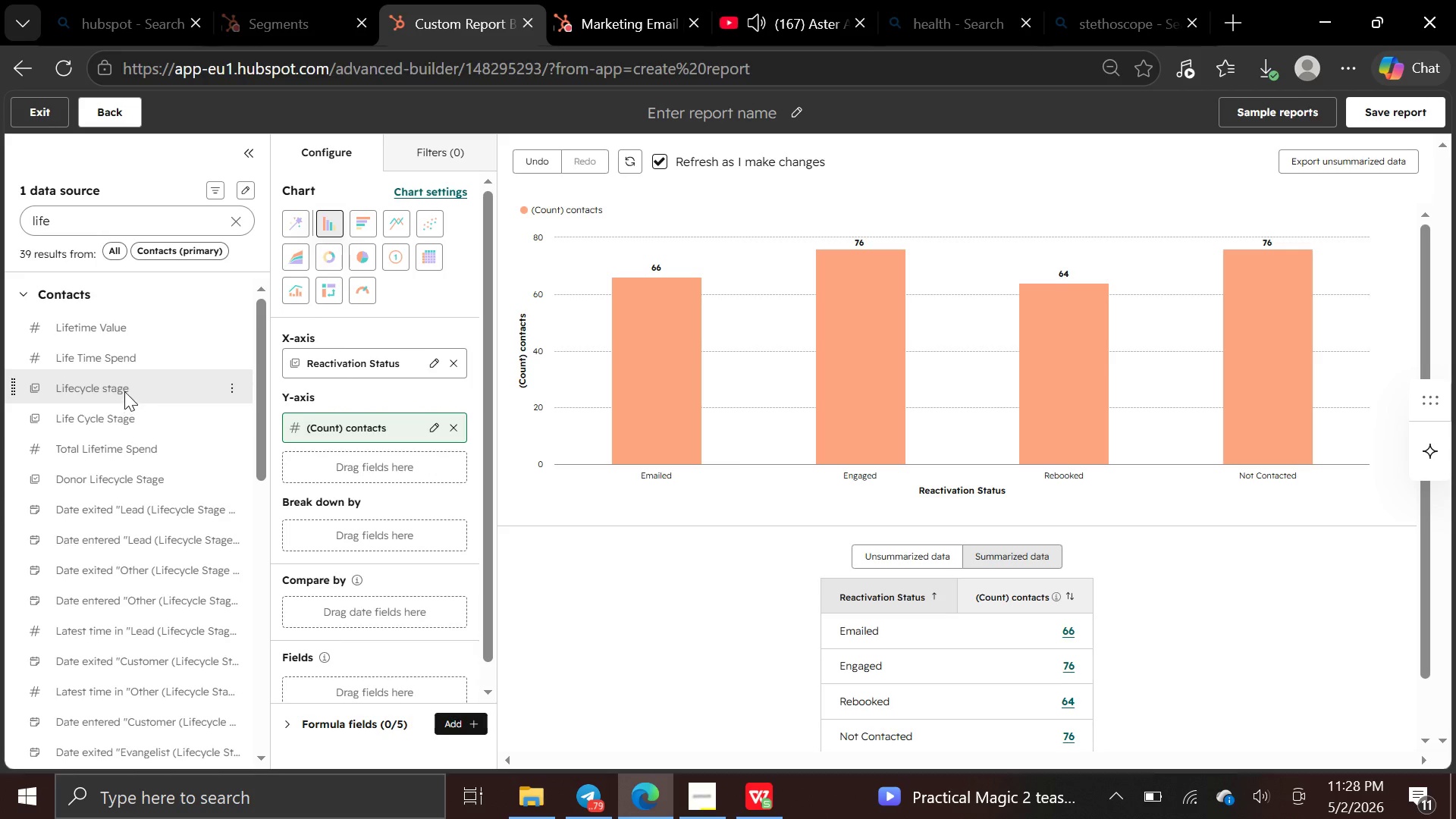 
left_click_drag(start_coordinate=[127, 373], to_coordinate=[300, 524])
 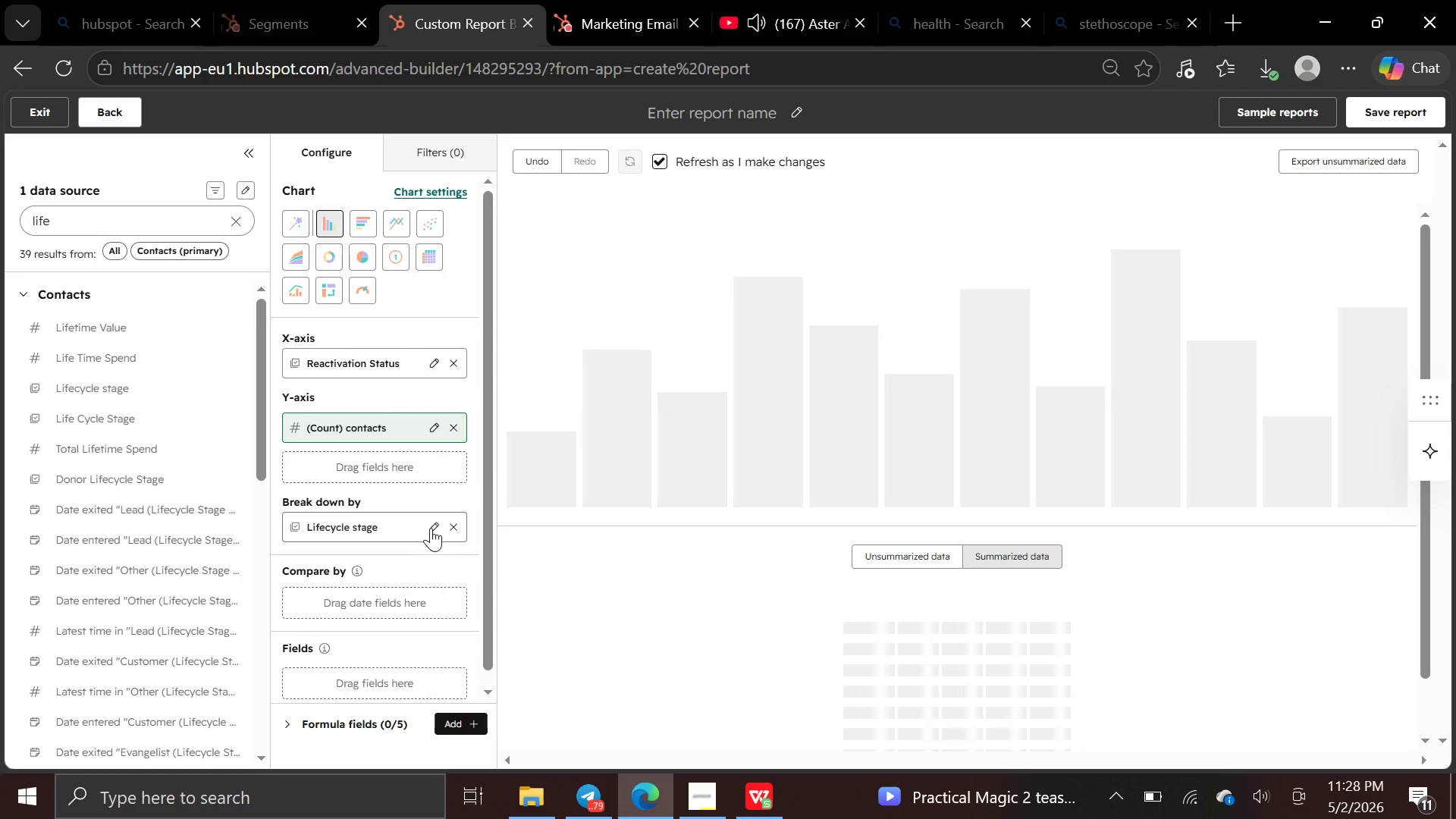 
left_click([431, 528])
 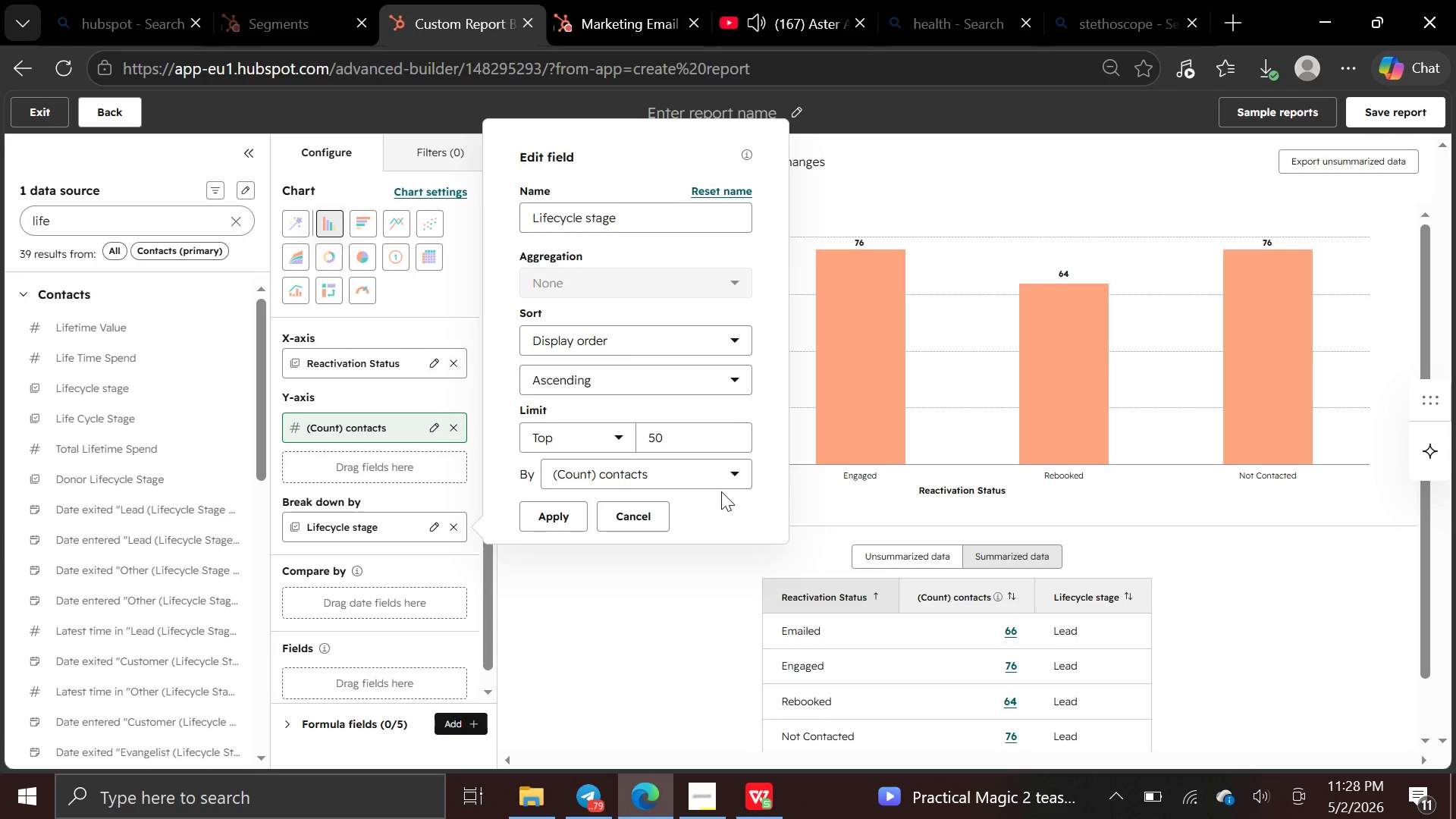 
left_click([736, 483])
 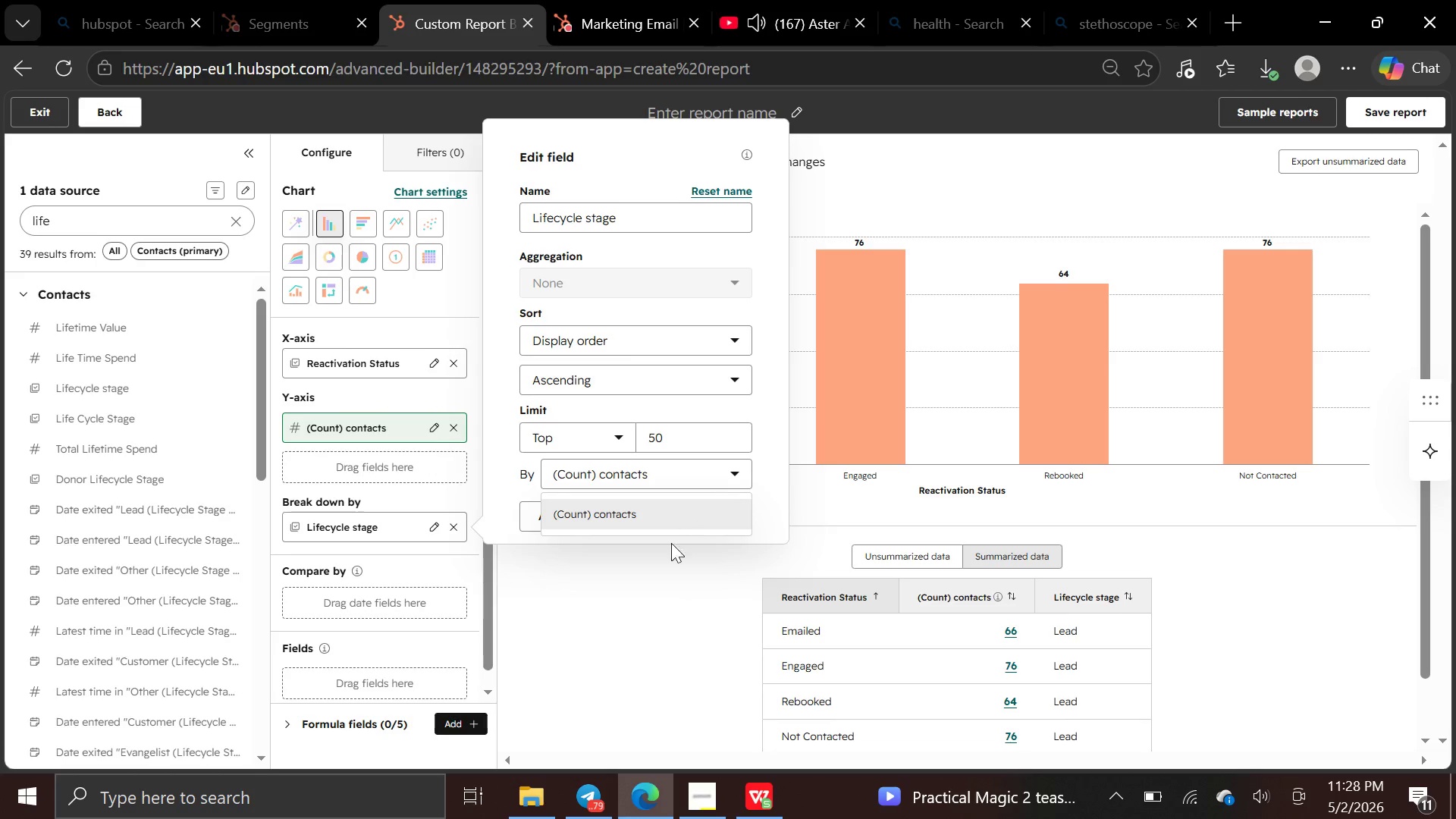 
left_click([659, 568])
 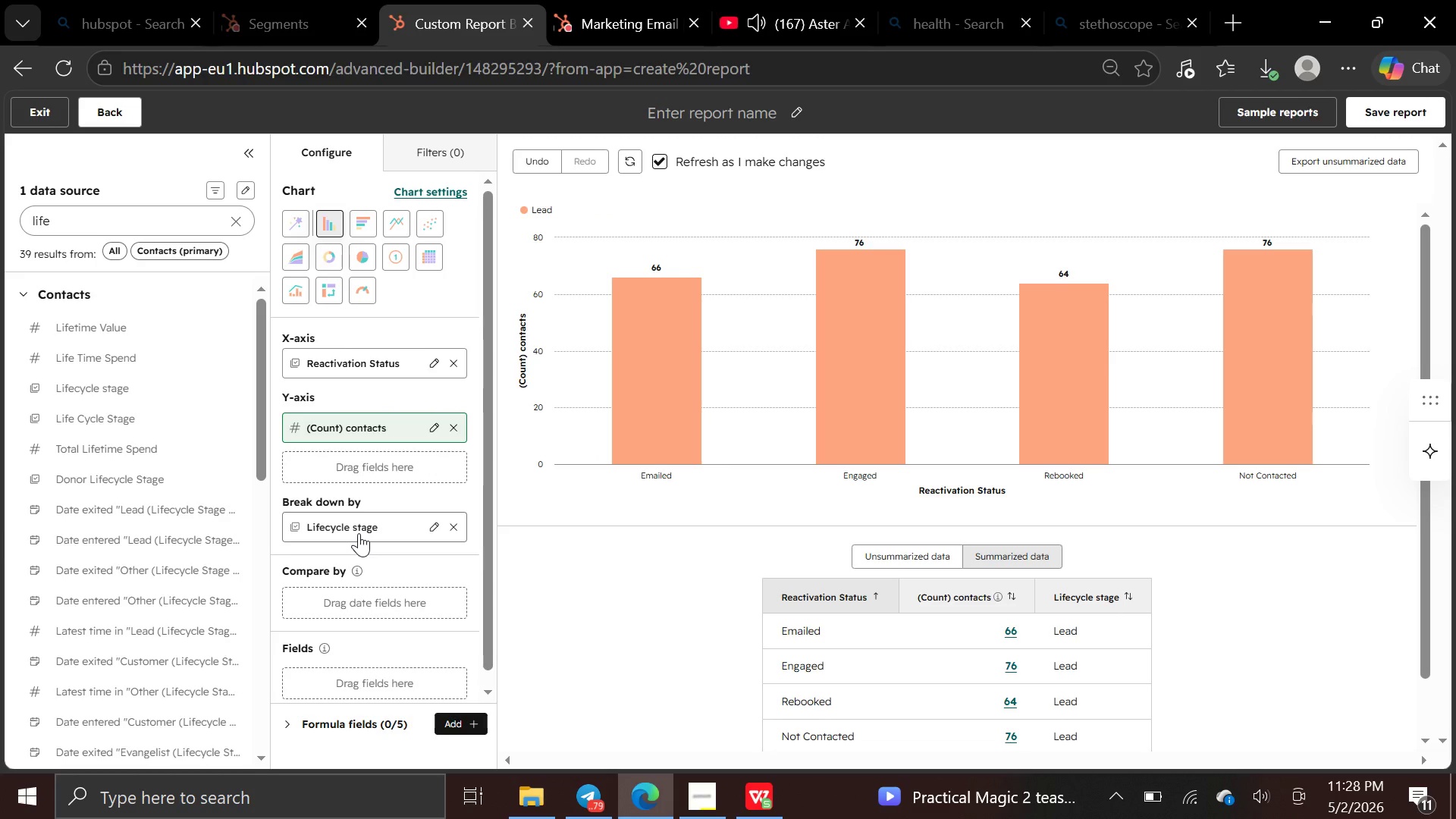 
left_click([359, 533])
 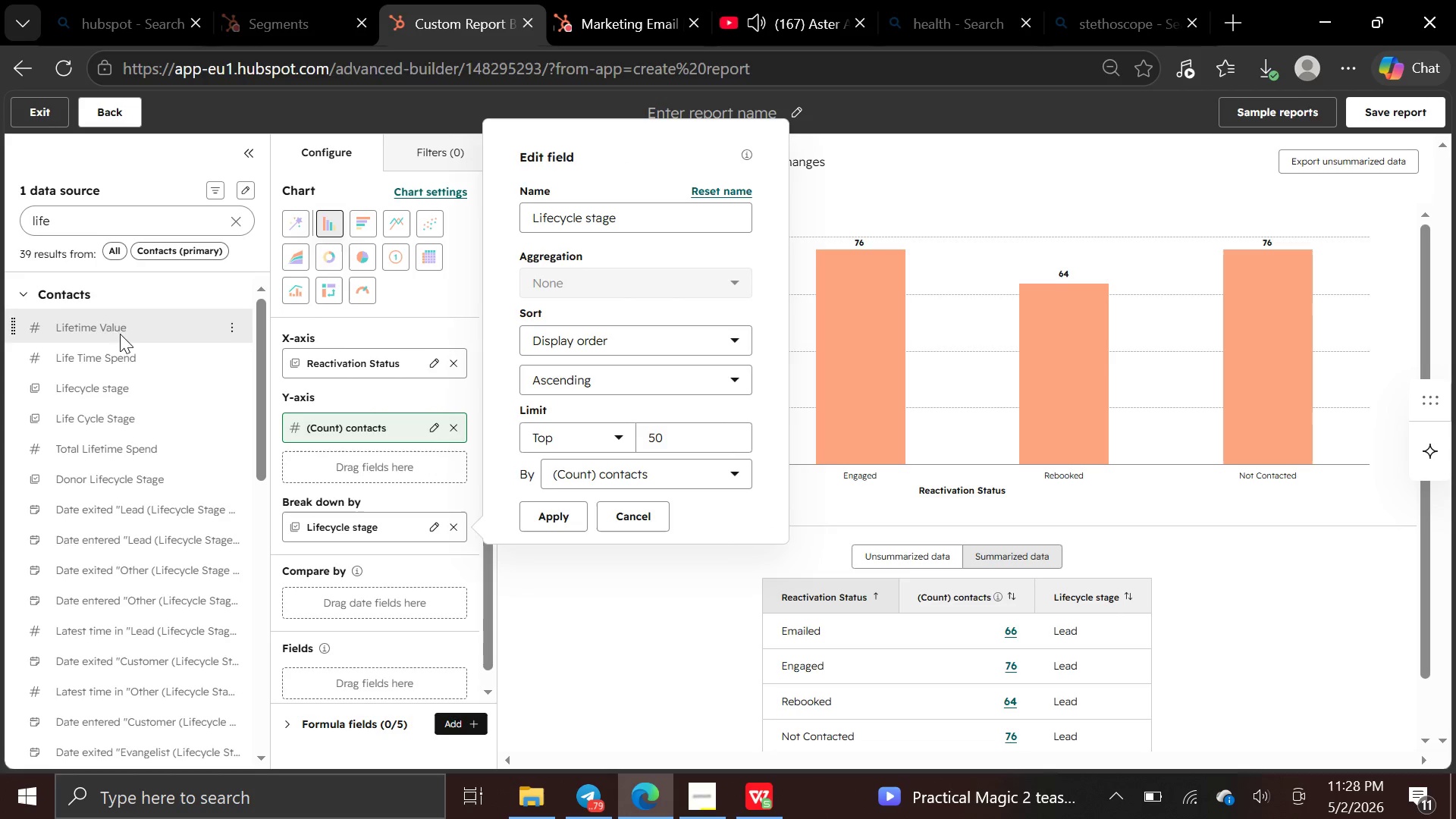 
left_click([119, 382])
 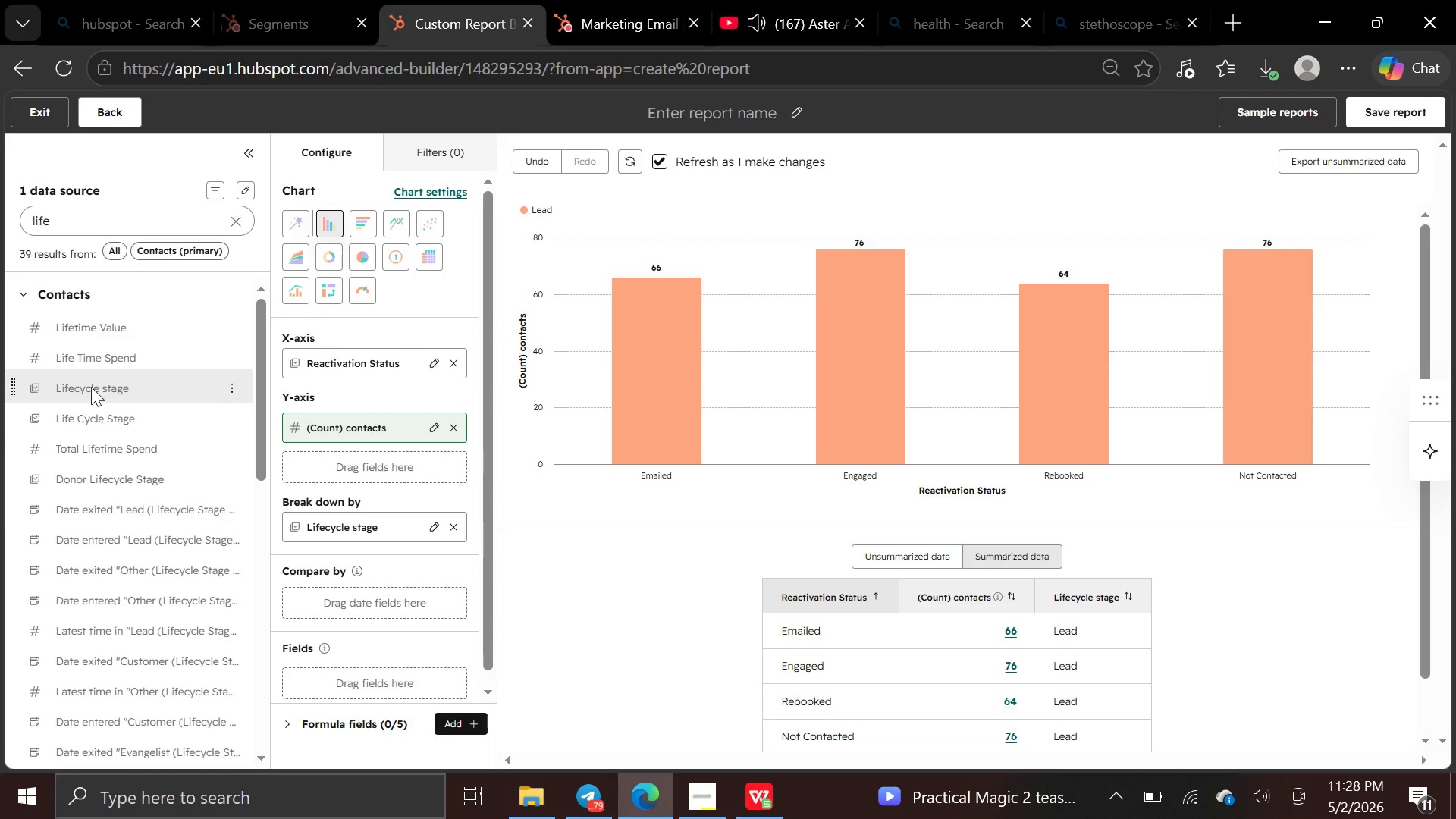 
left_click_drag(start_coordinate=[74, 384], to_coordinate=[307, 535])
 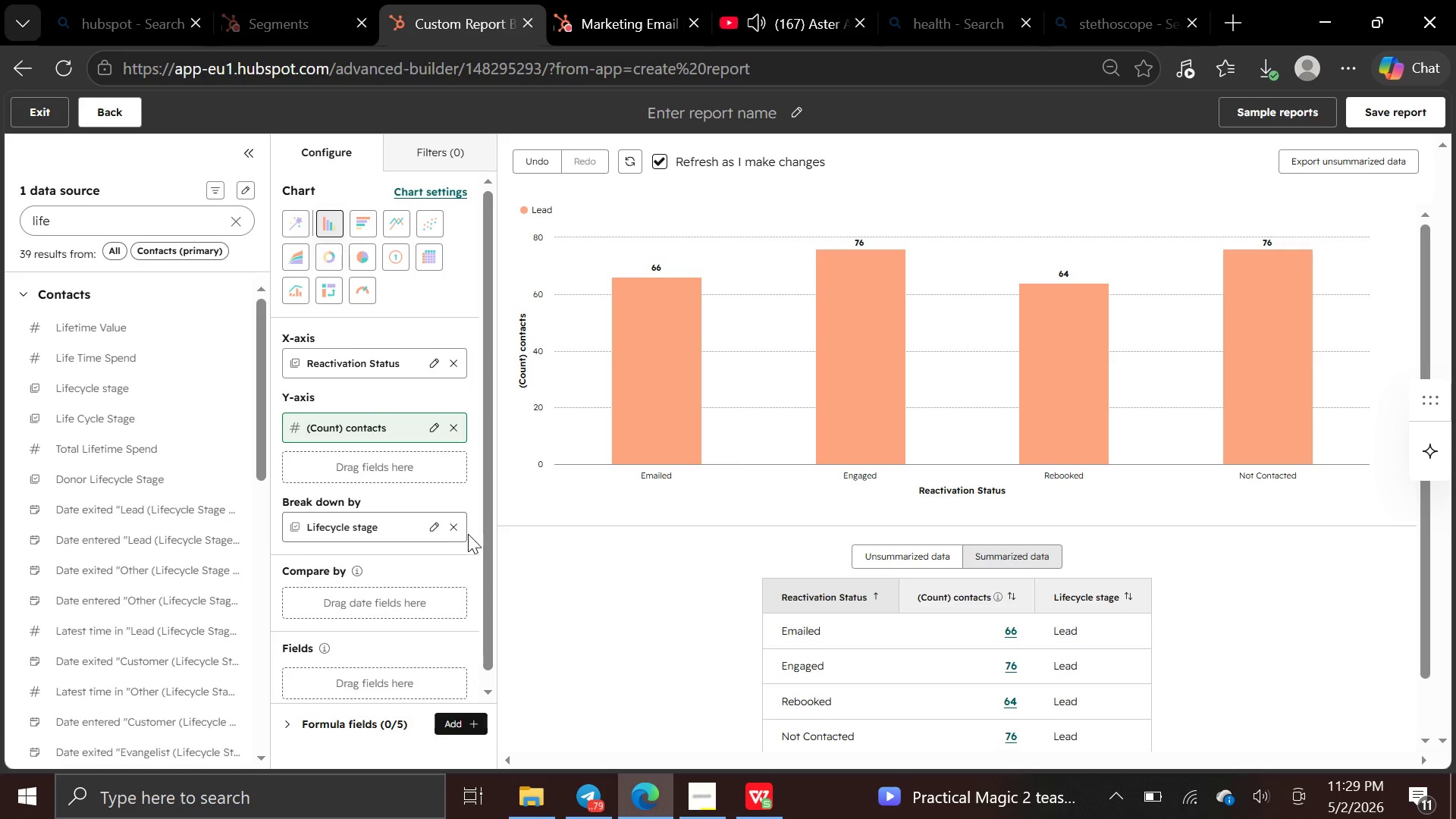 
wait(6.09)
 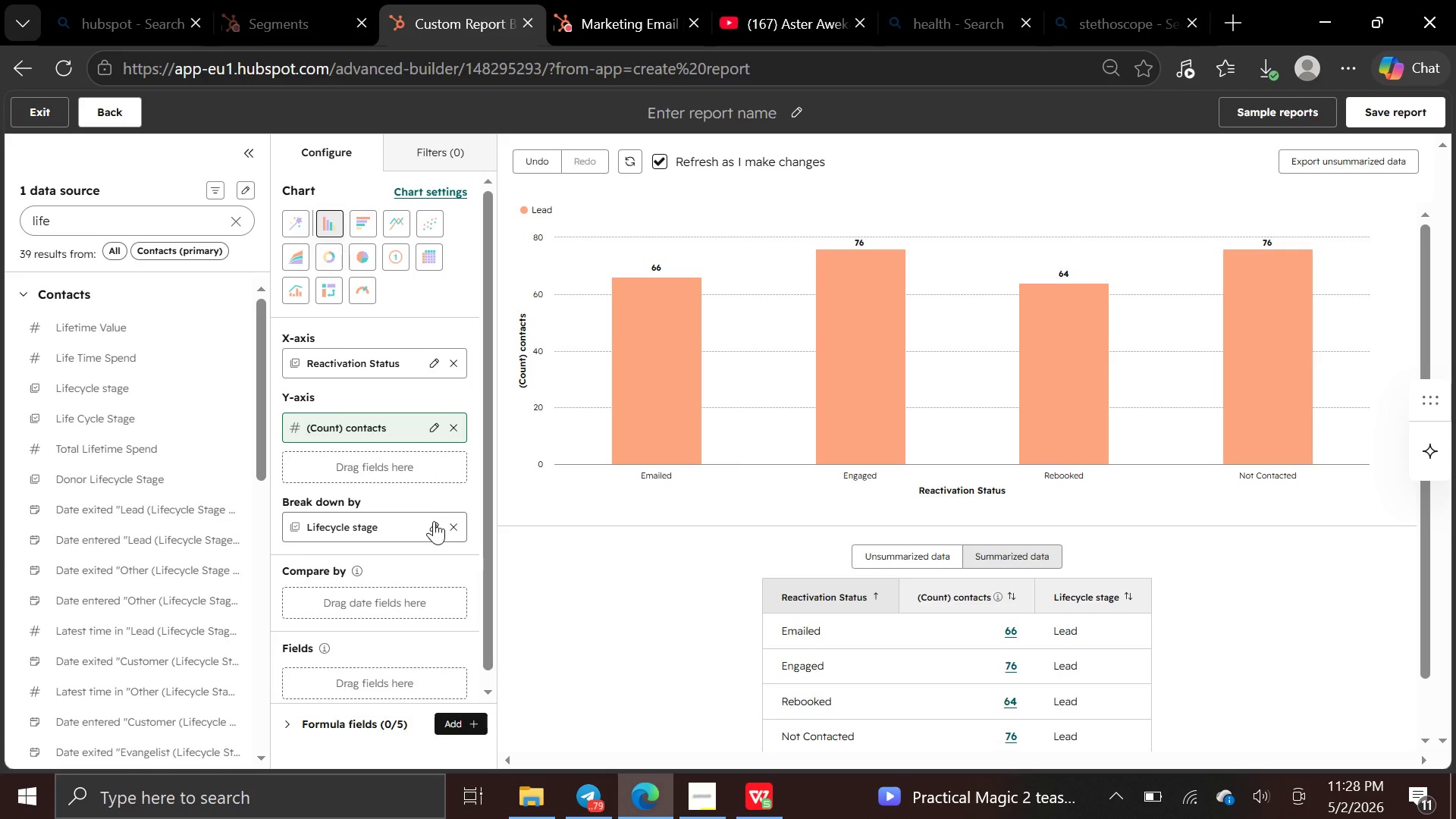 
left_click([460, 525])
 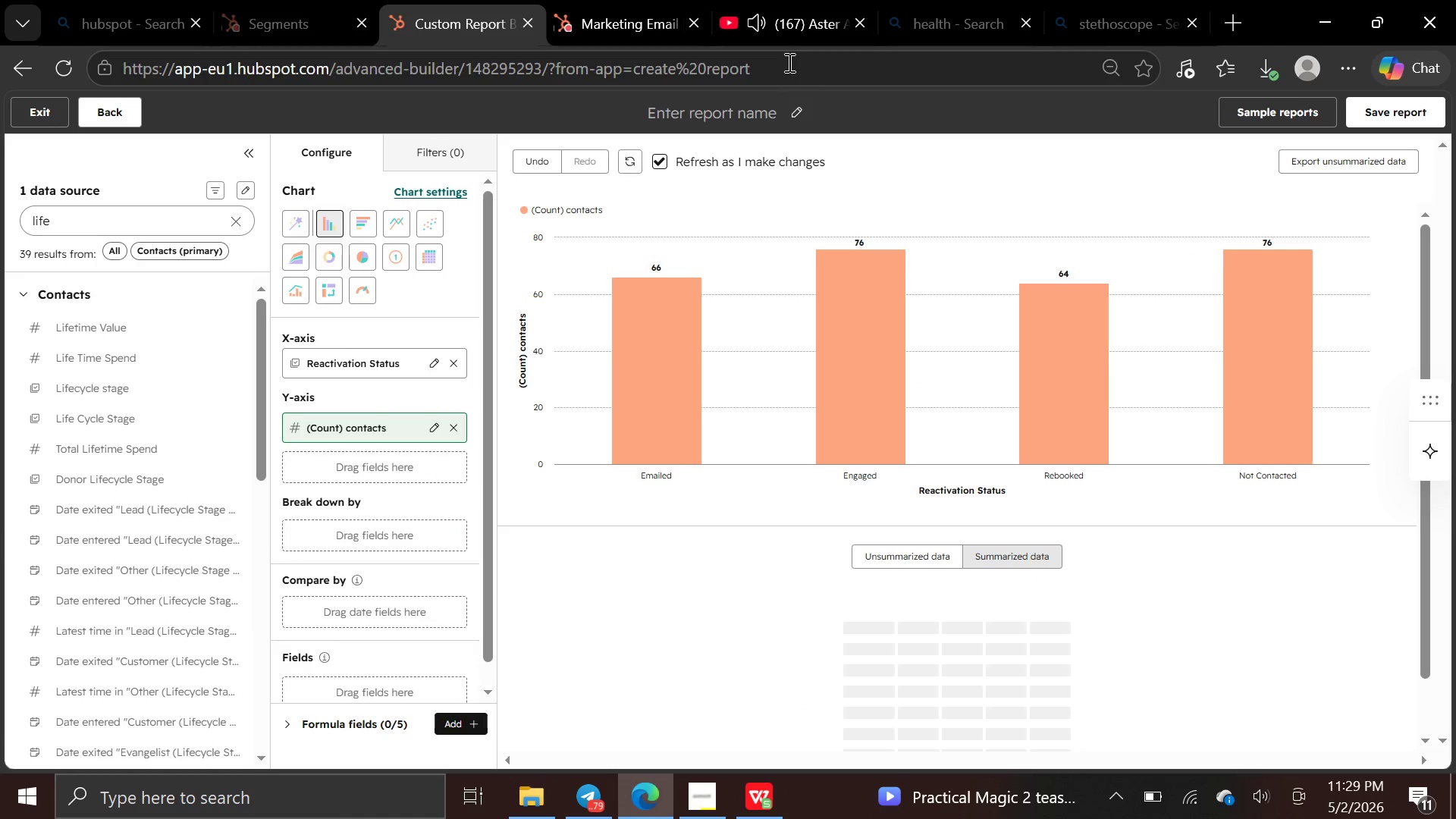 
left_click([799, 121])
 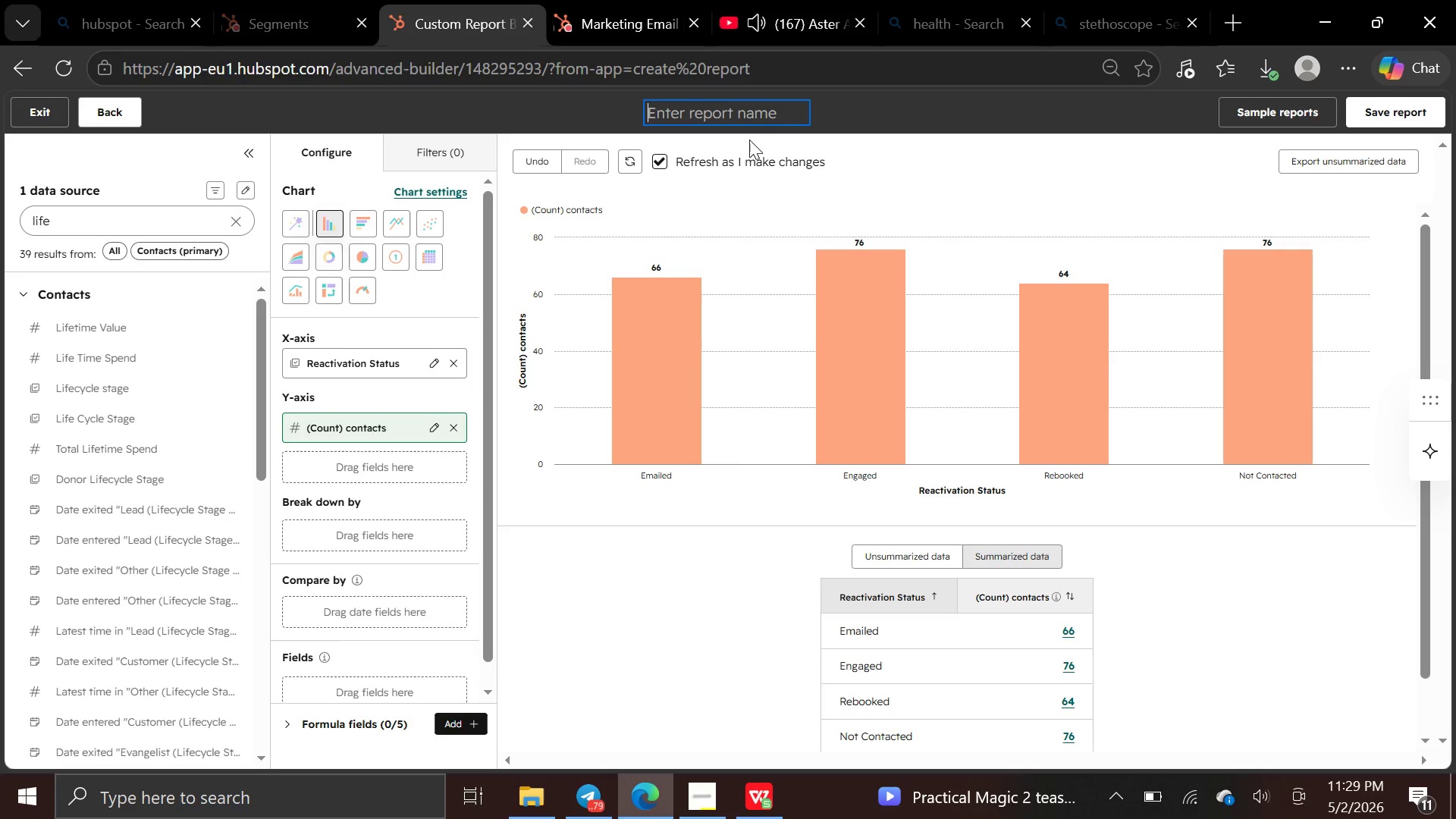 
wait(9.78)
 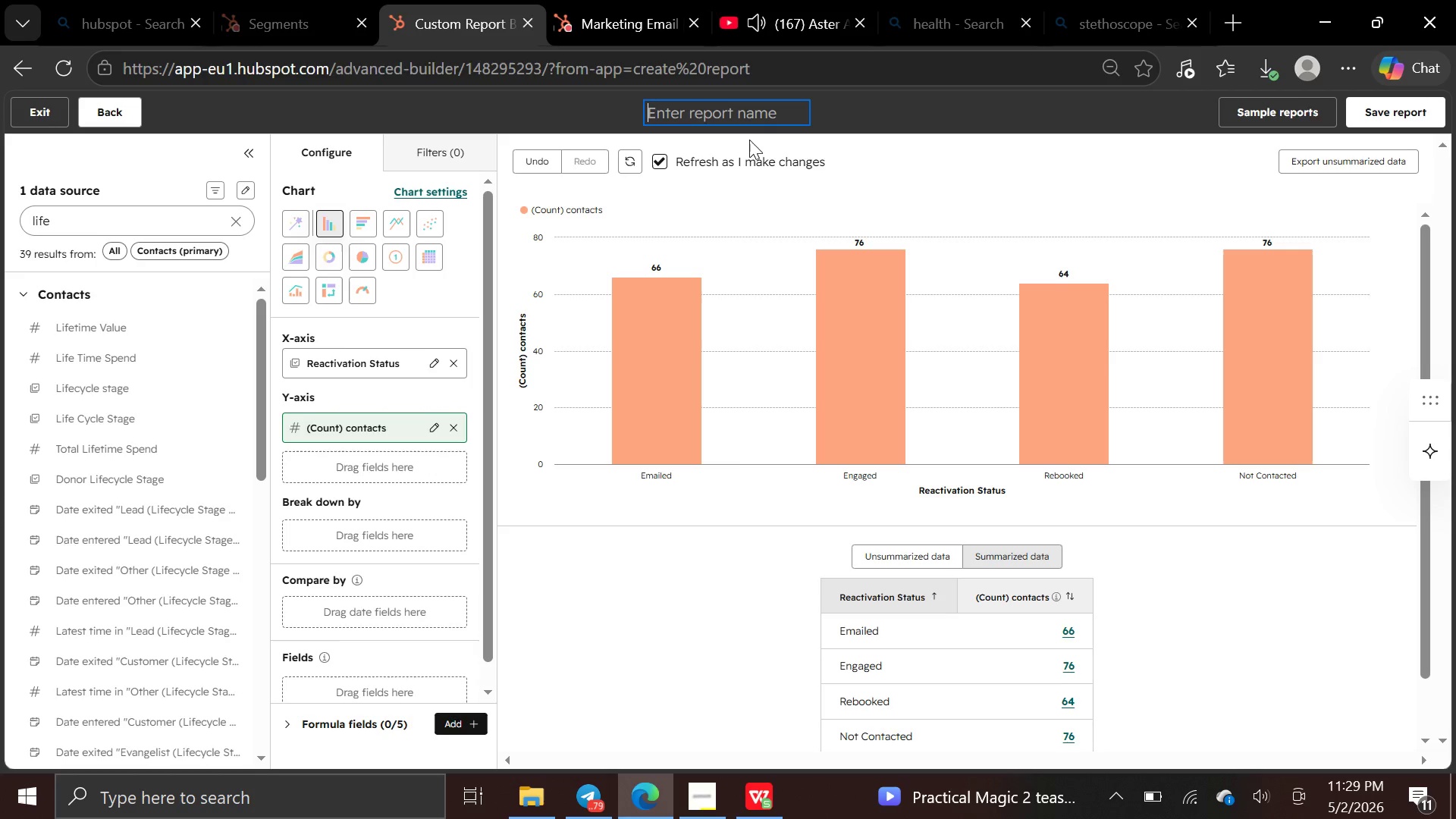 
type(goal achive)
 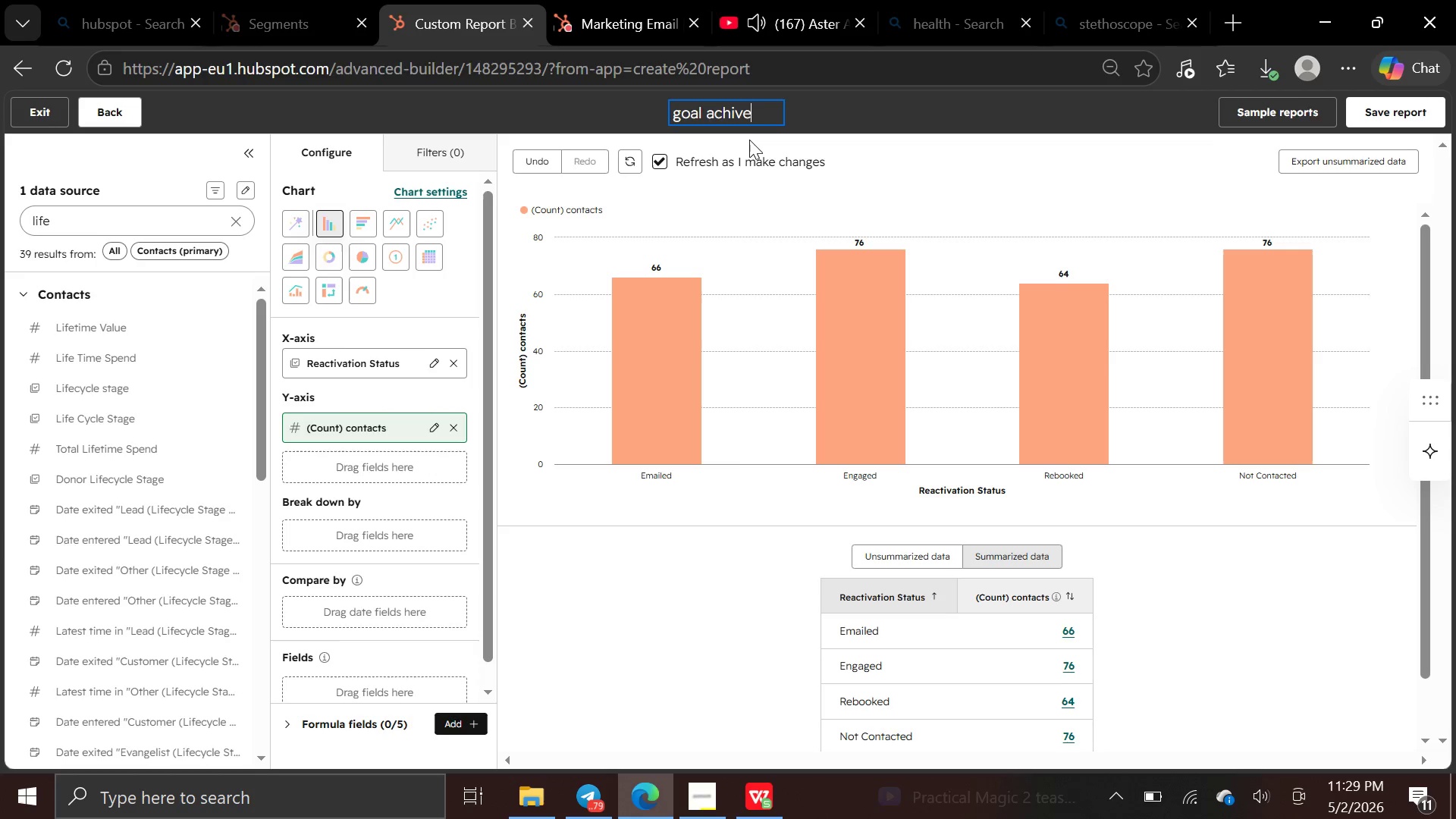 
key(Backspace)
key(Backspace)
type(evement)
 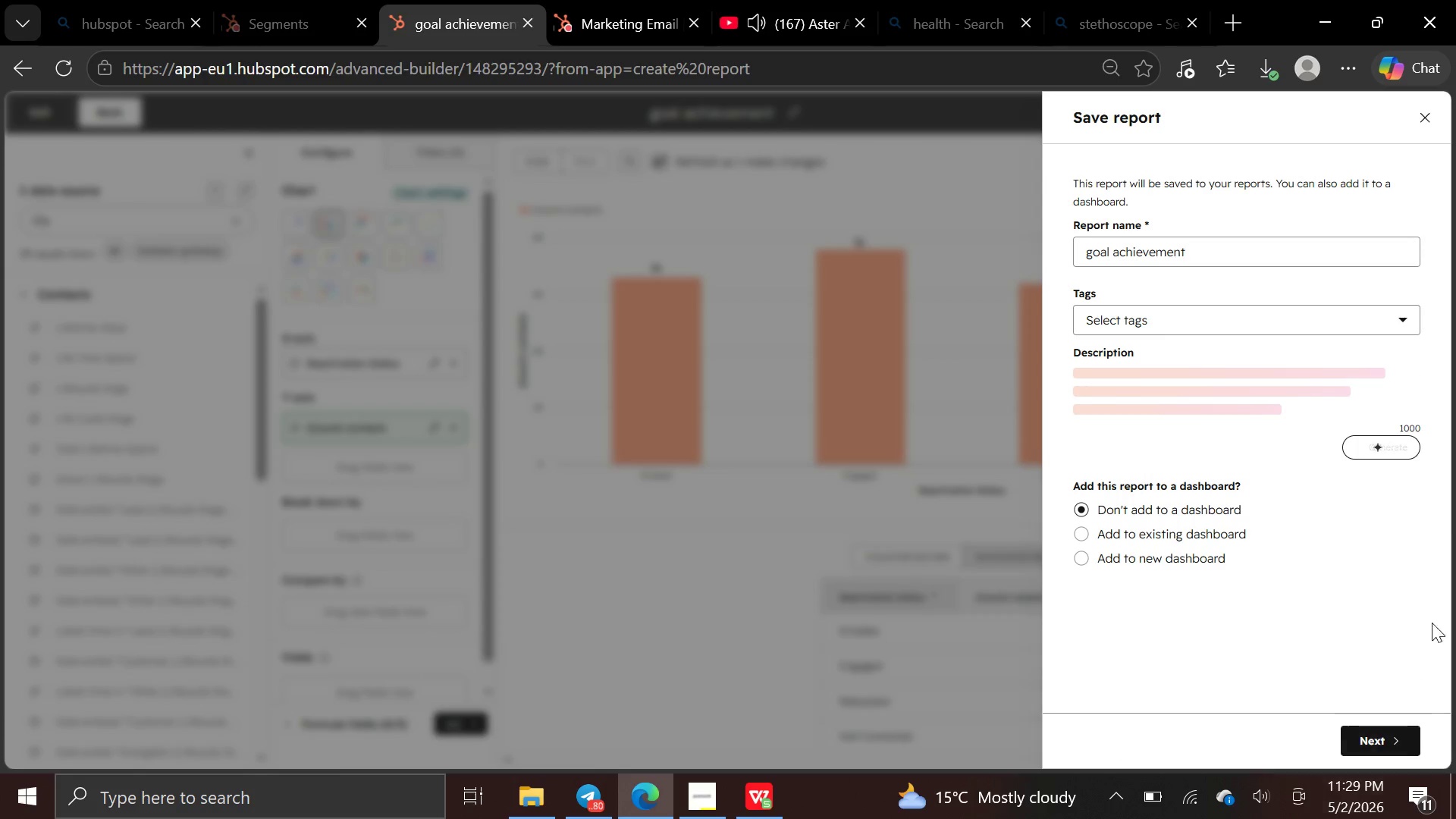 
wait(7.75)
 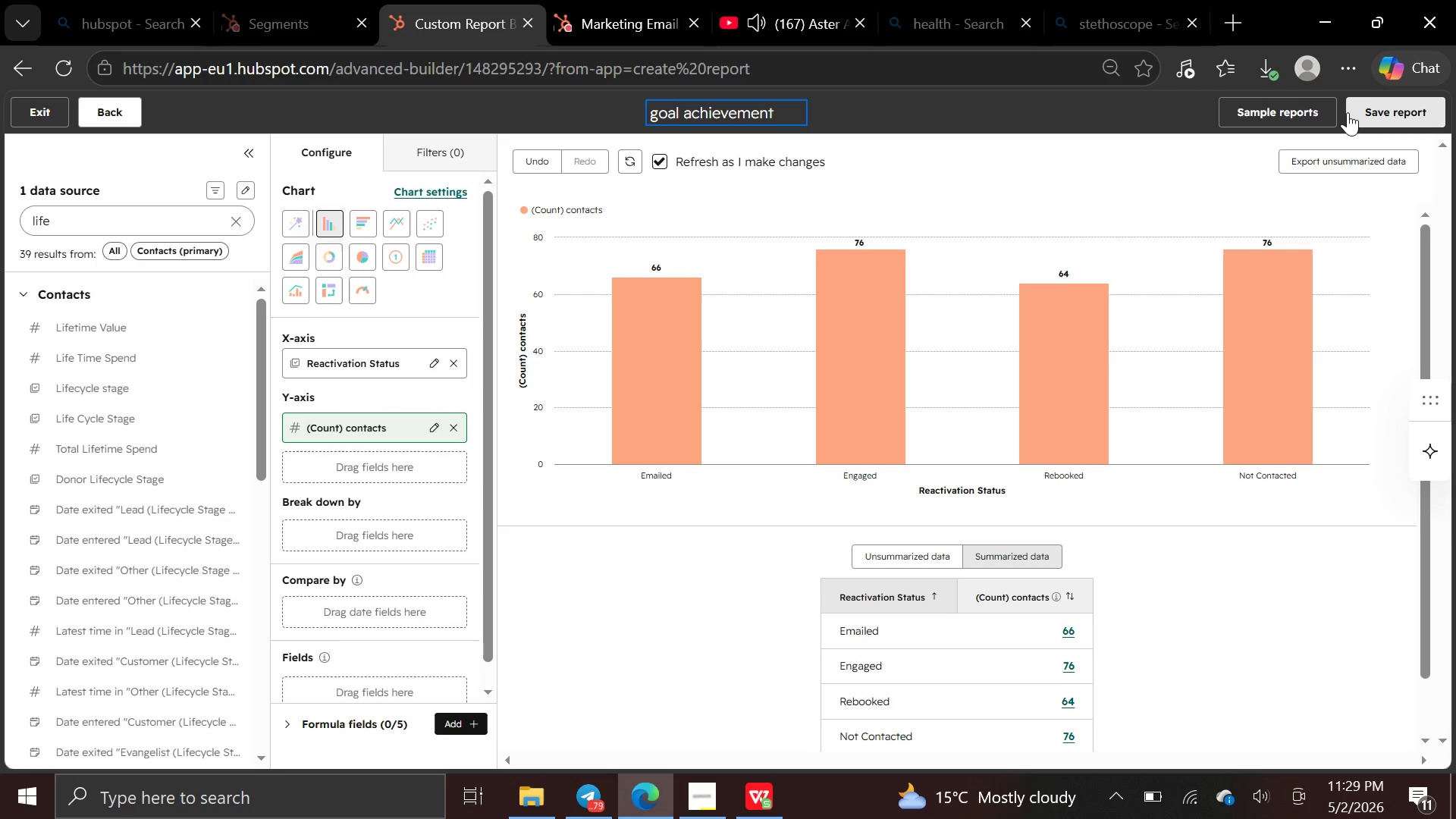 
left_click([1382, 736])
 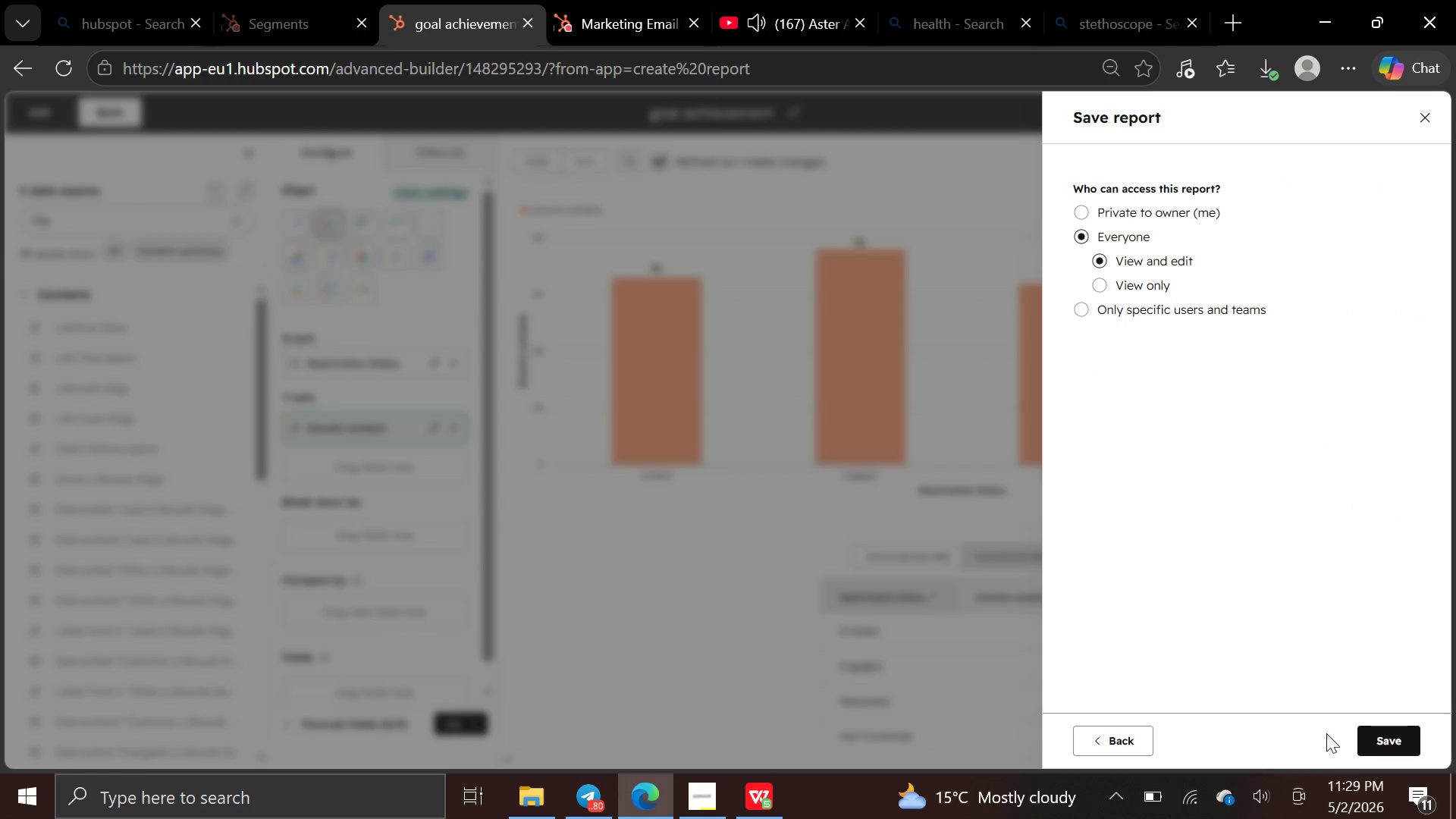 
left_click([1380, 740])
 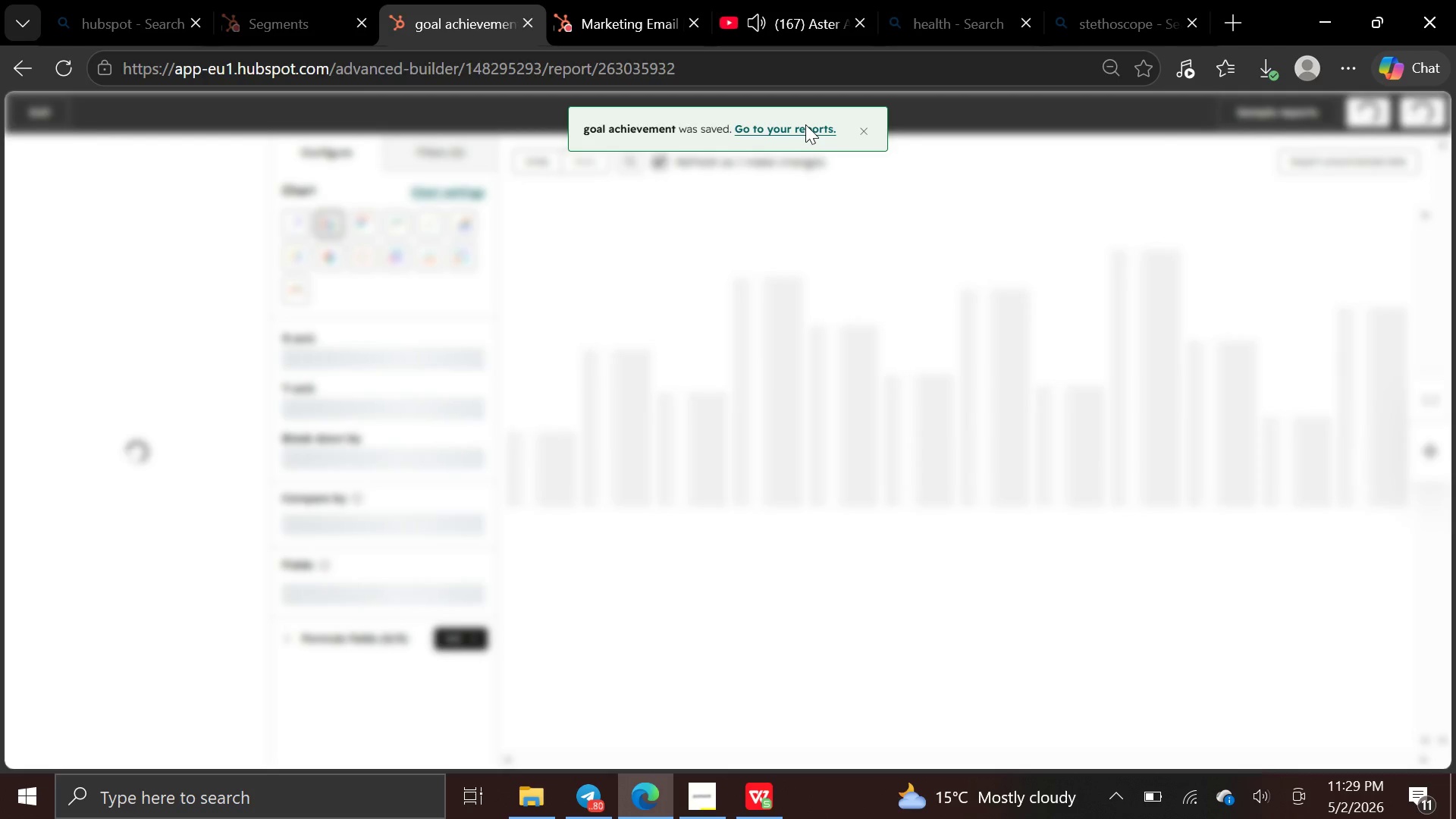 
left_click([796, 126])
 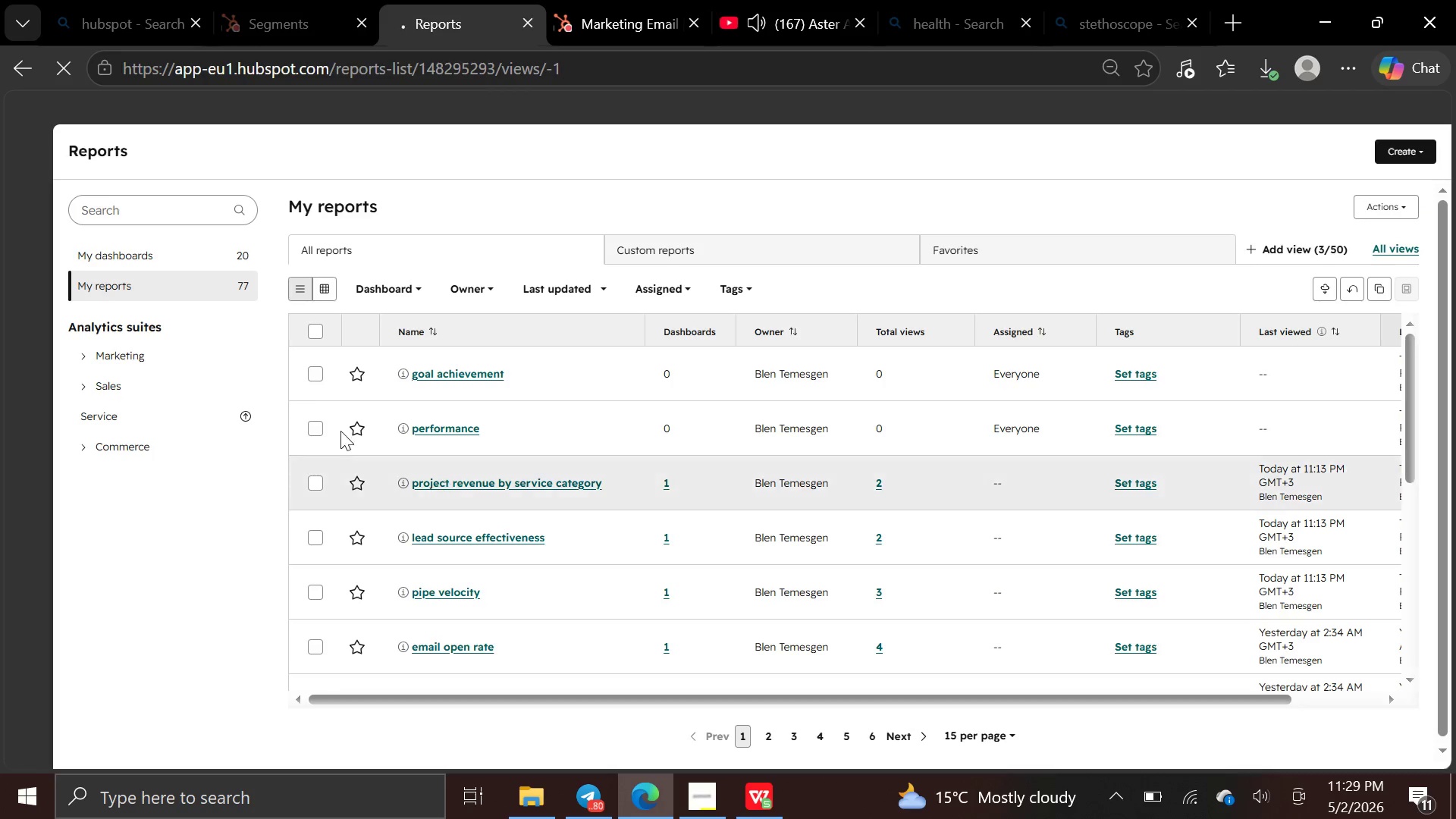 
wait(5.5)
 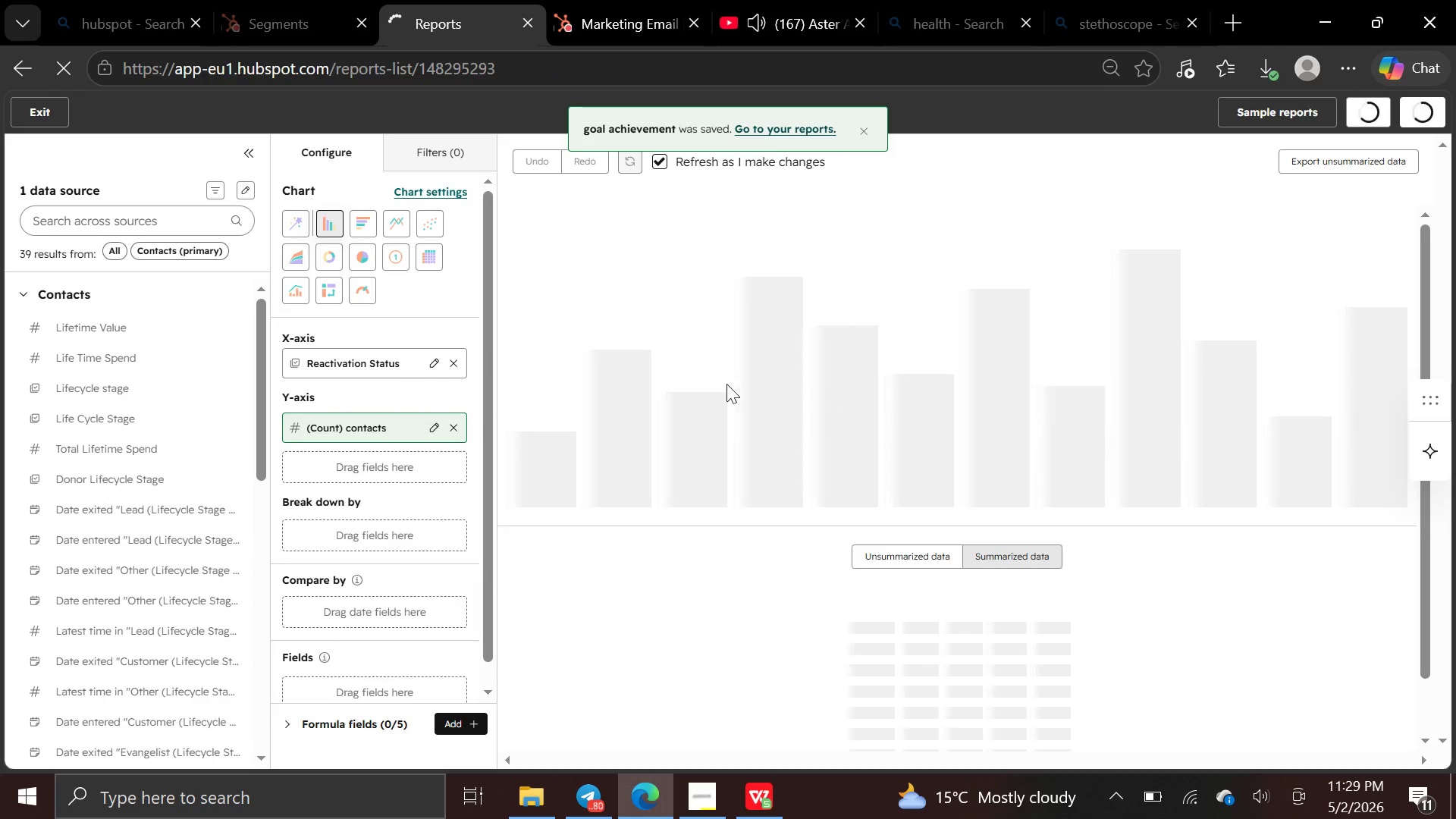 
left_click([166, 259])
 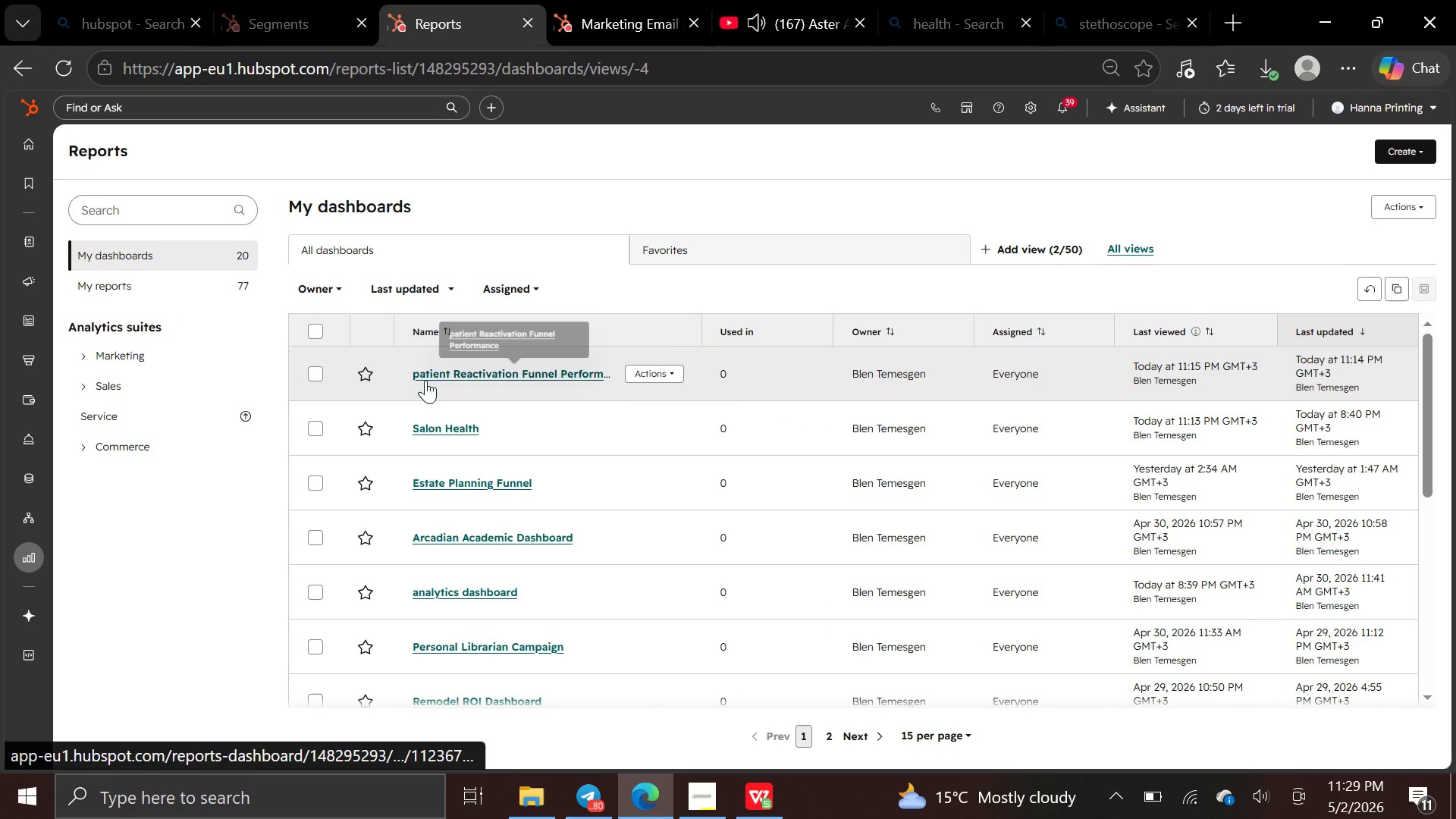 
wait(5.2)
 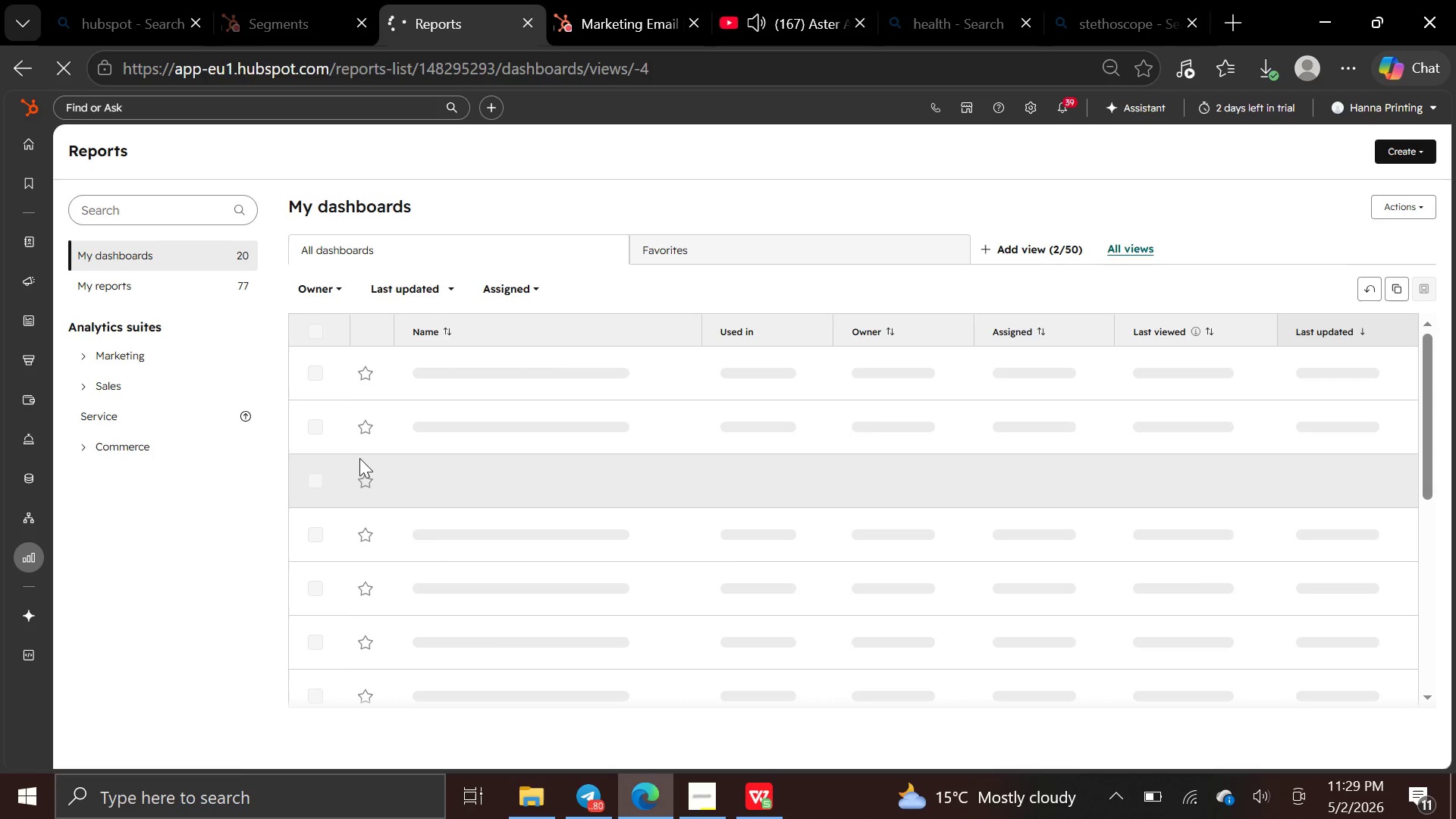 
left_click([436, 381])
 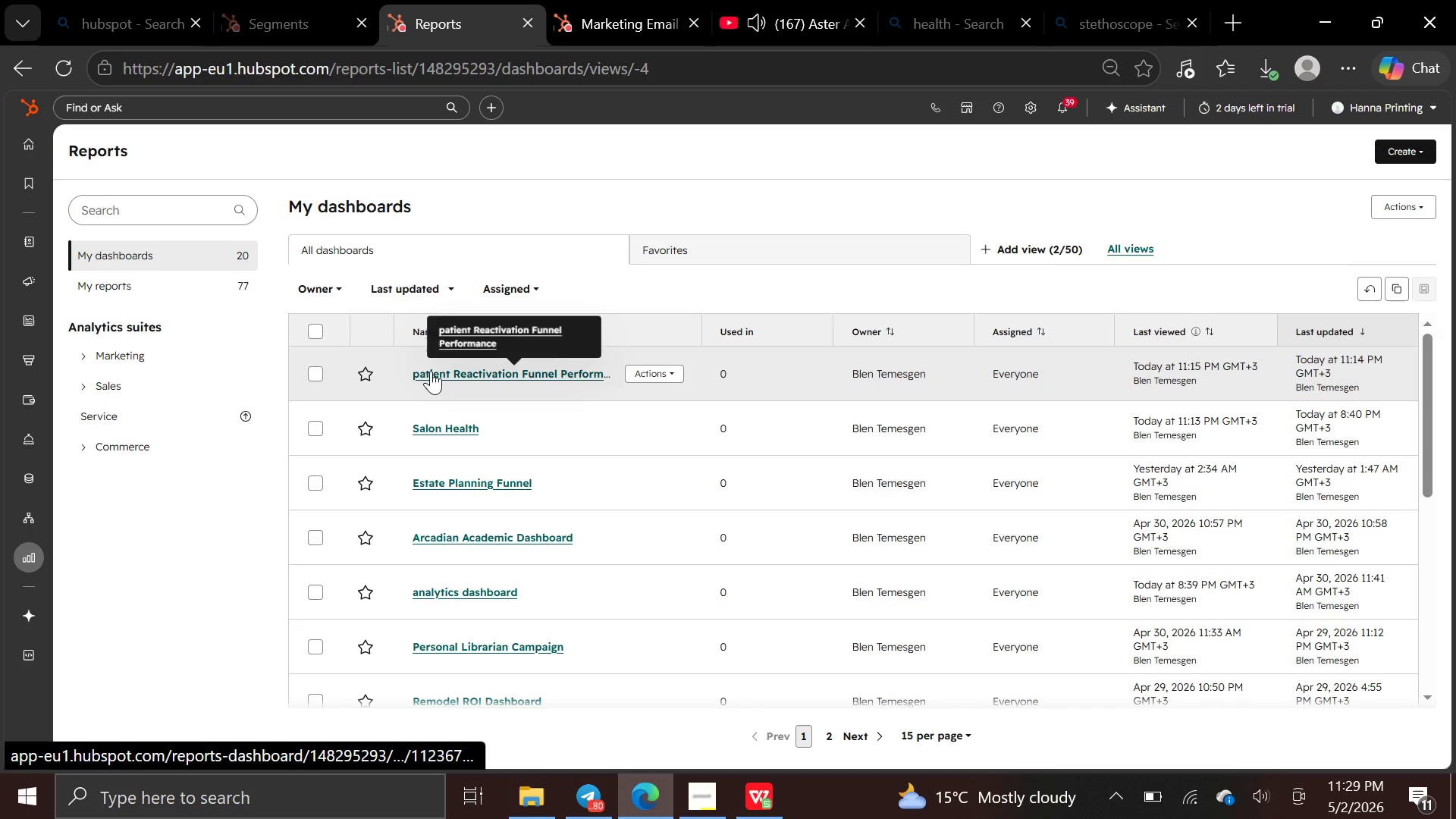 
left_click([431, 371])
 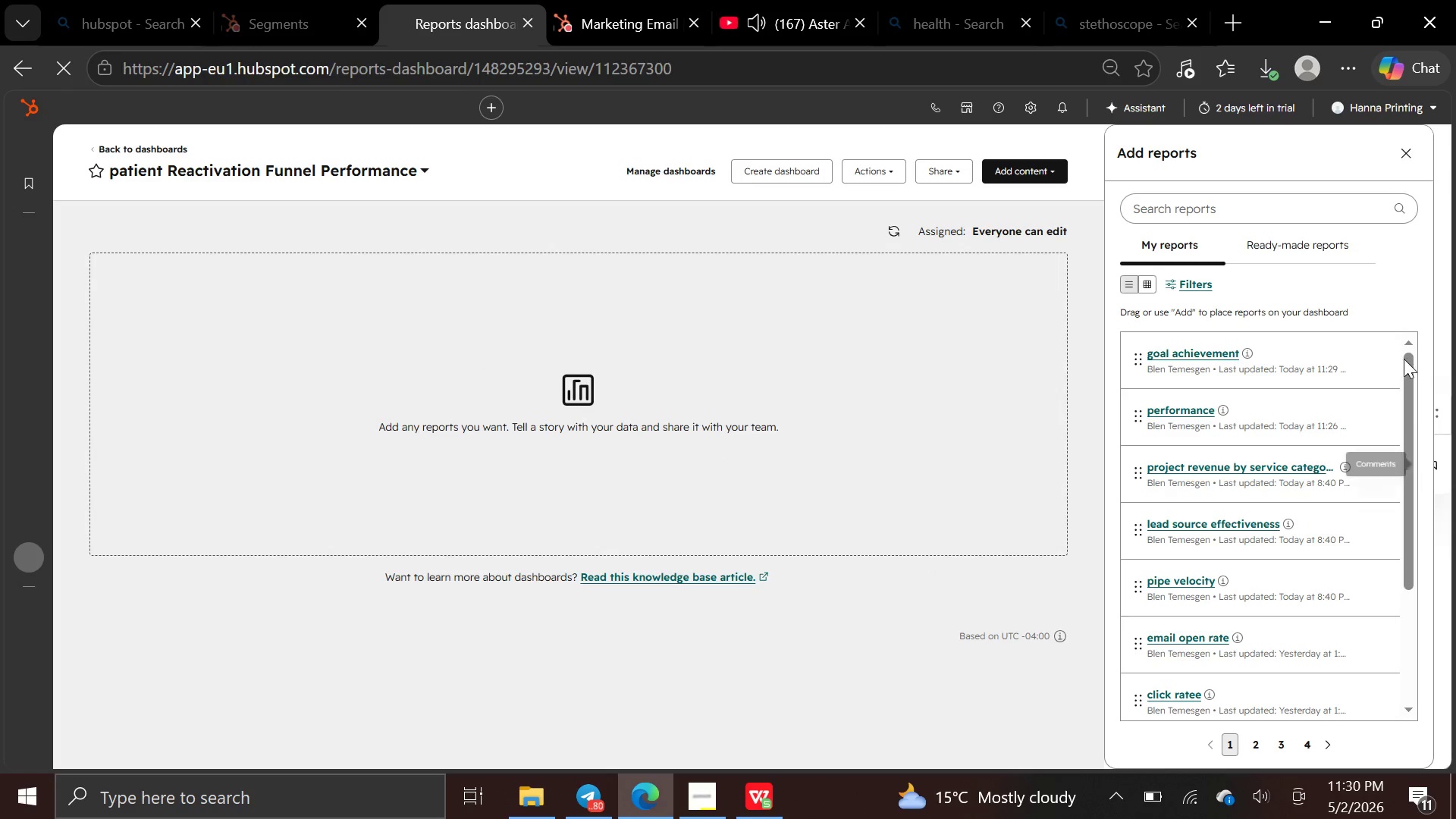 
wait(6.05)
 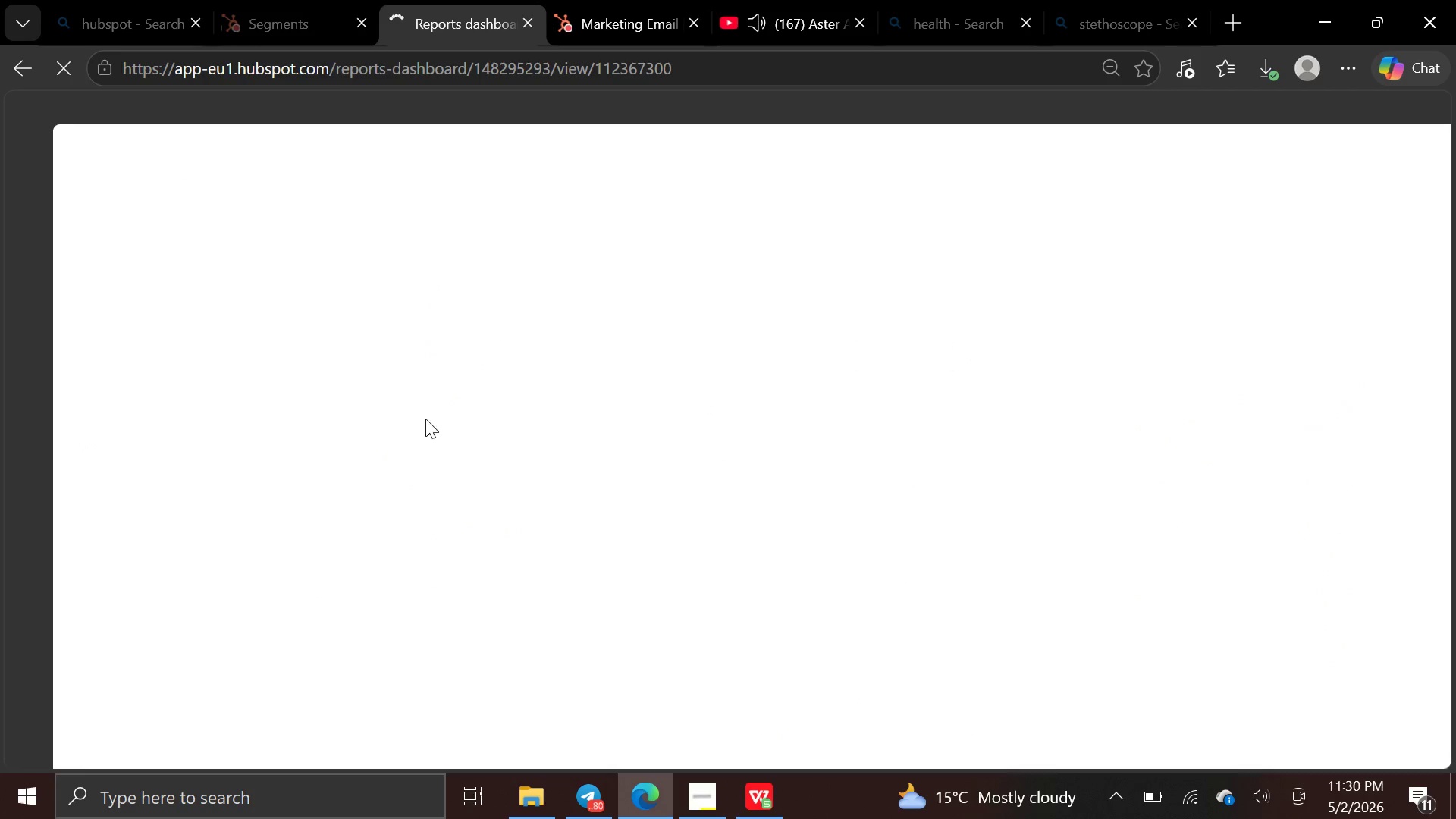 
left_click([1377, 357])
 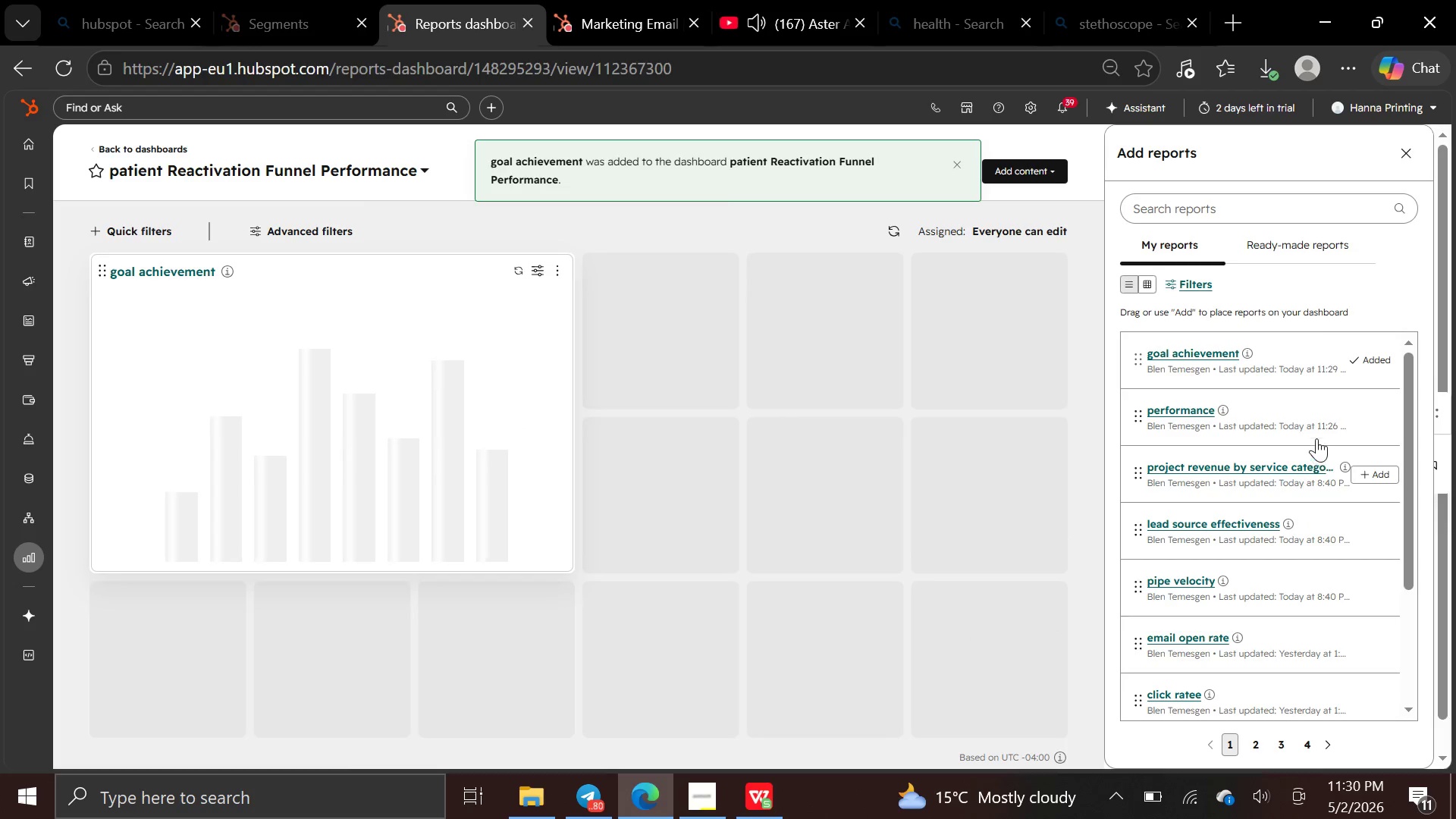 
wait(8.7)
 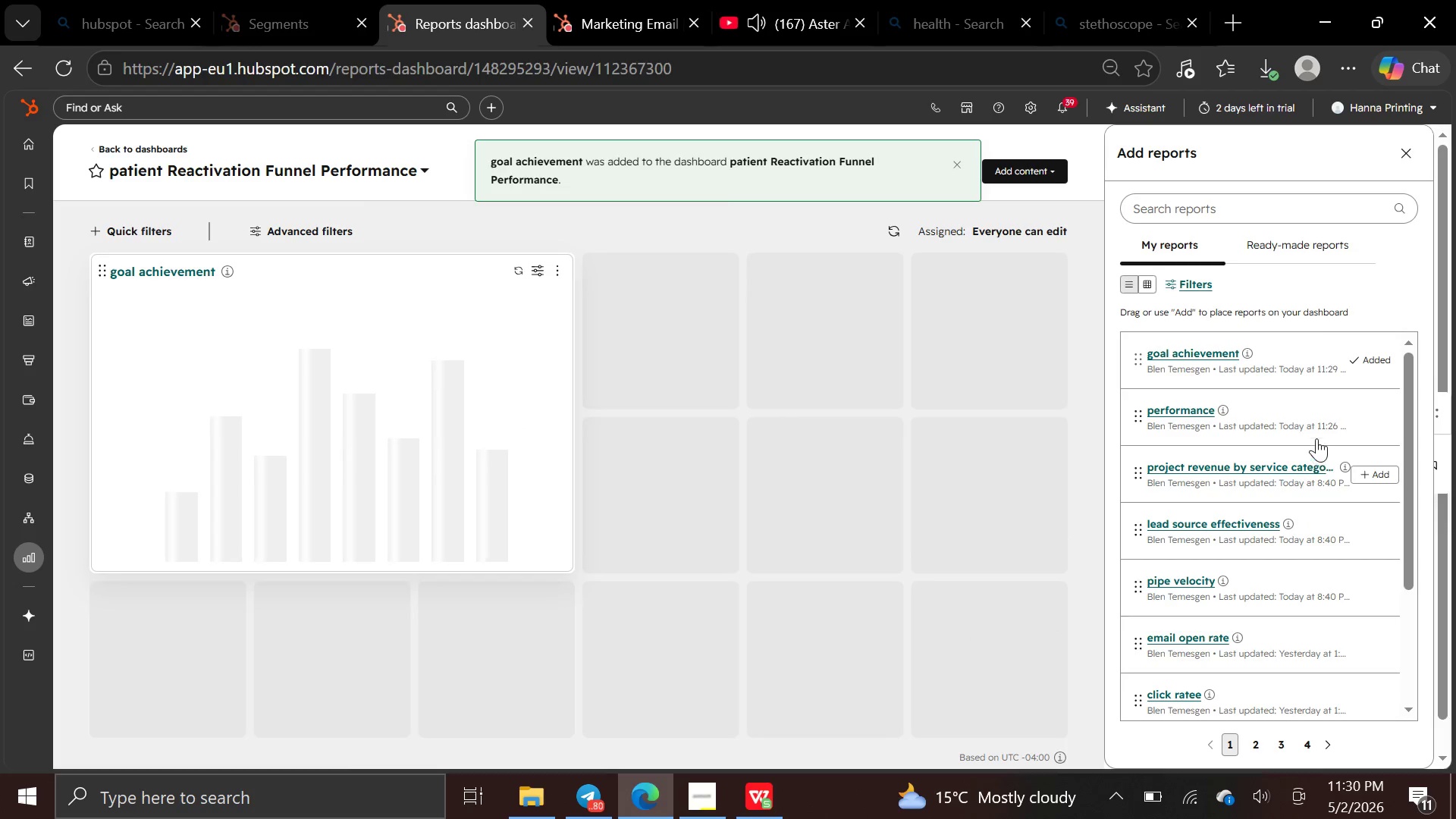 
left_click([1361, 419])
 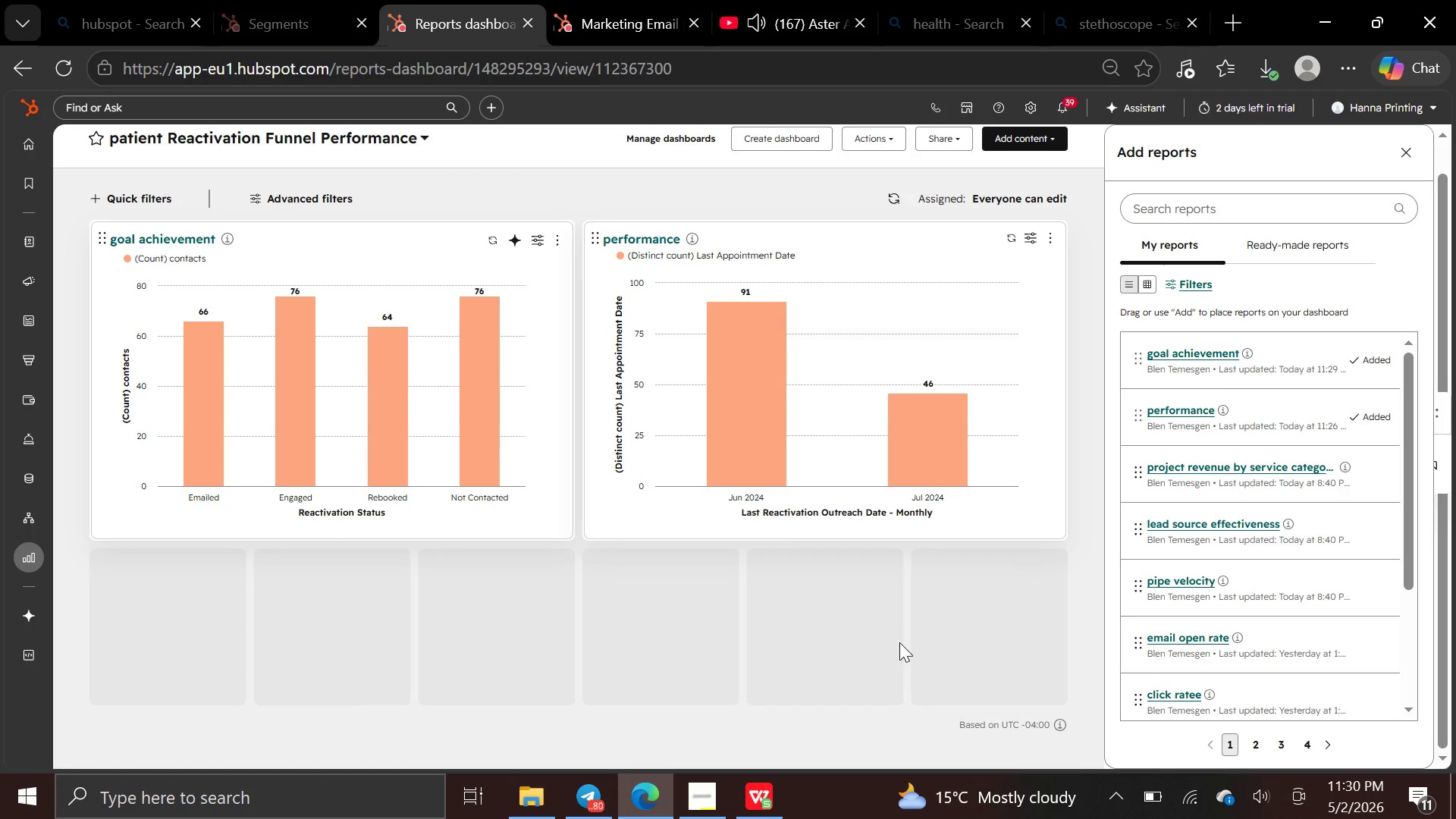 
wait(6.95)
 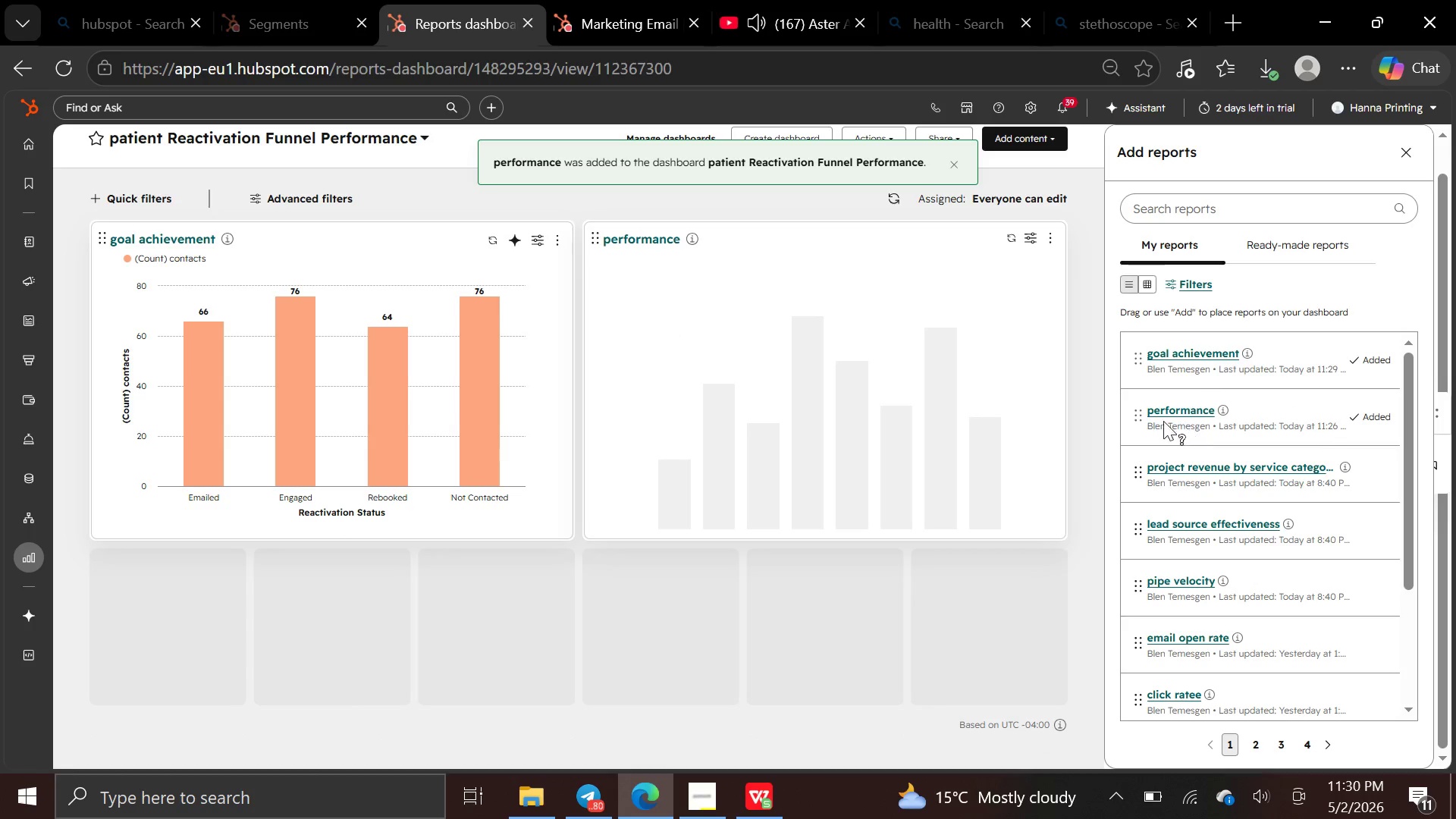 
key(PrintScreen)
 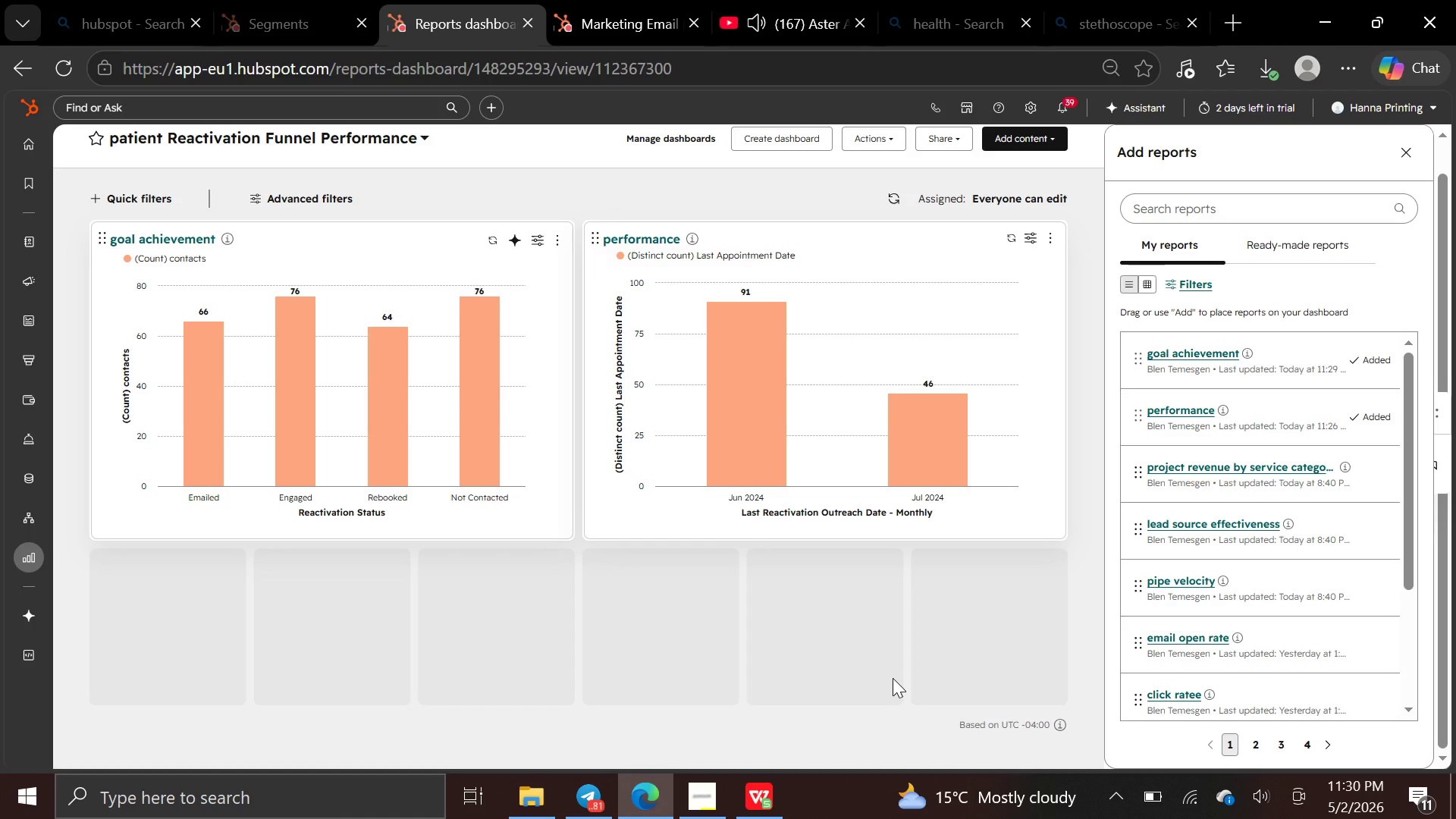 
wait(15.2)
 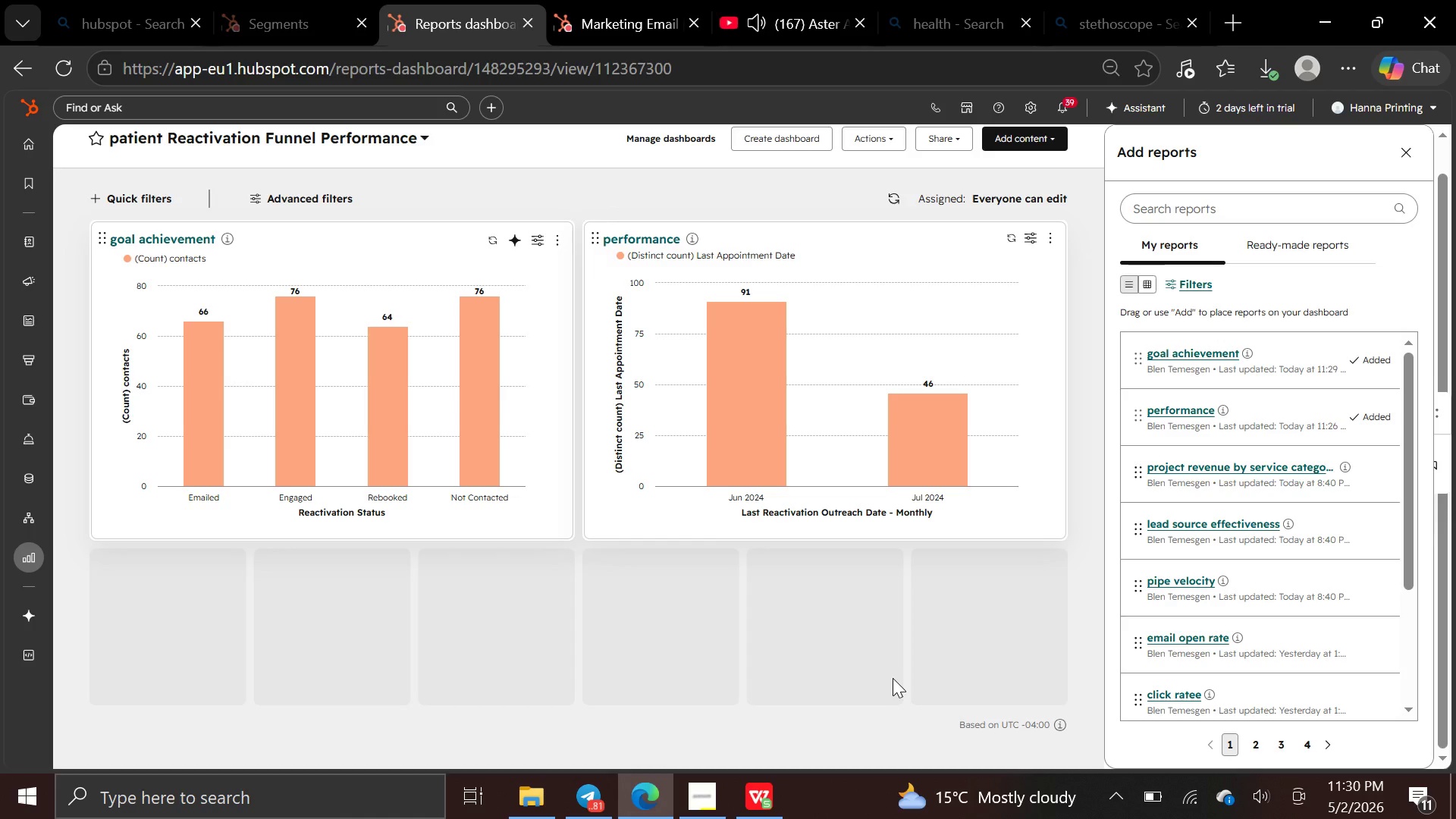 
left_click([838, 296])
 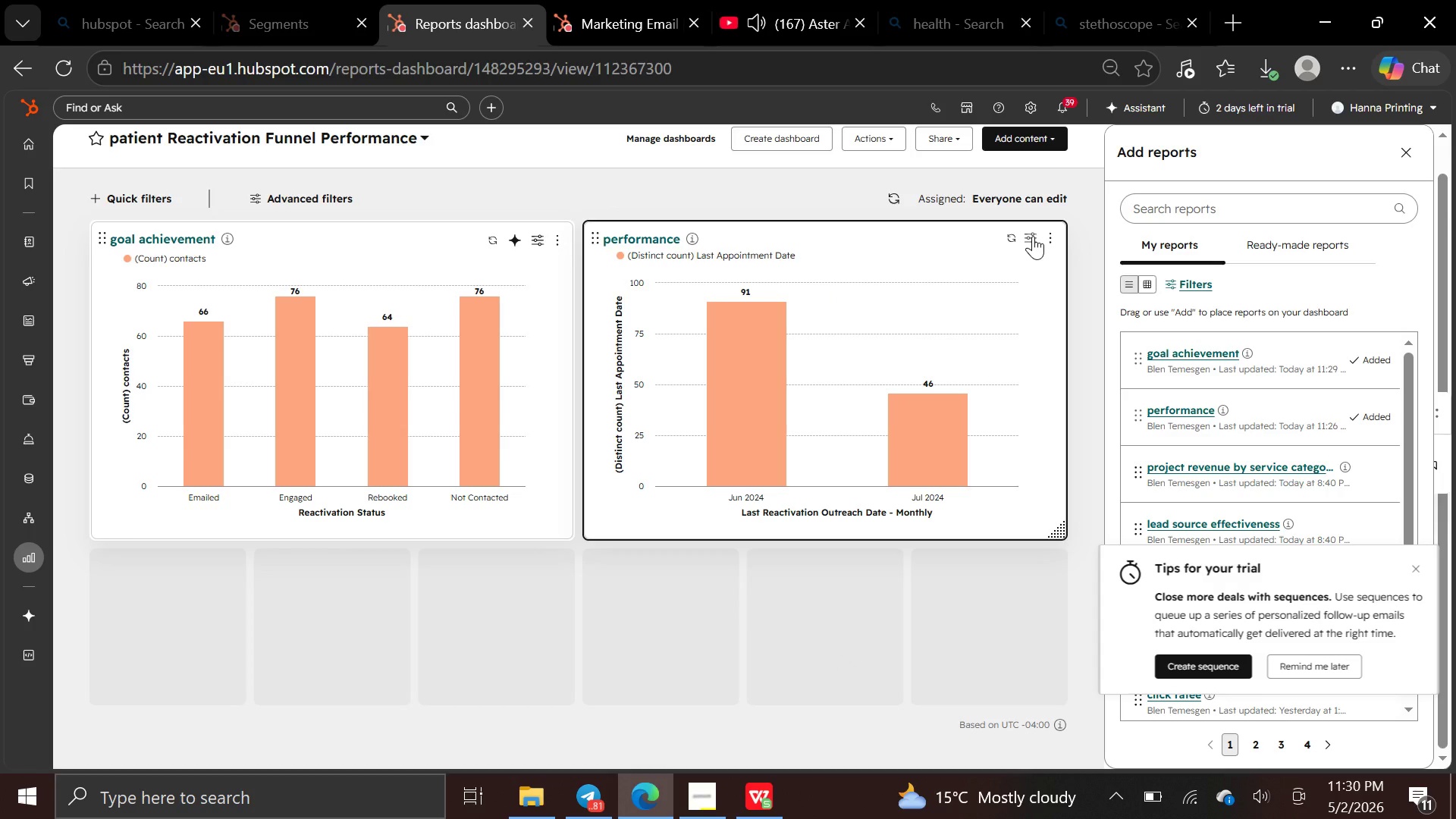 
left_click([1033, 236])
 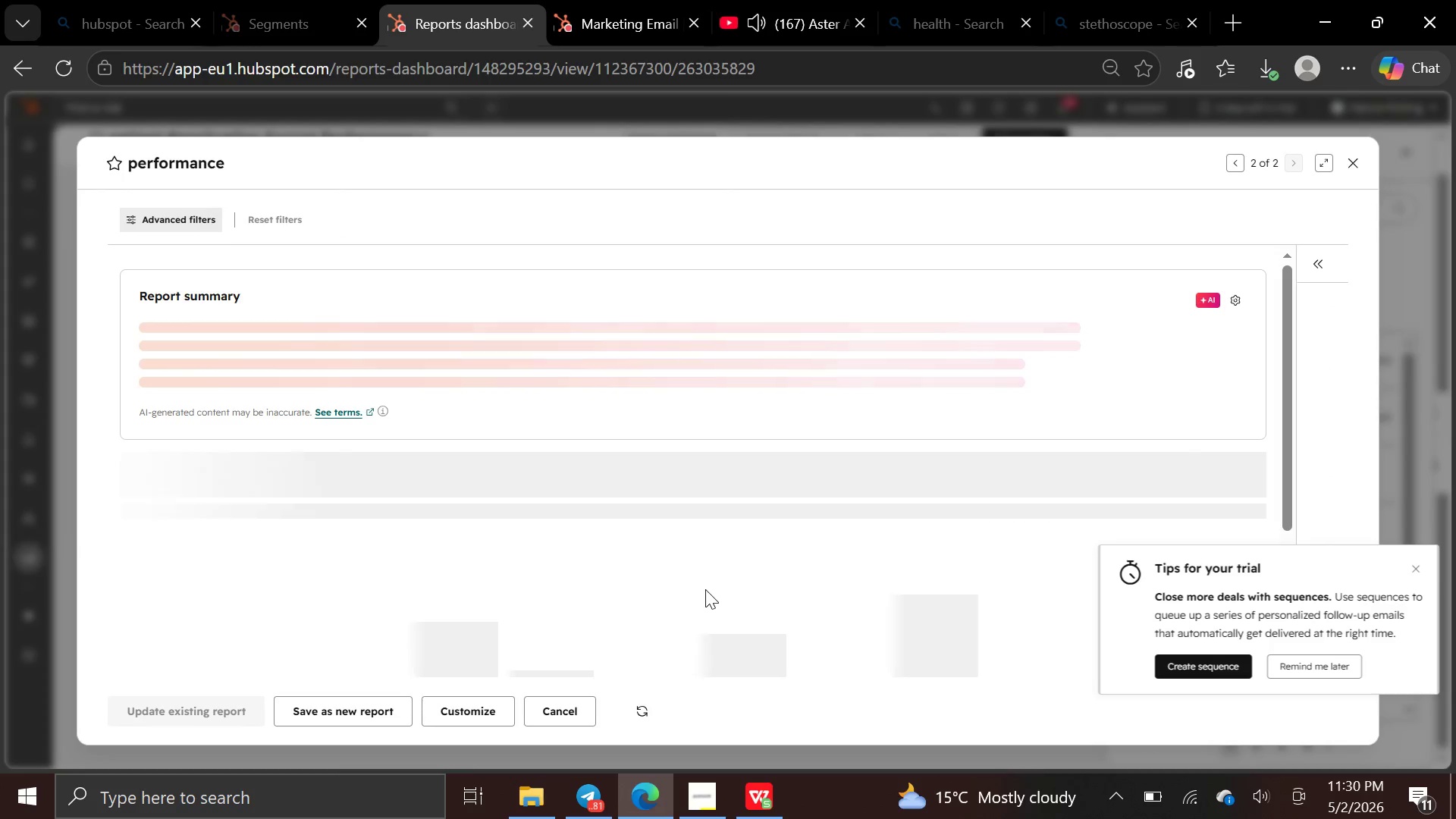 
scroll: coordinate [706, 585], scroll_direction: down, amount: 6.0
 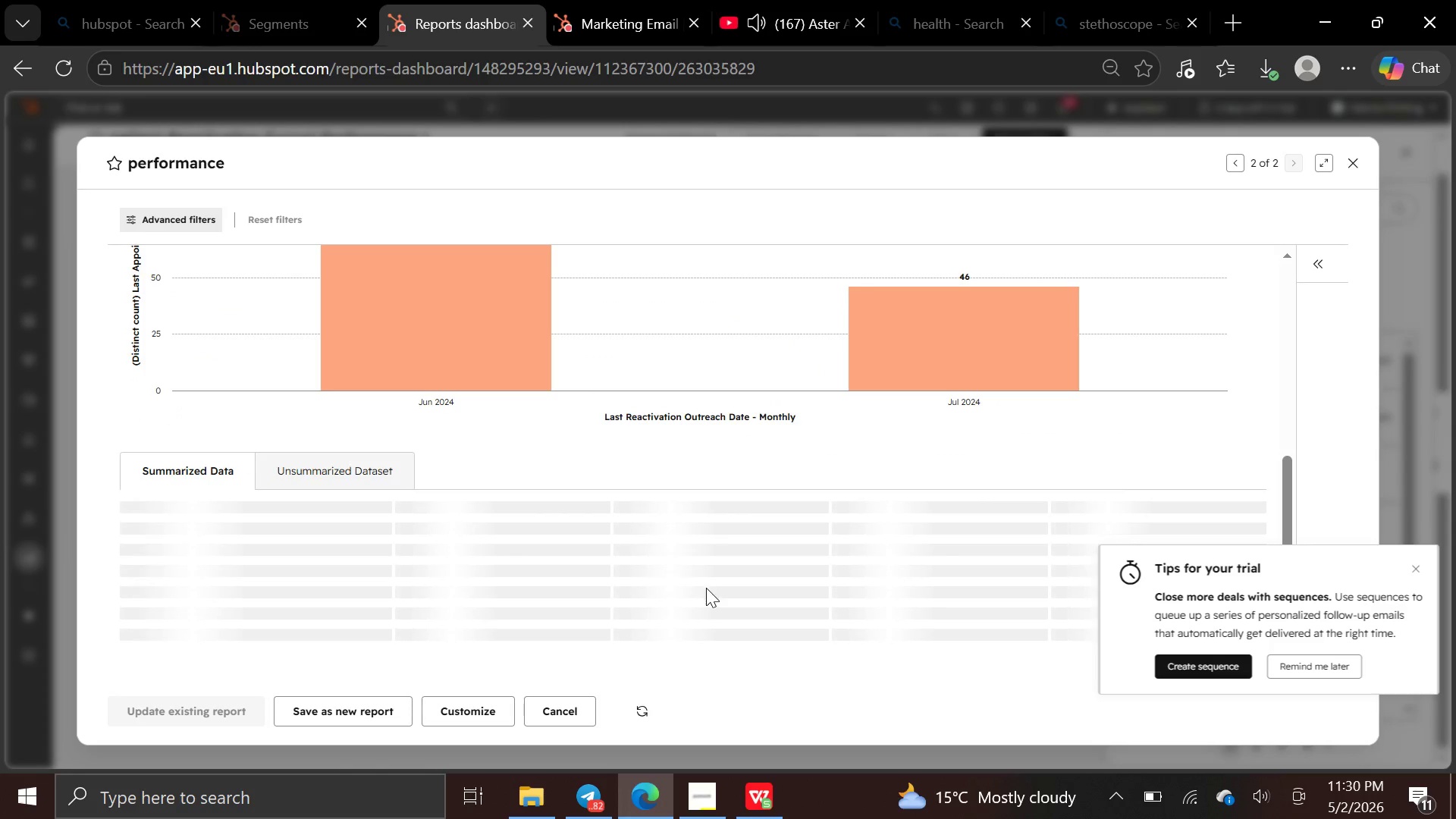 
scroll: coordinate [707, 591], scroll_direction: none, amount: 0.0
 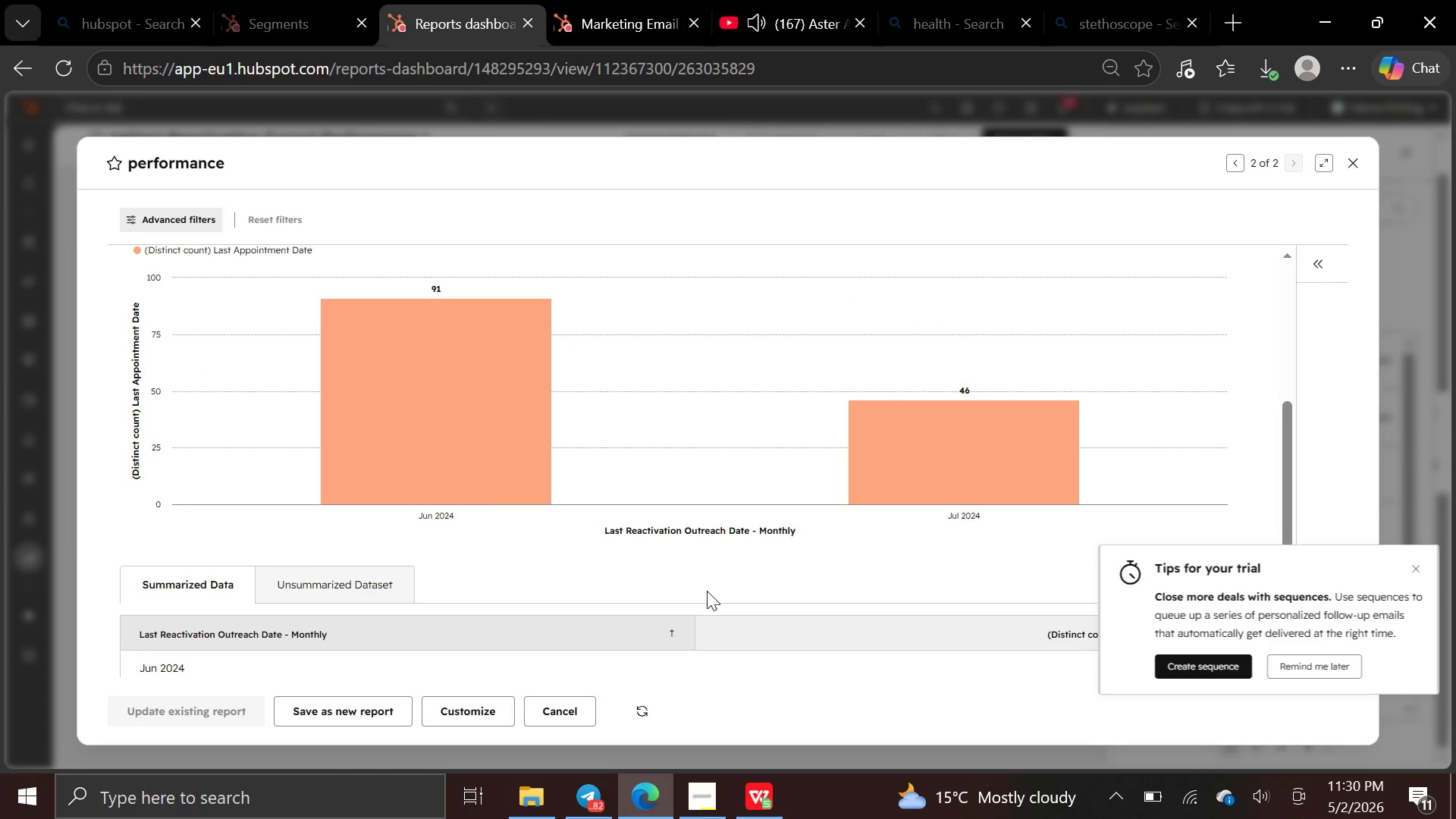 
scroll: coordinate [711, 585], scroll_direction: down, amount: 2.0
 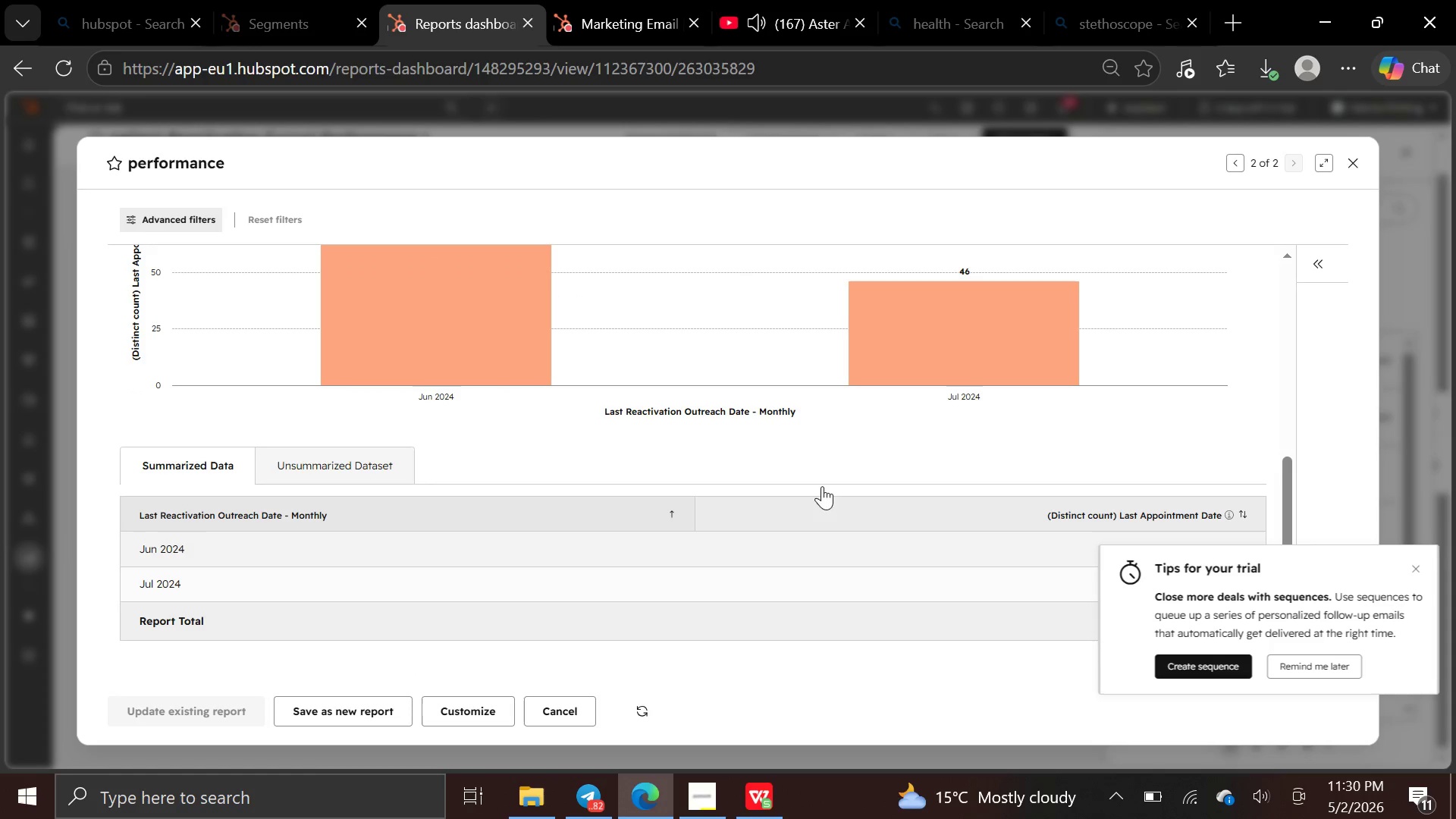 
scroll: coordinate [806, 450], scroll_direction: up, amount: 4.0
 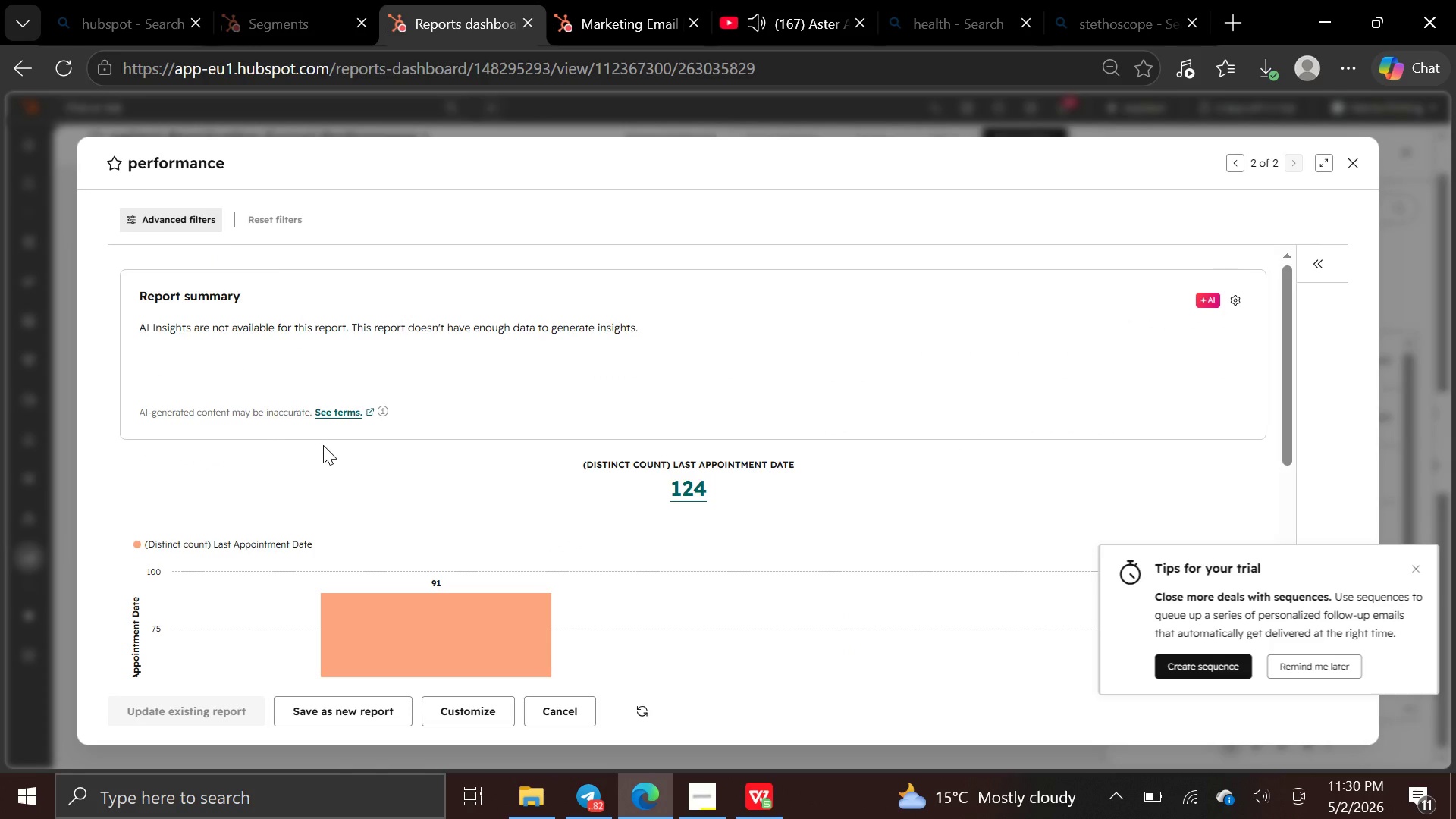 
scroll: coordinate [323, 445], scroll_direction: down, amount: 2.0
 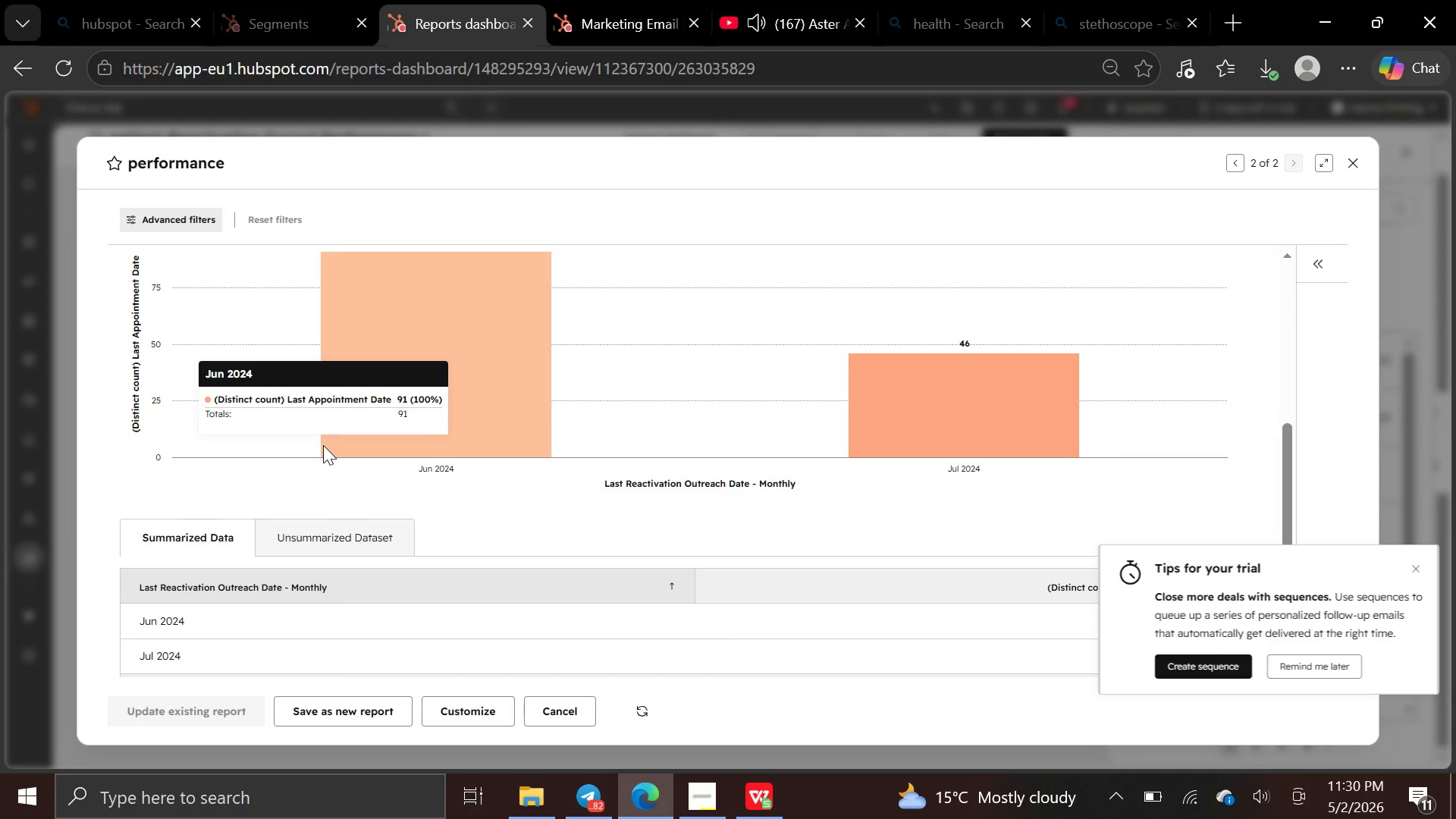 
scroll: coordinate [323, 445], scroll_direction: none, amount: 0.0
 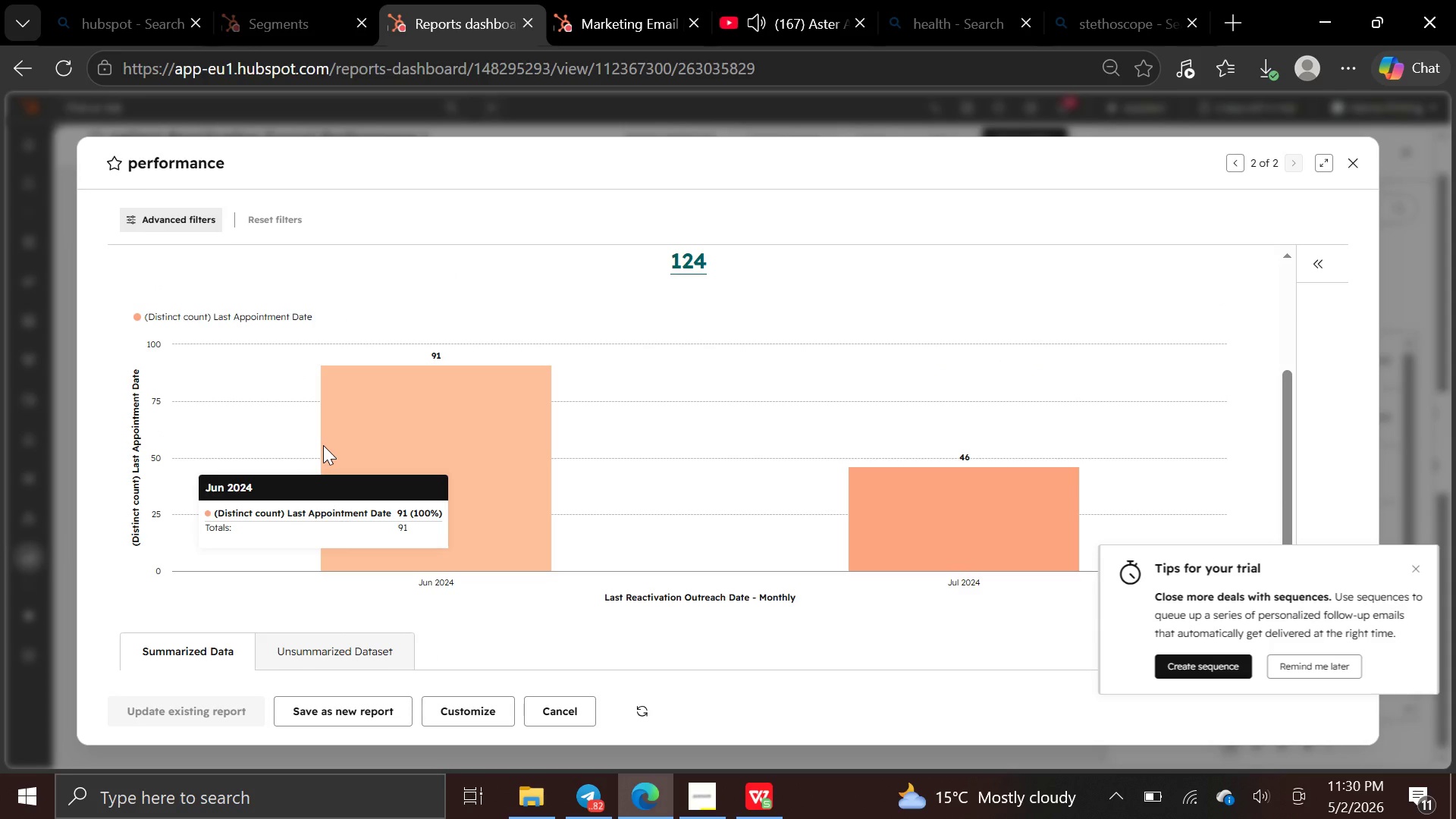 
scroll: coordinate [323, 445], scroll_direction: up, amount: 1.0
 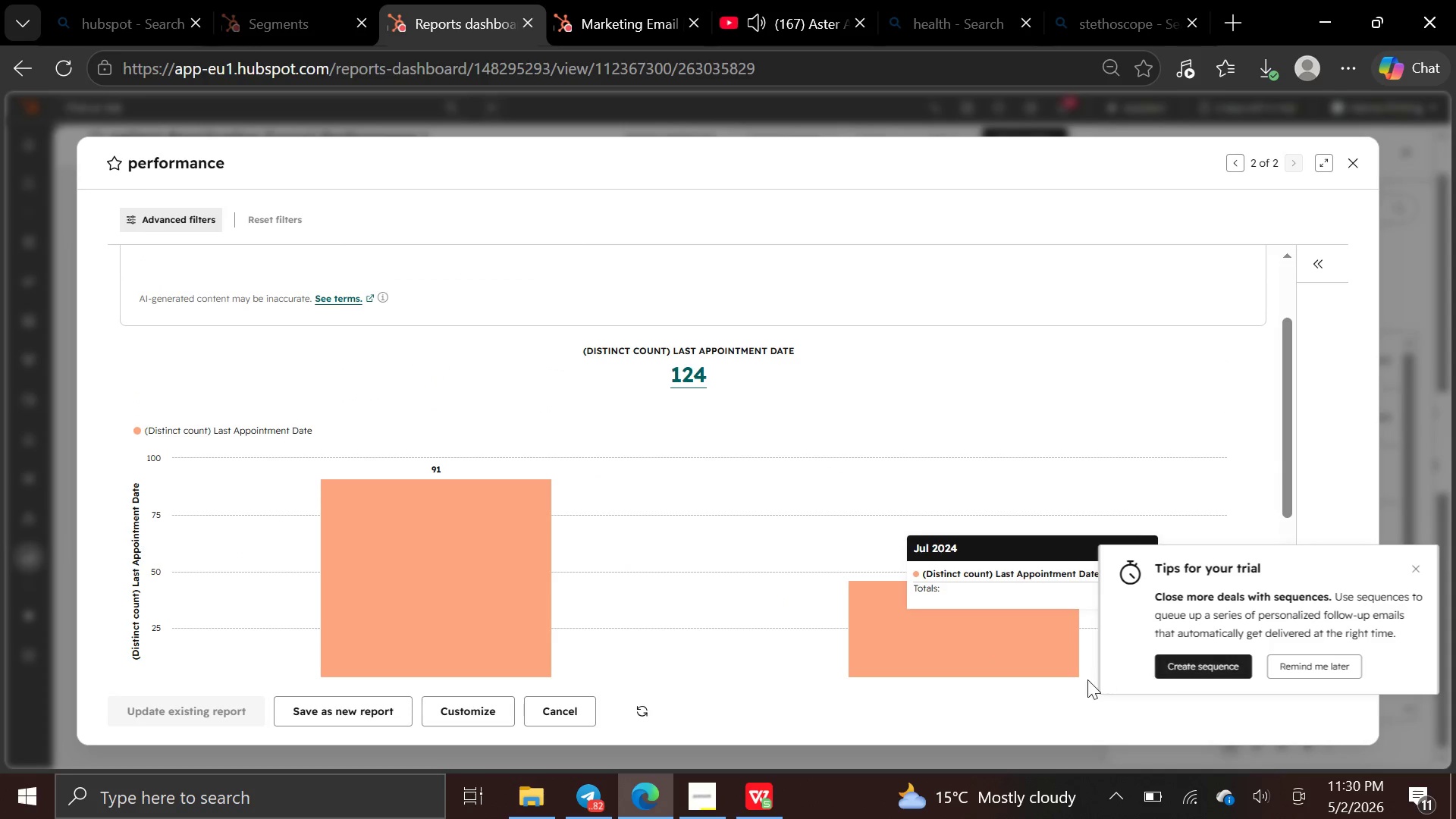 
mouse_move([643, 631])
 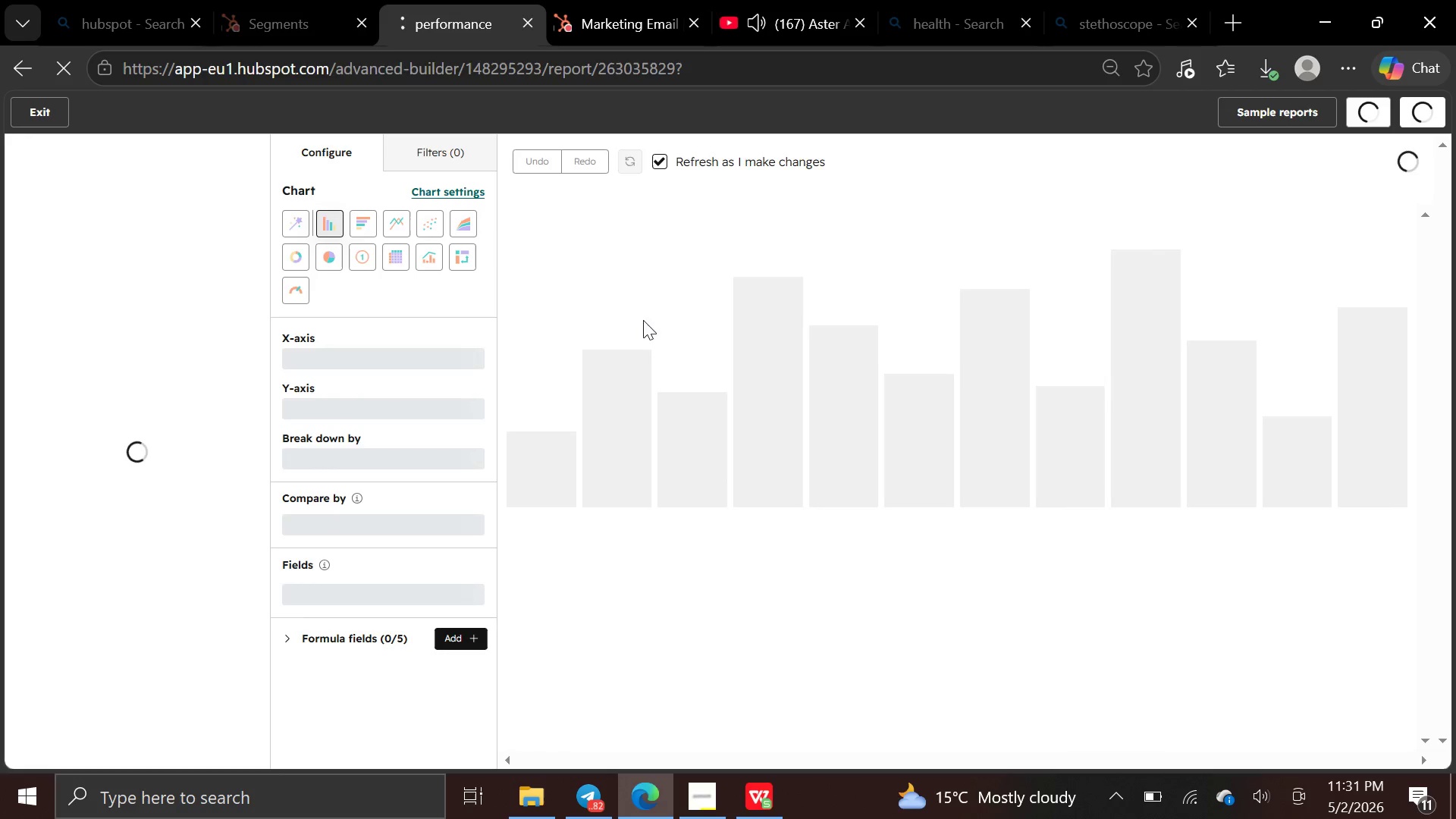 
wait(6.73)
 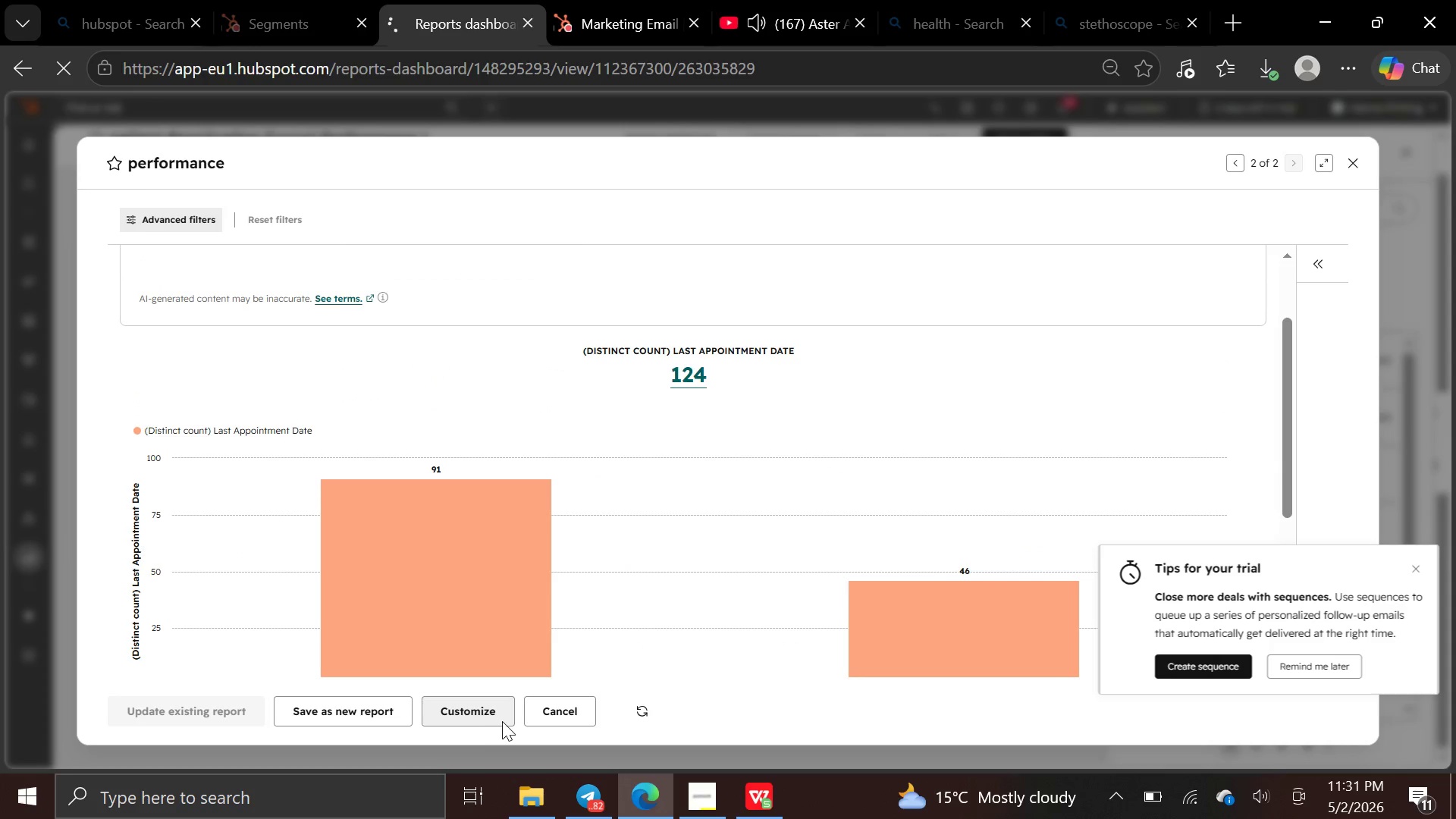 
left_click([421, 196])
 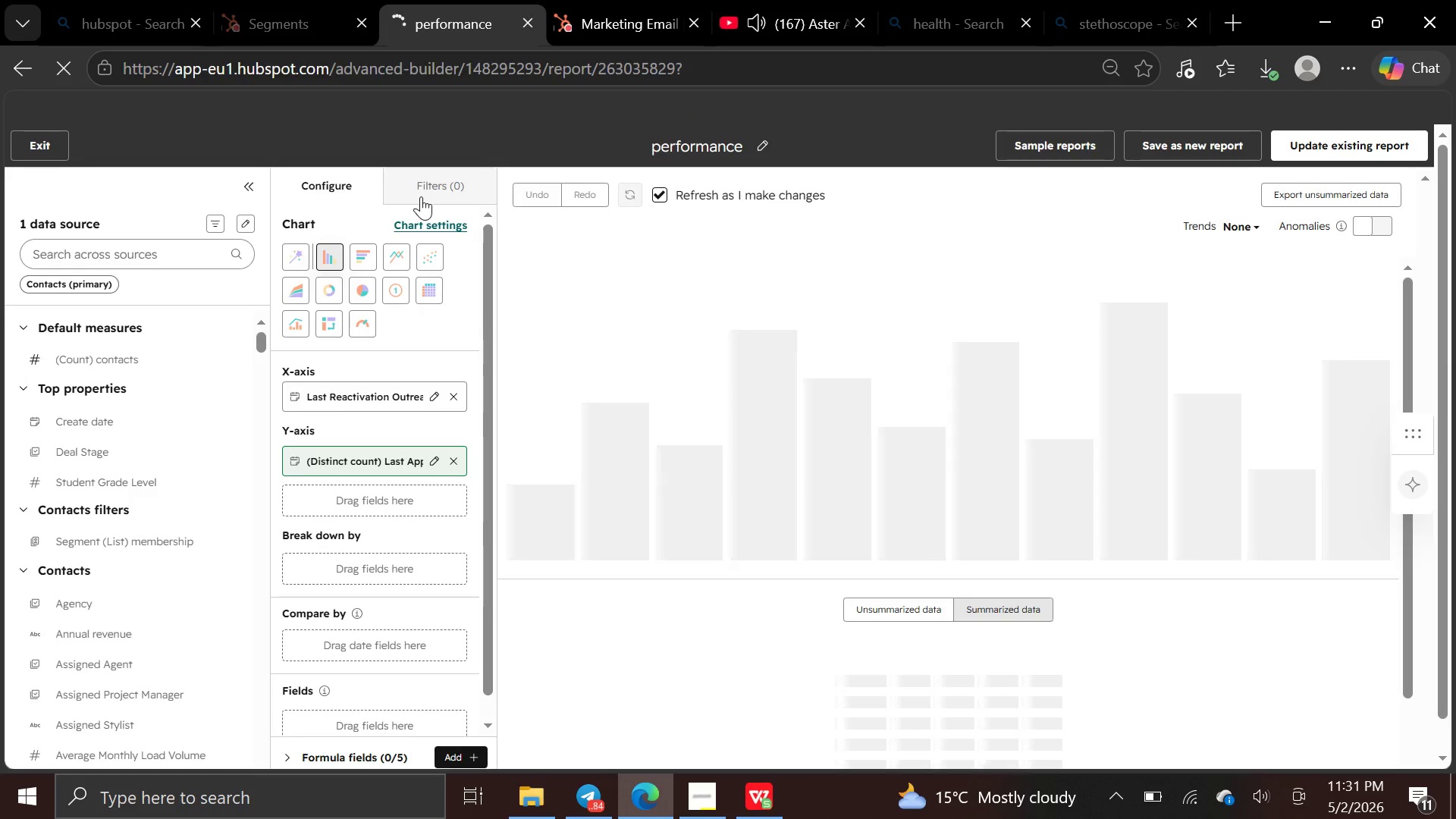 
mouse_move([432, 243])
 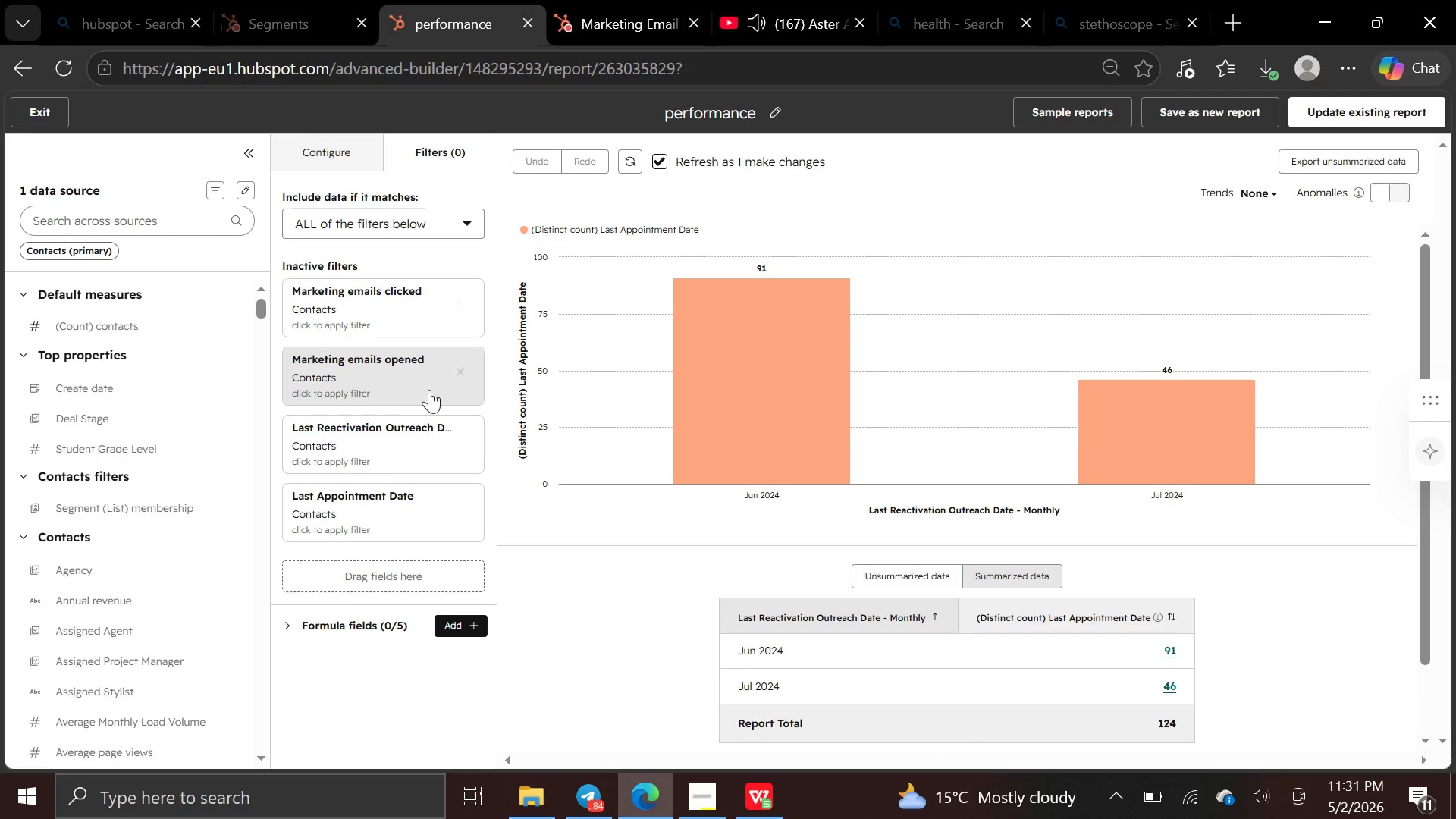 
mouse_move([445, 485])
 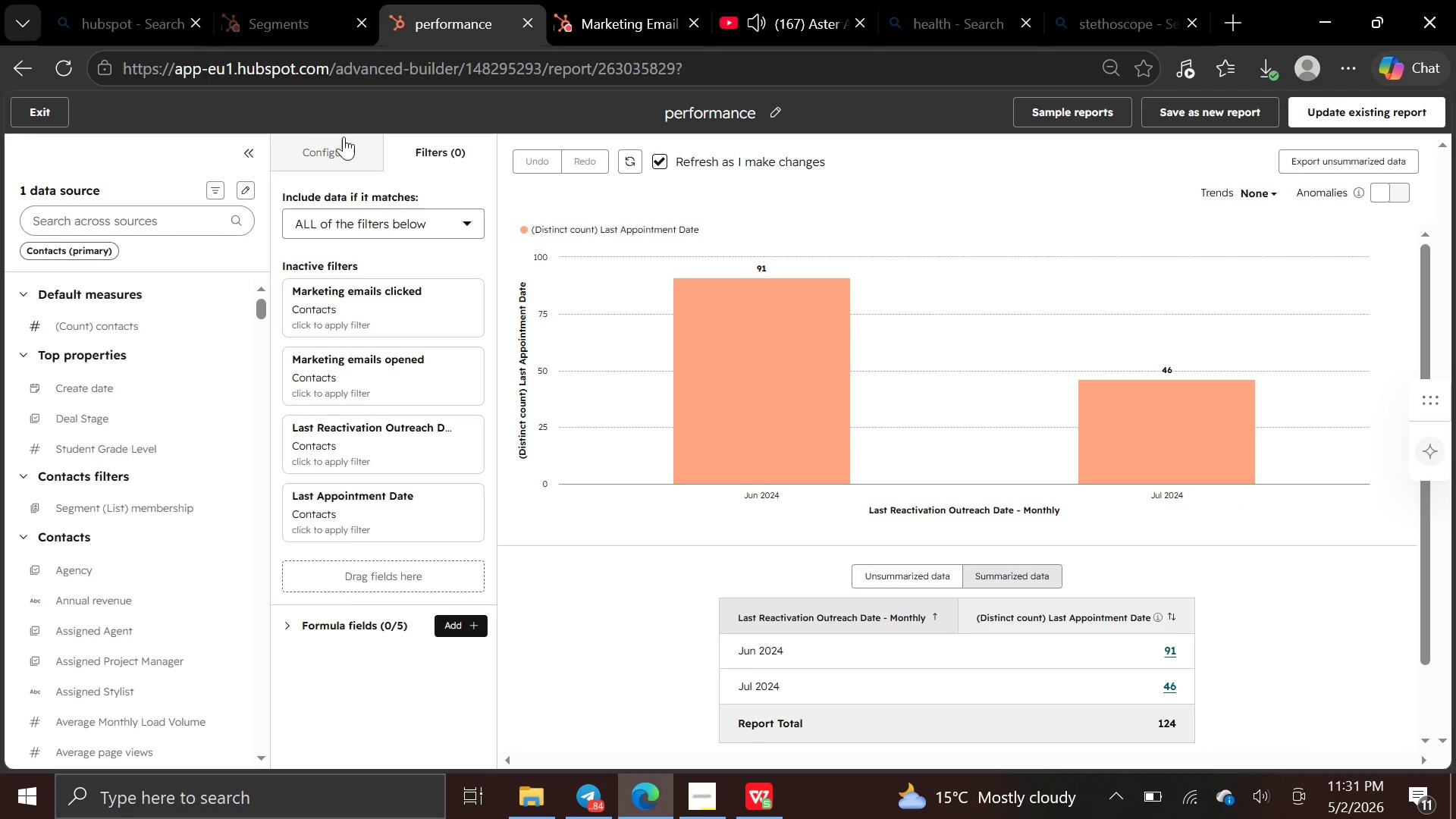 
left_click([337, 149])
 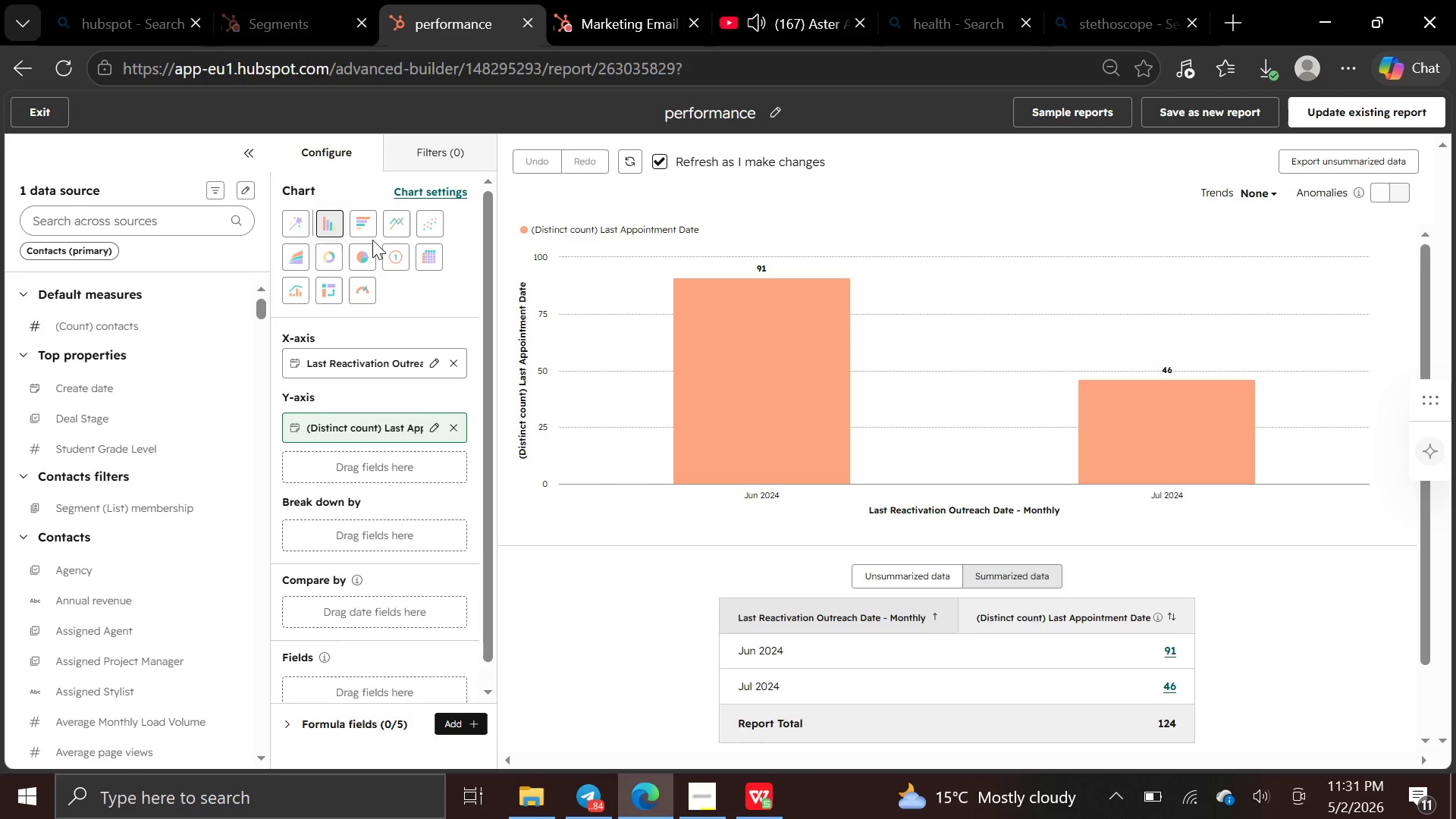 
left_click([372, 228])
 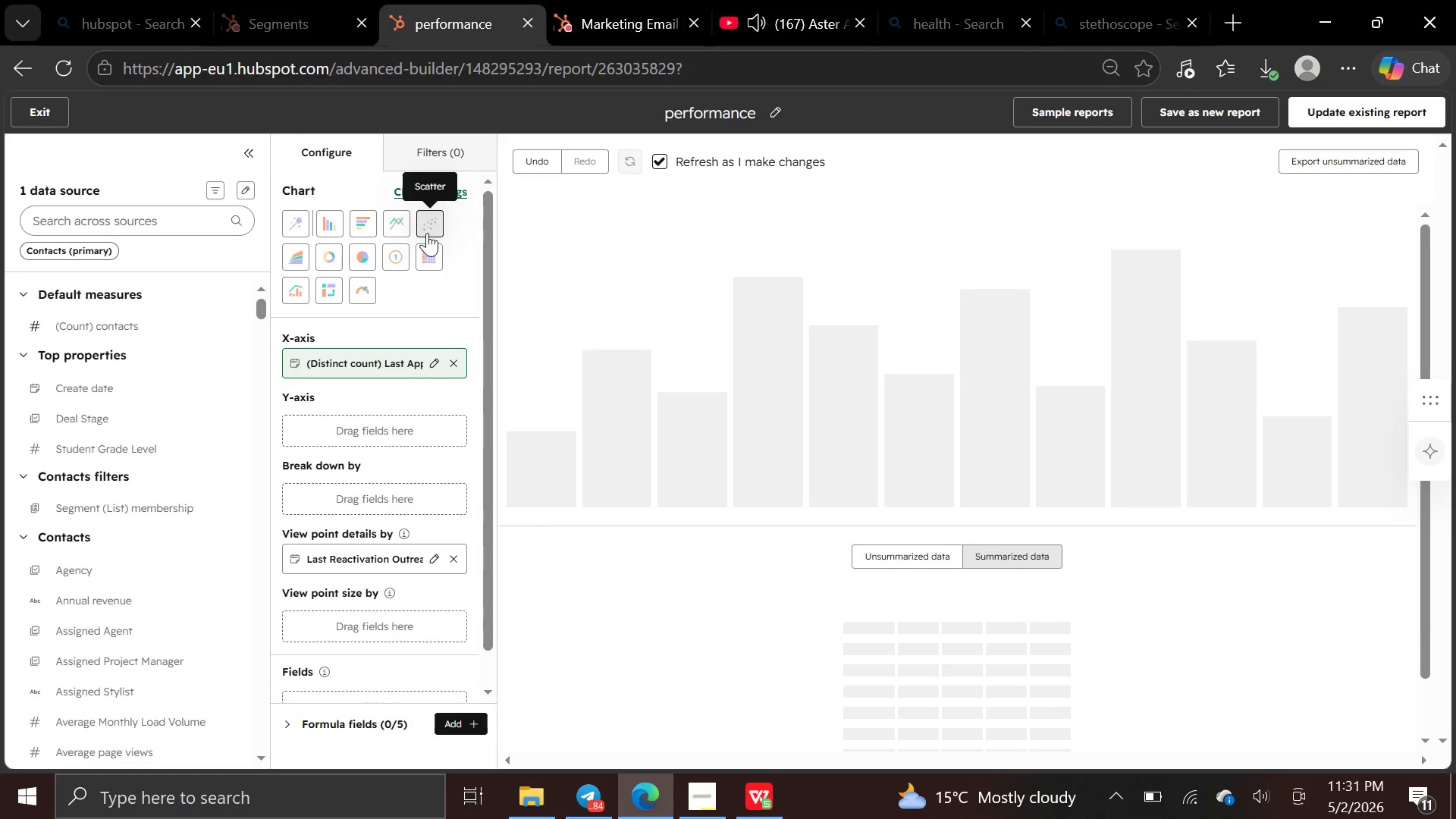 
wait(9.81)
 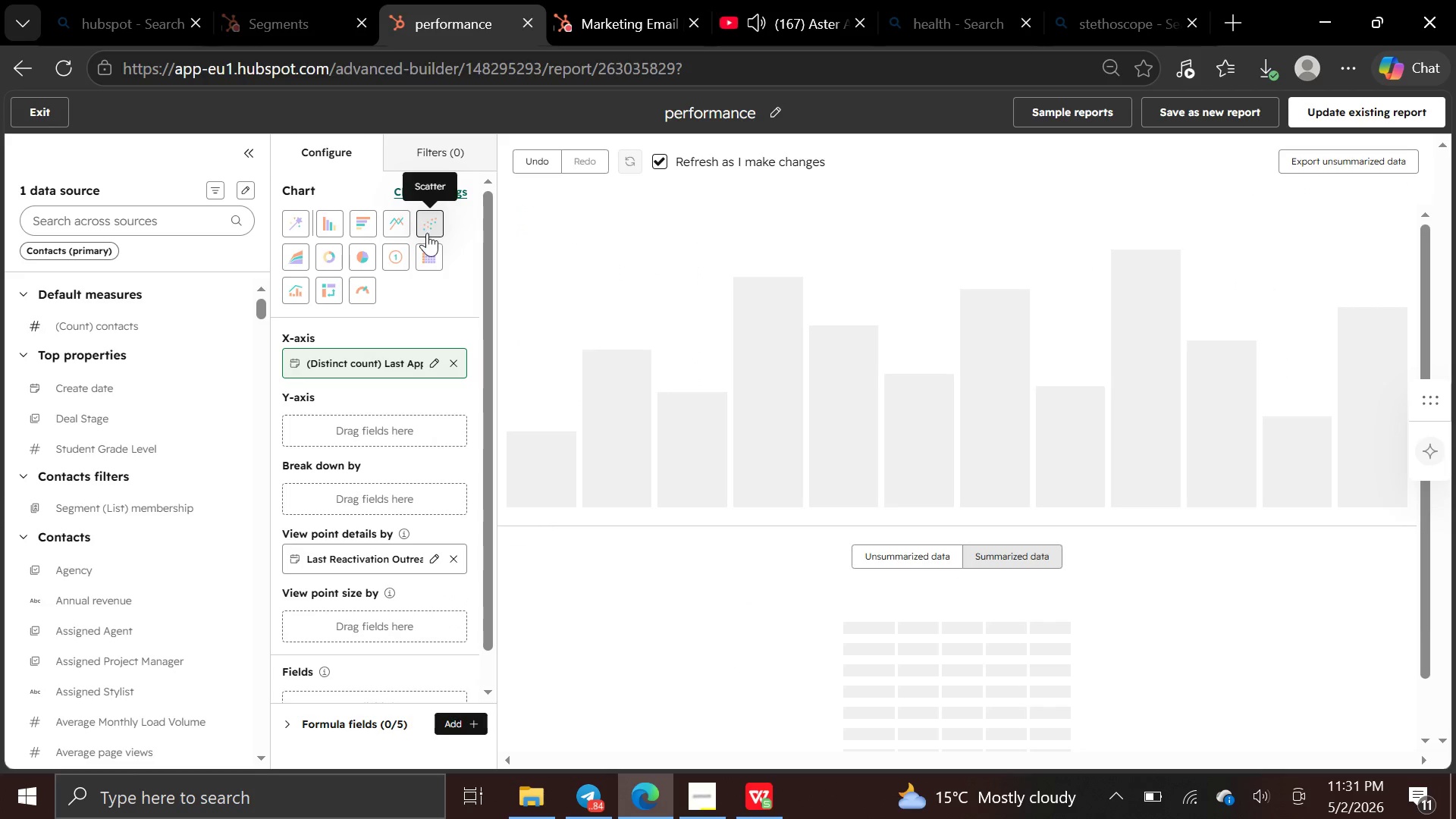 
left_click([308, 257])
 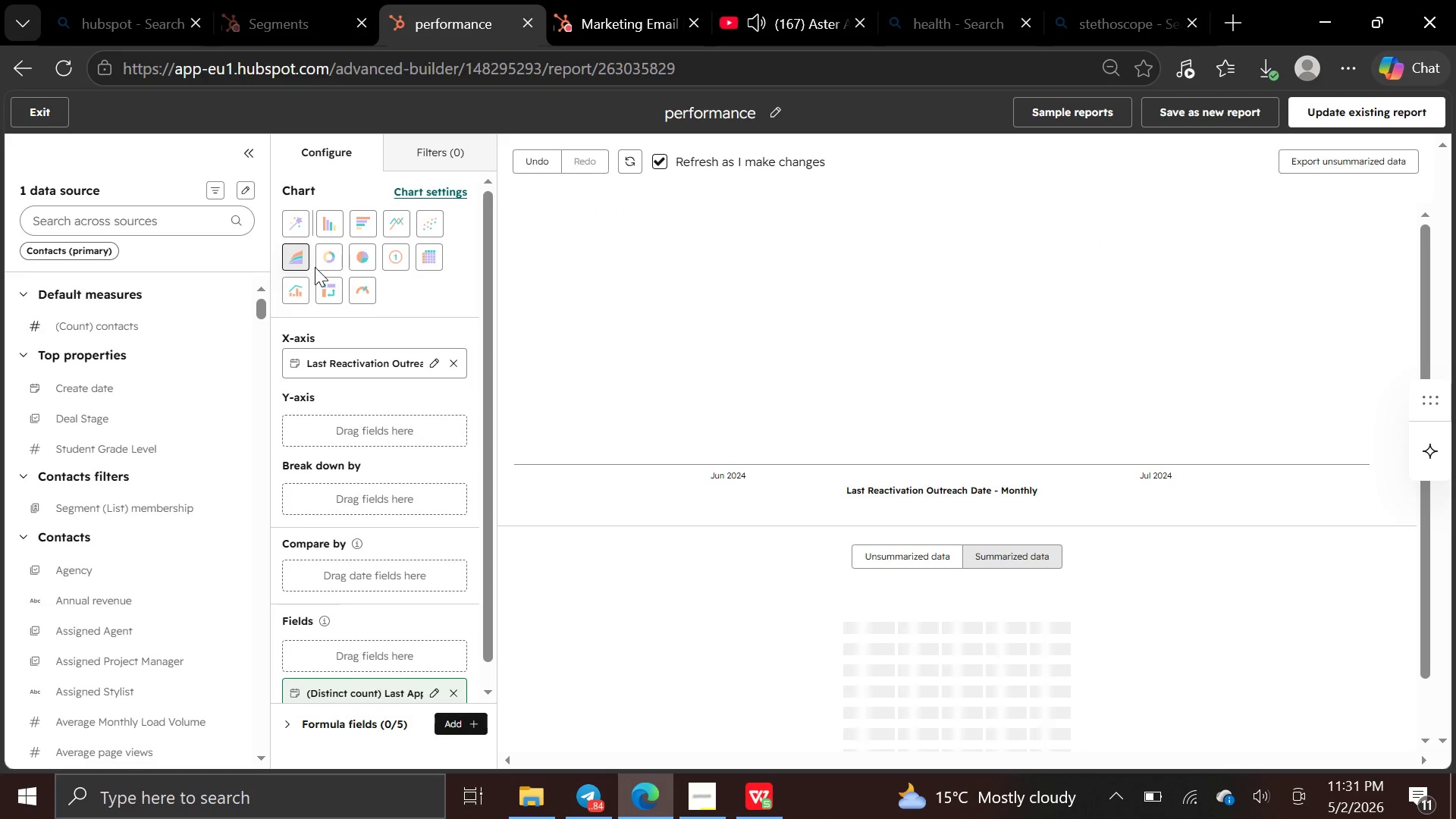 
wait(8.52)
 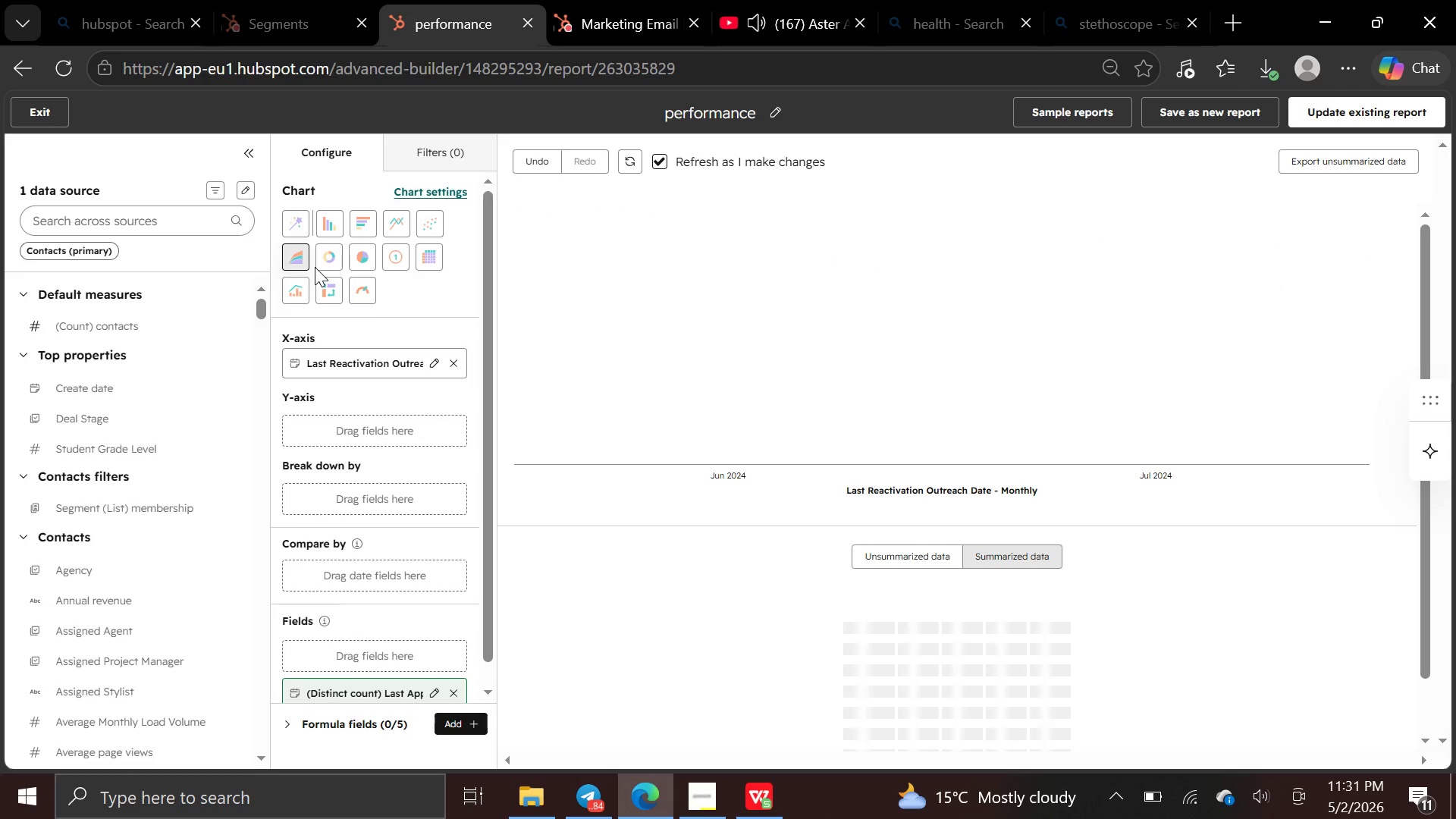 
left_click([430, 259])
 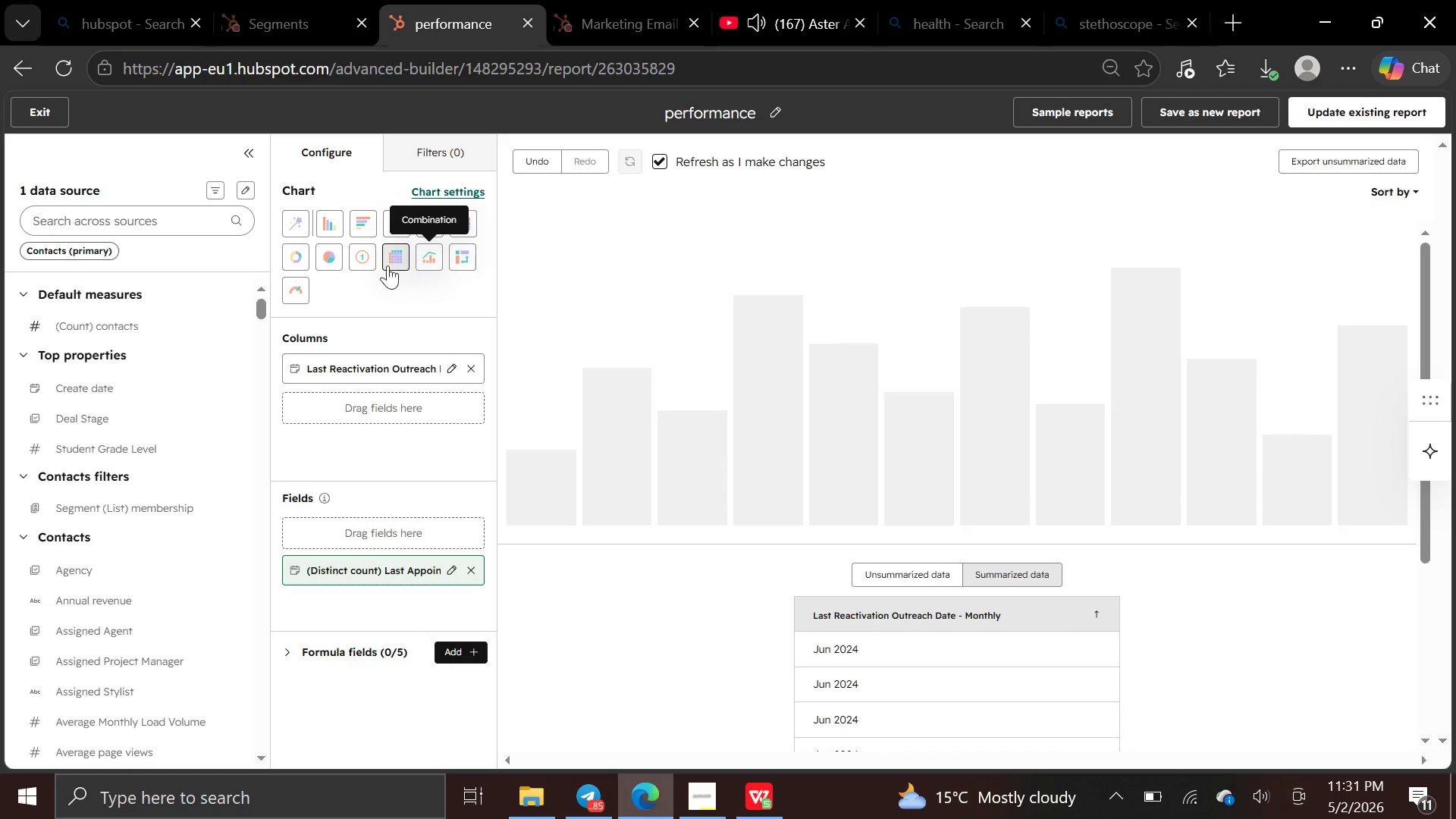 
mouse_move([324, 234])
 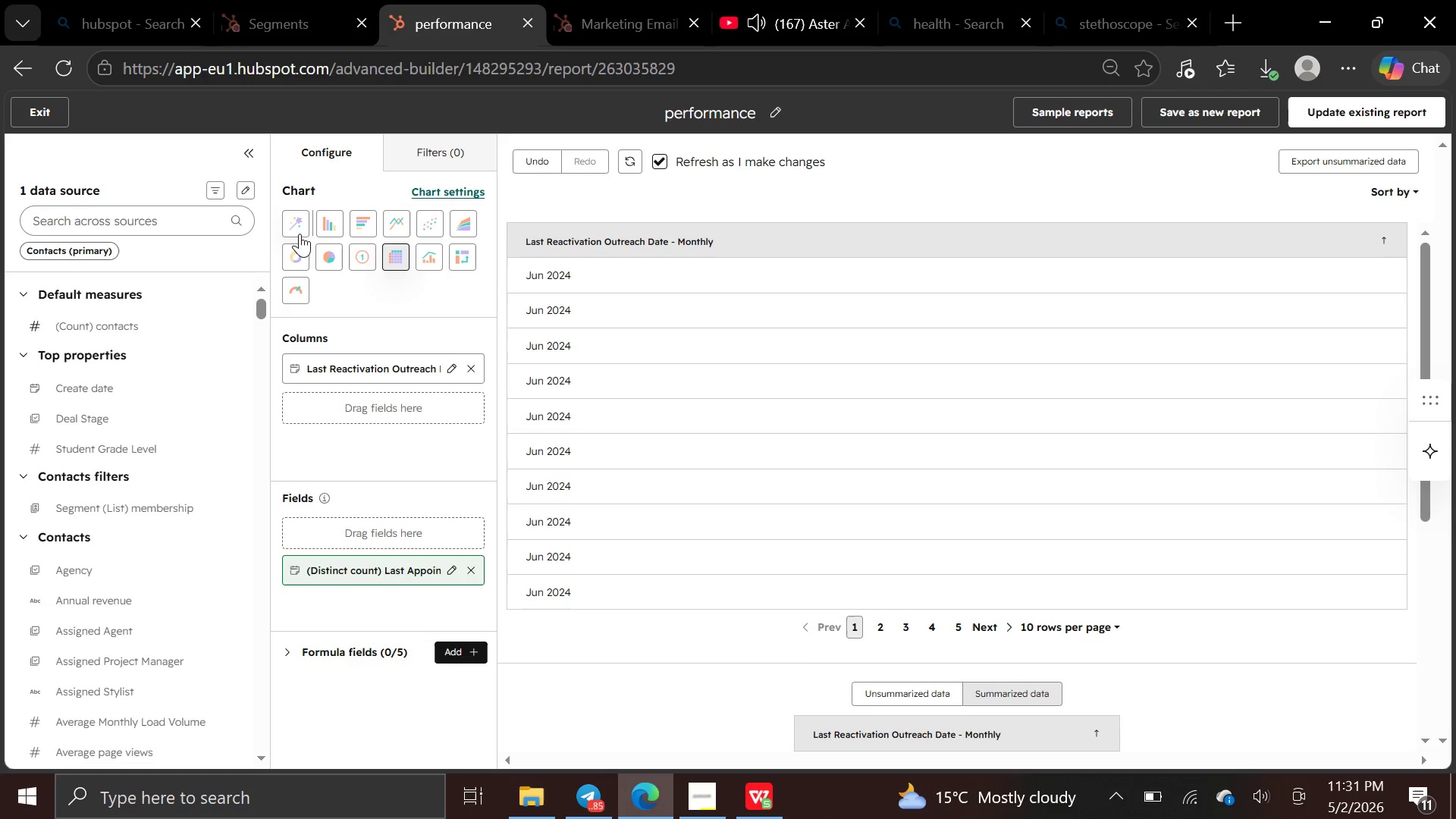 
mouse_move([308, 216])
 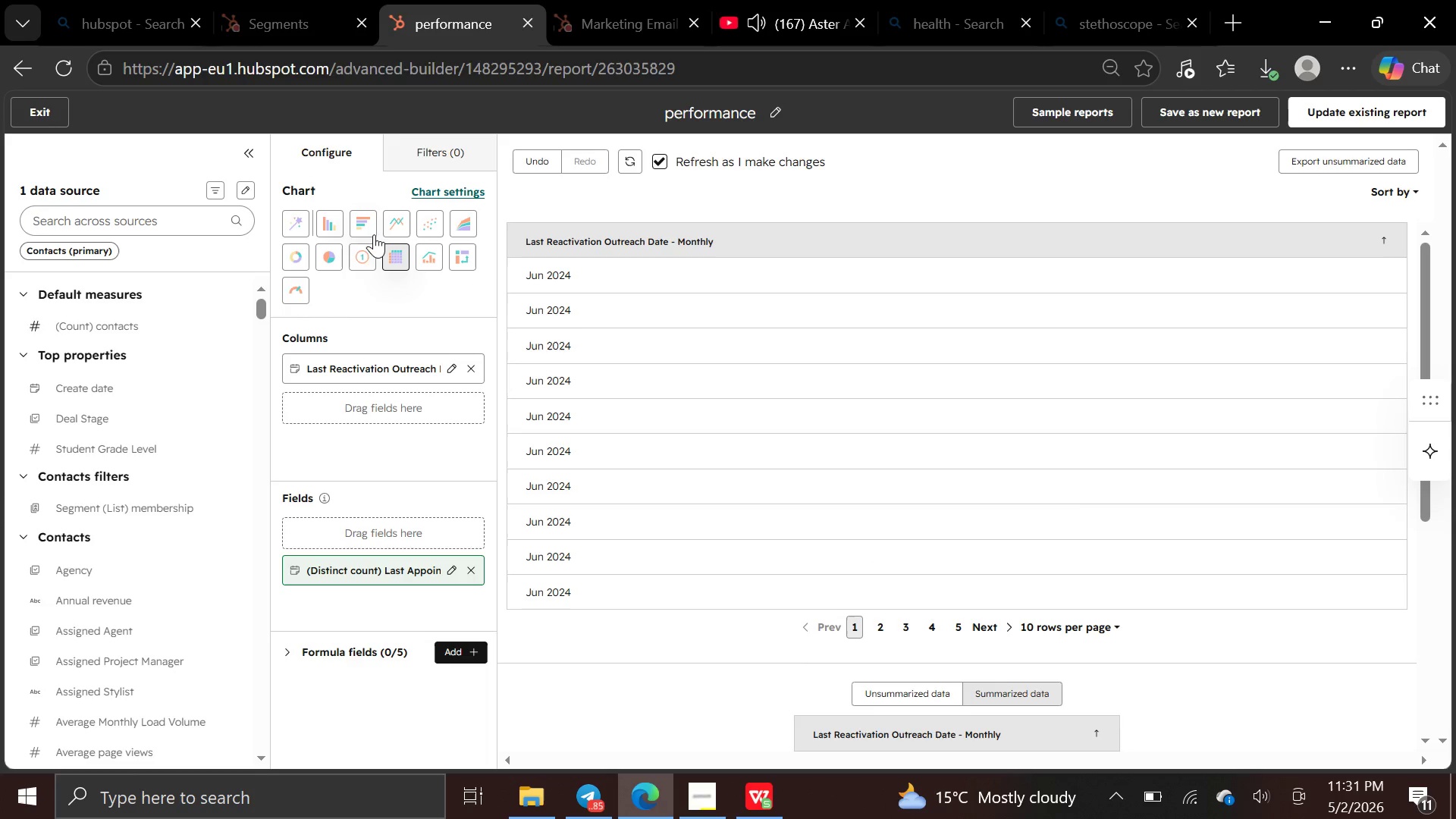 
mouse_move([403, 235])
 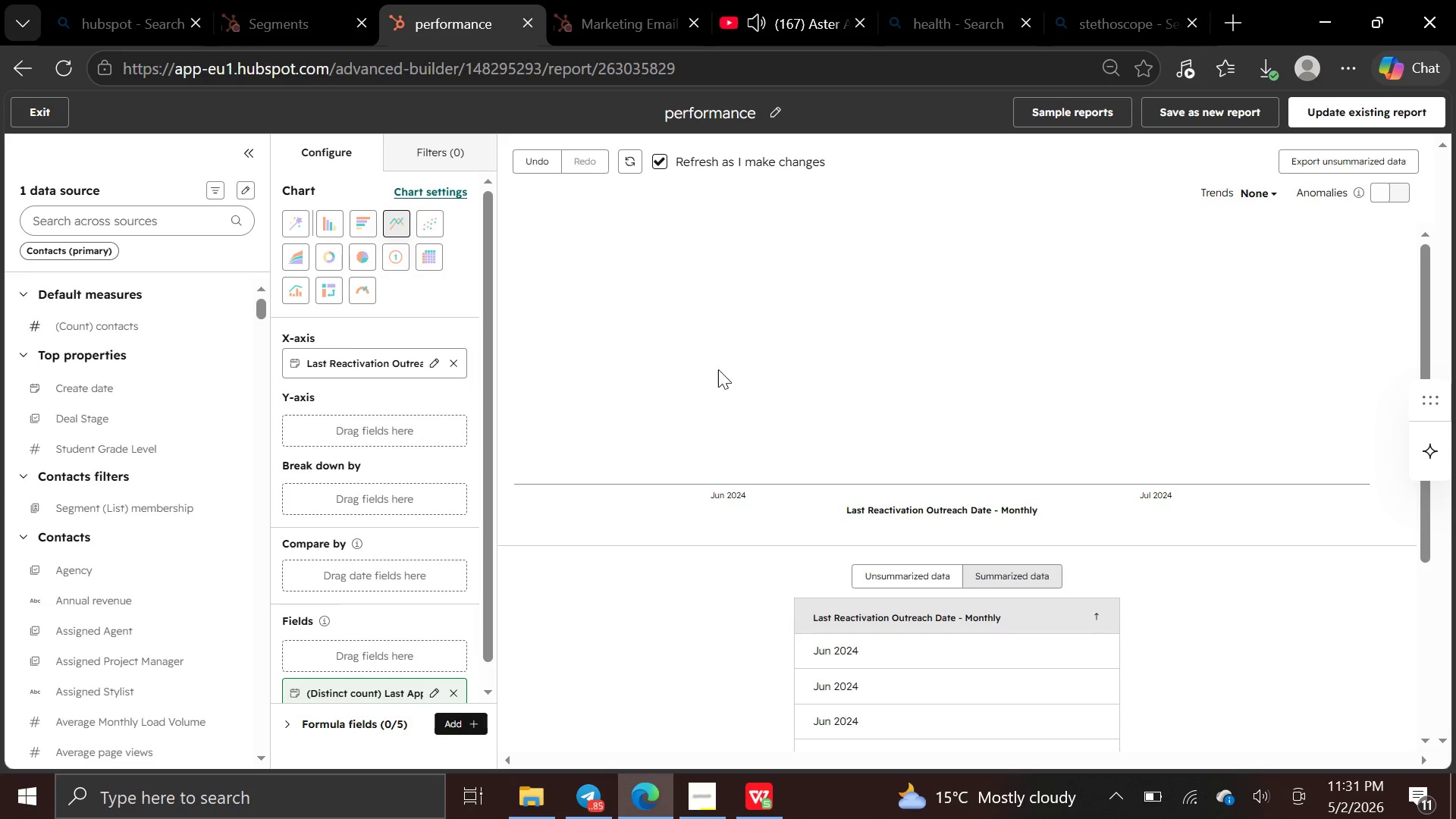 
scroll: coordinate [718, 369], scroll_direction: up, amount: 4.0
 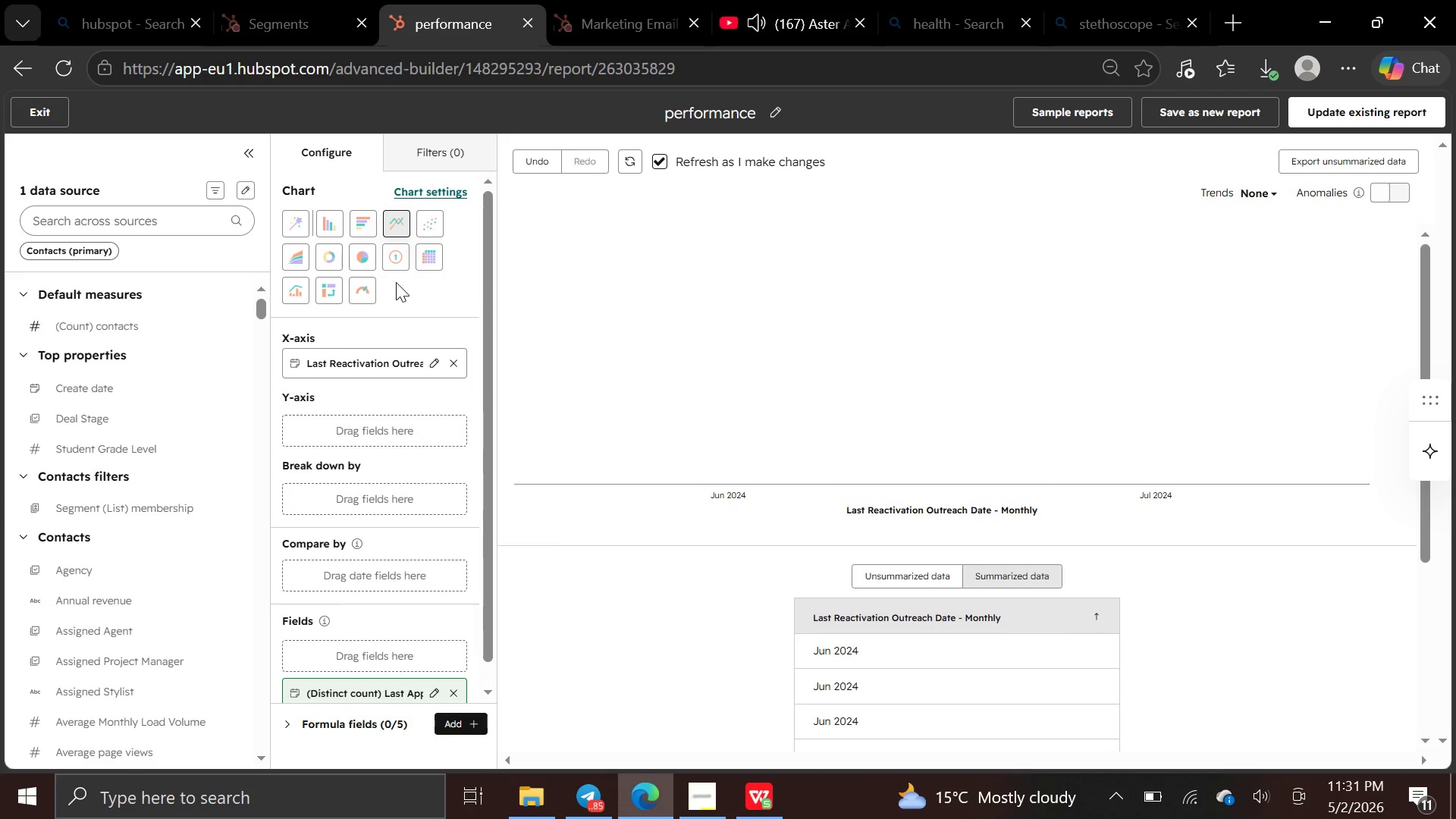 
mouse_move([356, 214])
 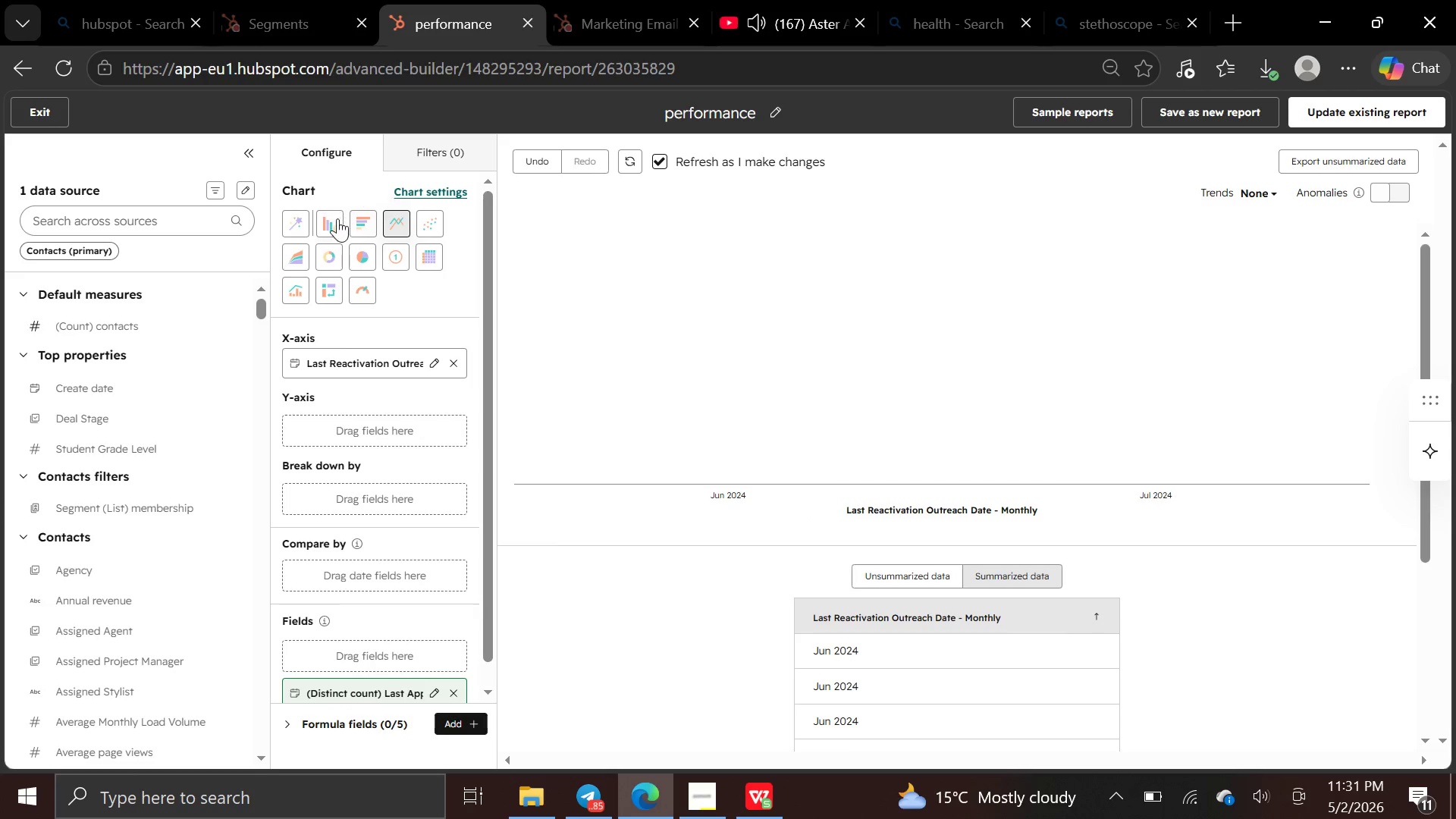 
left_click([337, 219])
 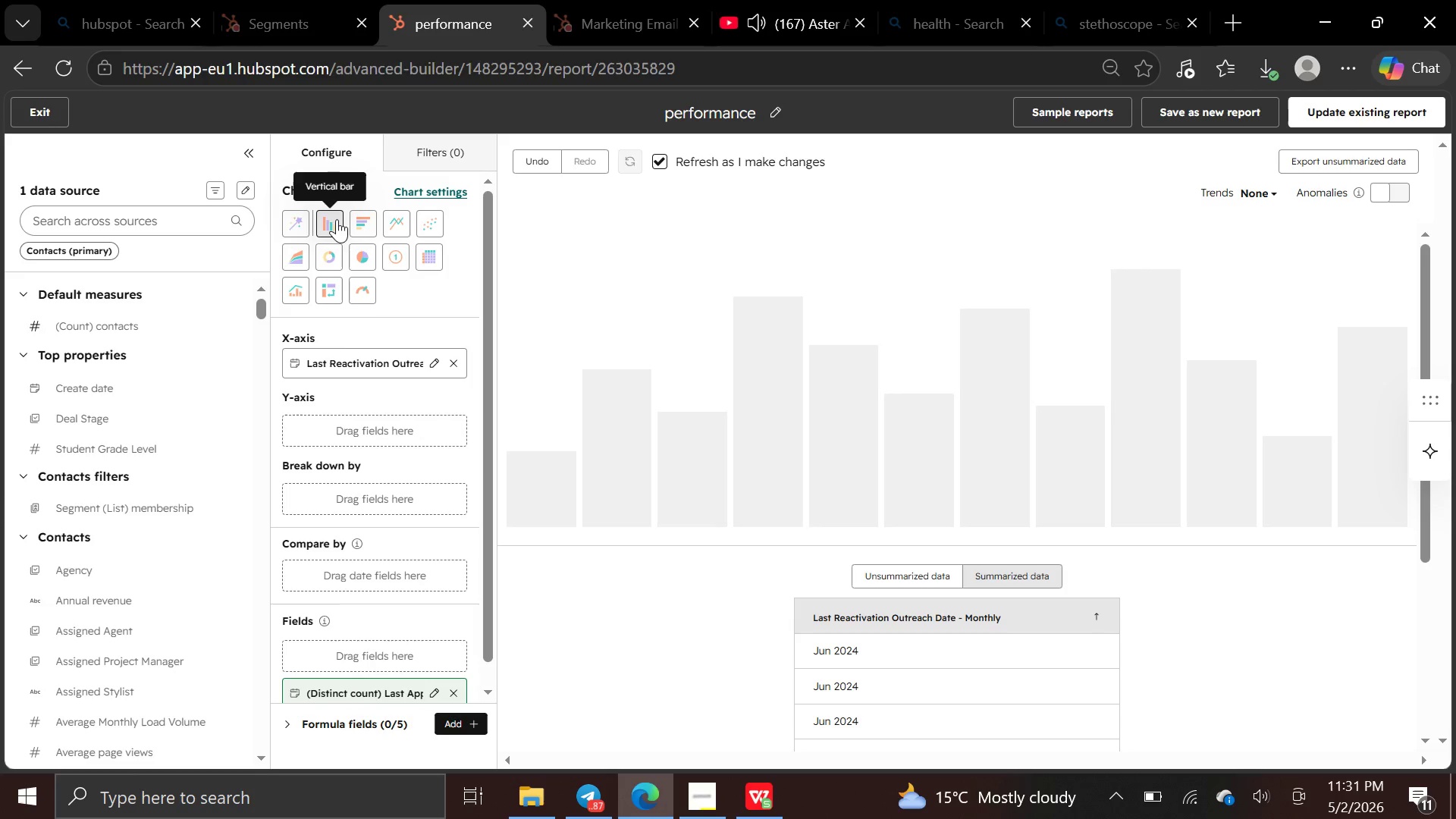 
left_click([337, 219])
 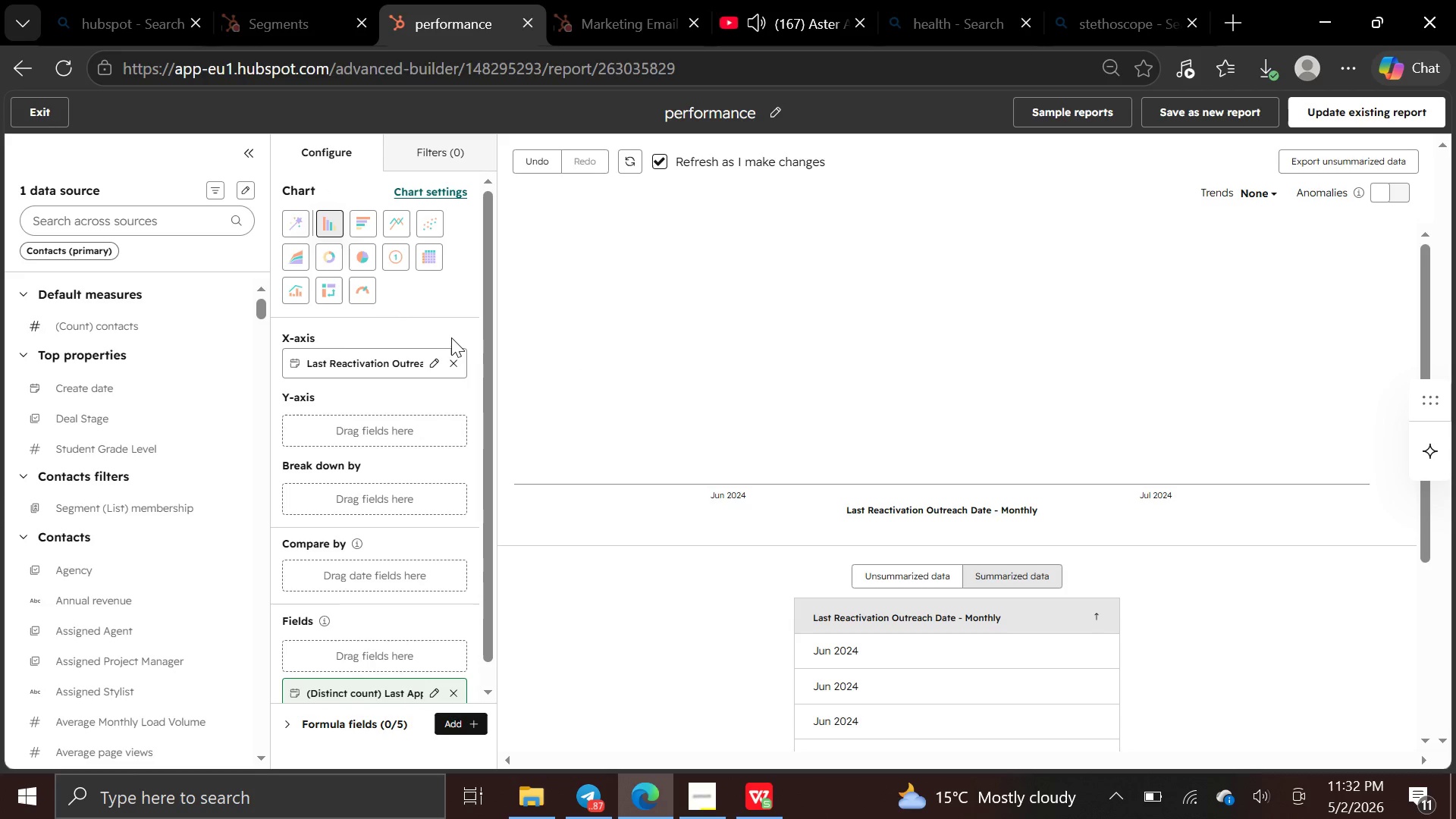 
wait(5.72)
 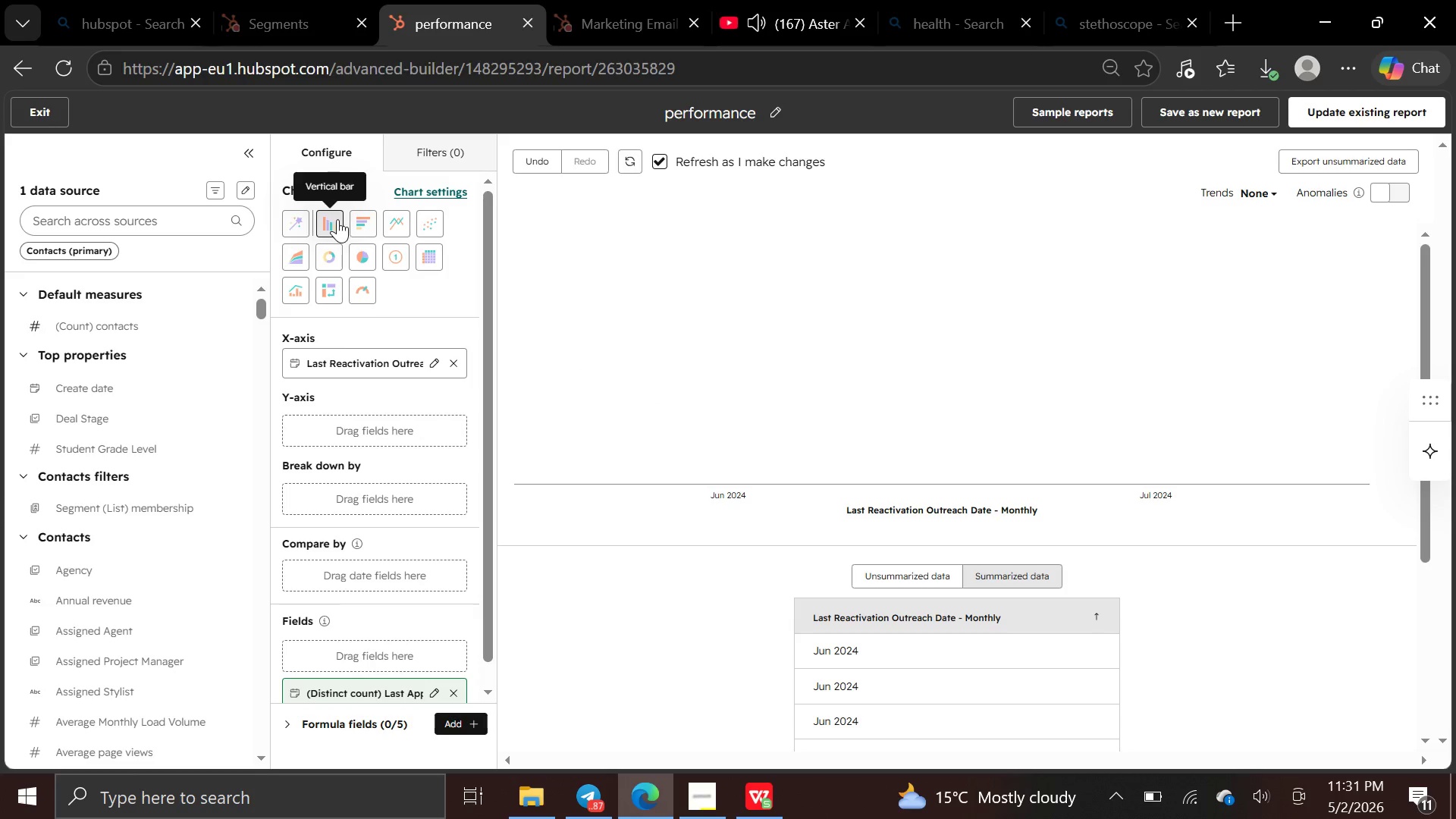 
left_click([138, 215])
 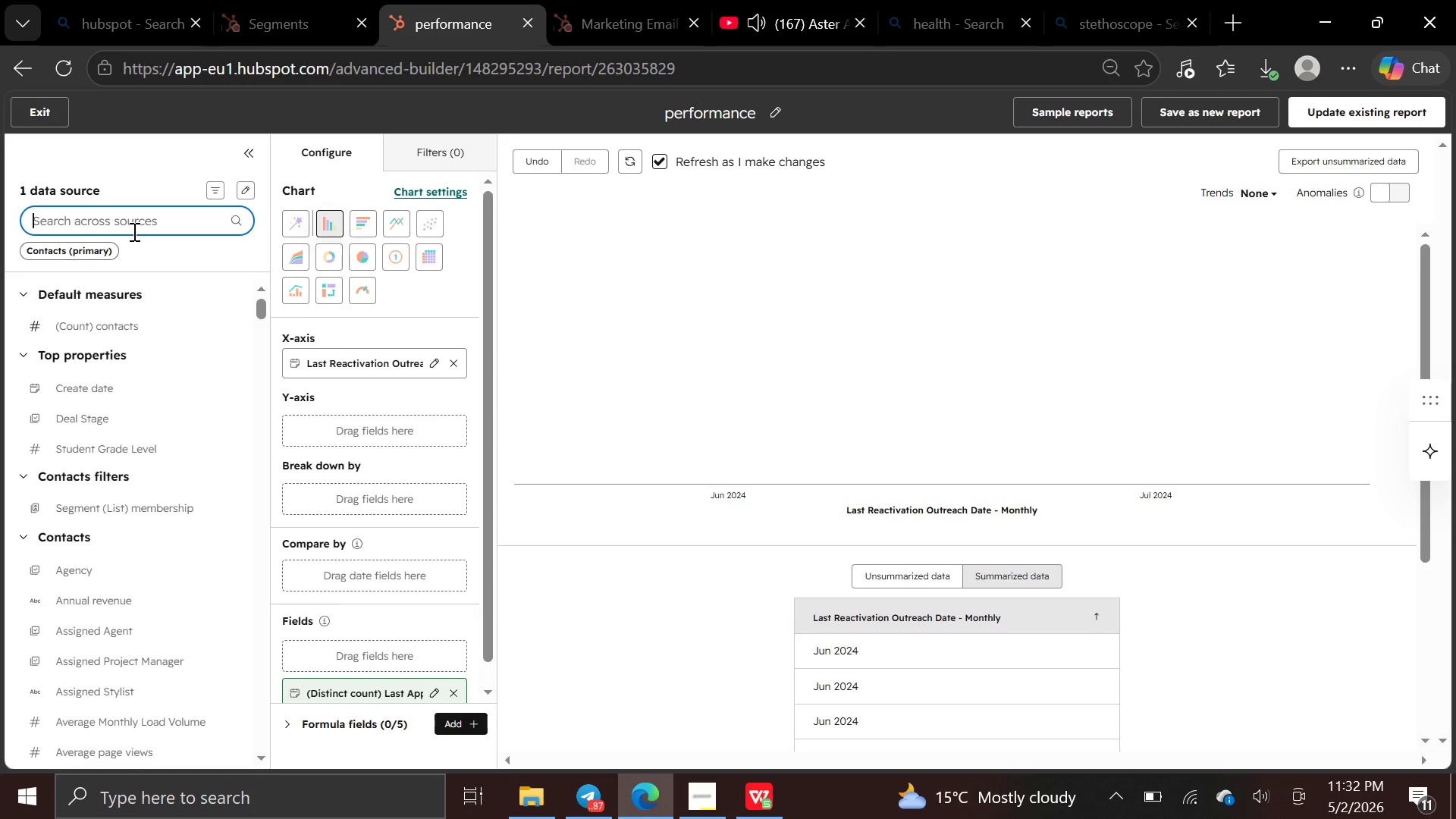 
type(appo)
 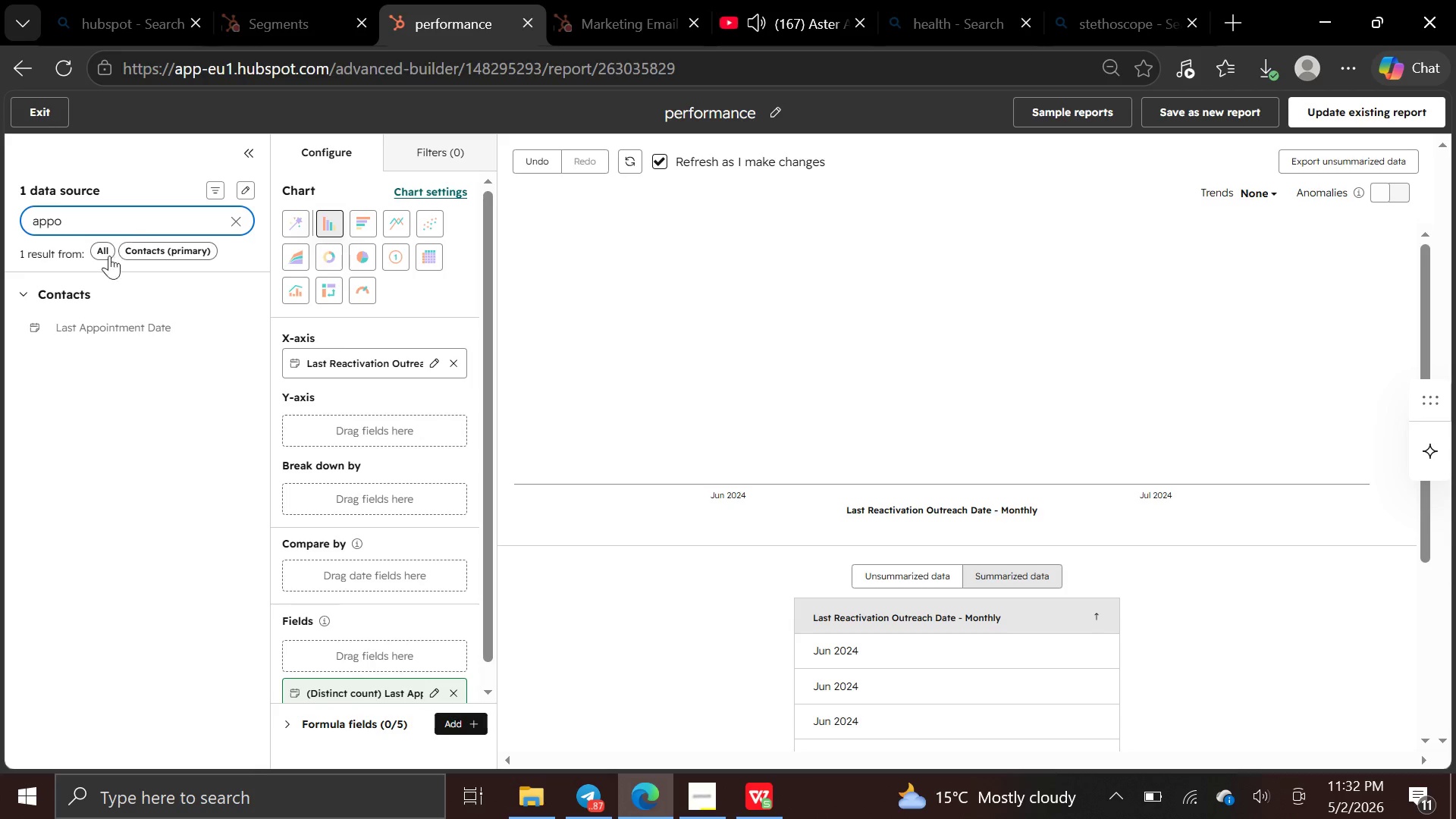 
left_click_drag(start_coordinate=[100, 324], to_coordinate=[322, 431])
 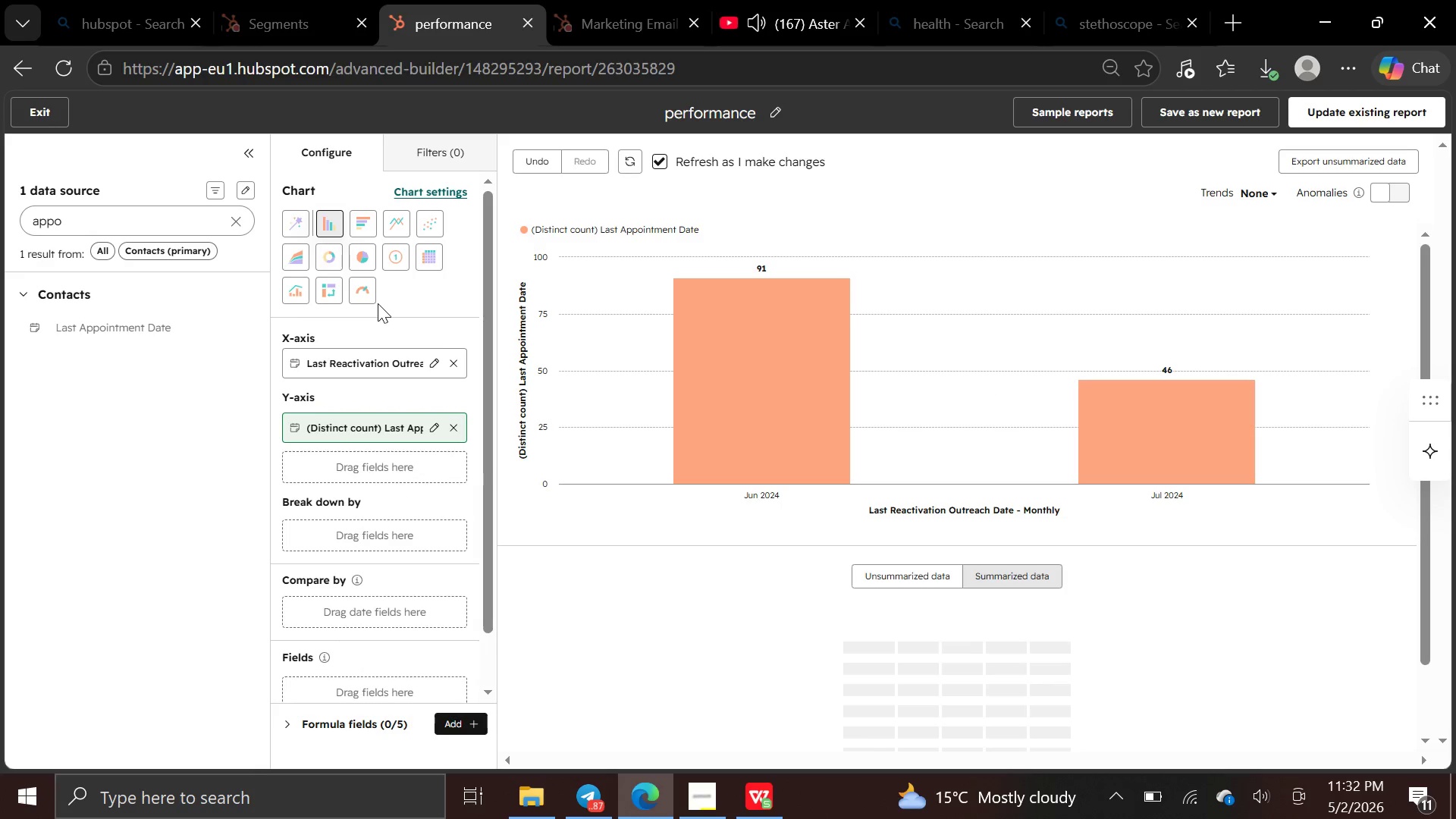 
left_click([398, 224])
 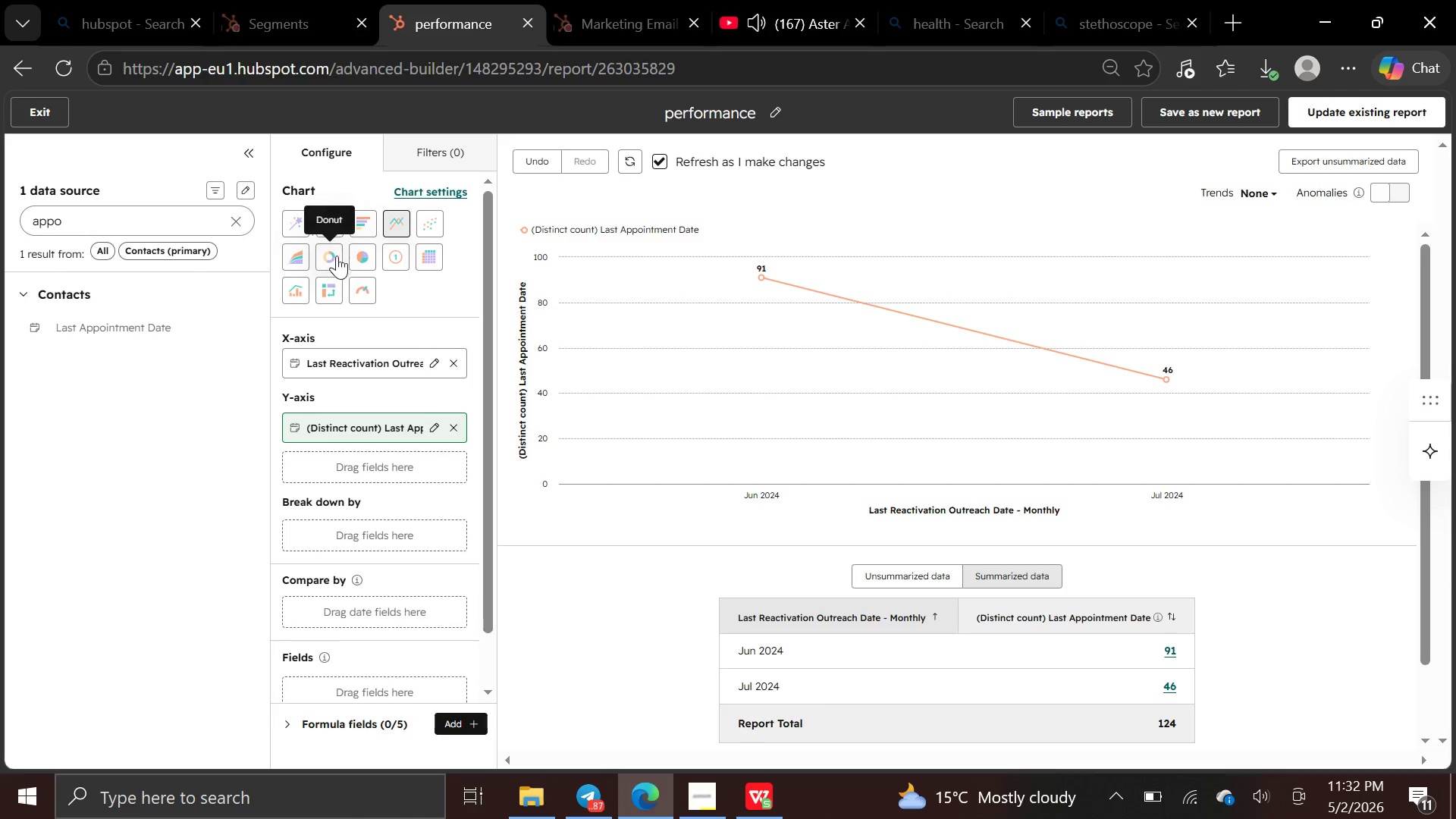 
wait(6.22)
 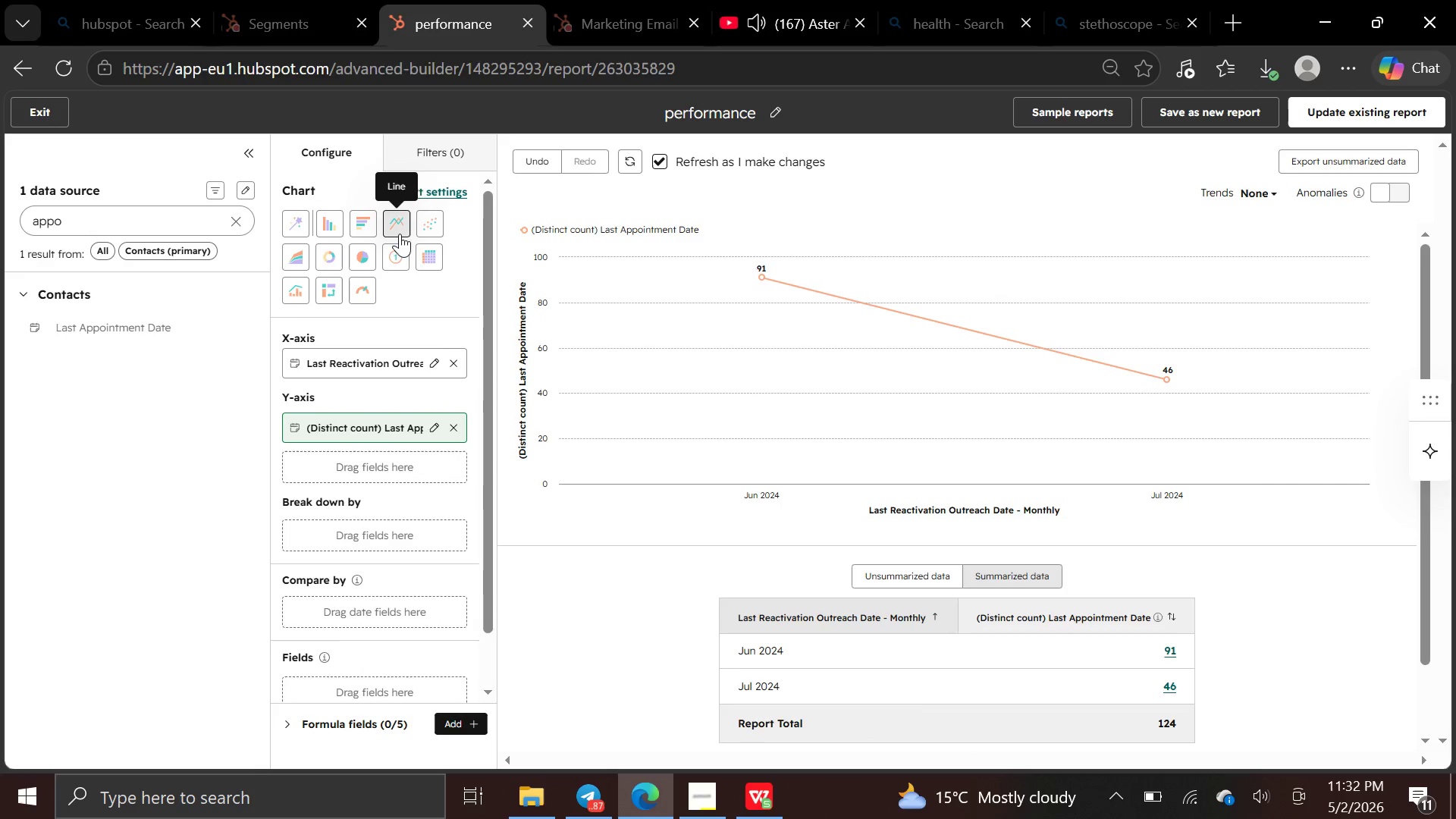 
left_click([419, 227])
 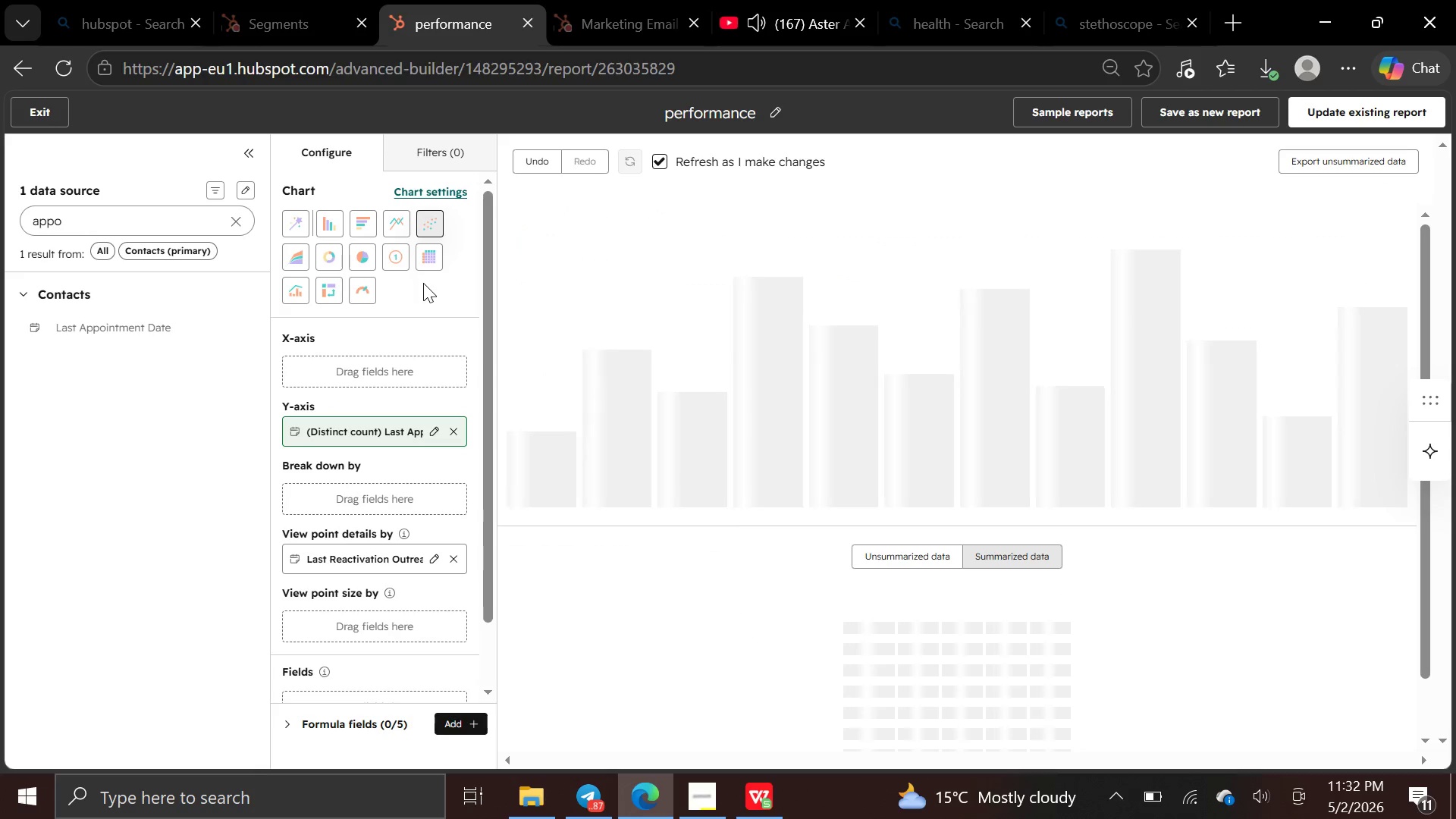 
left_click([399, 215])
 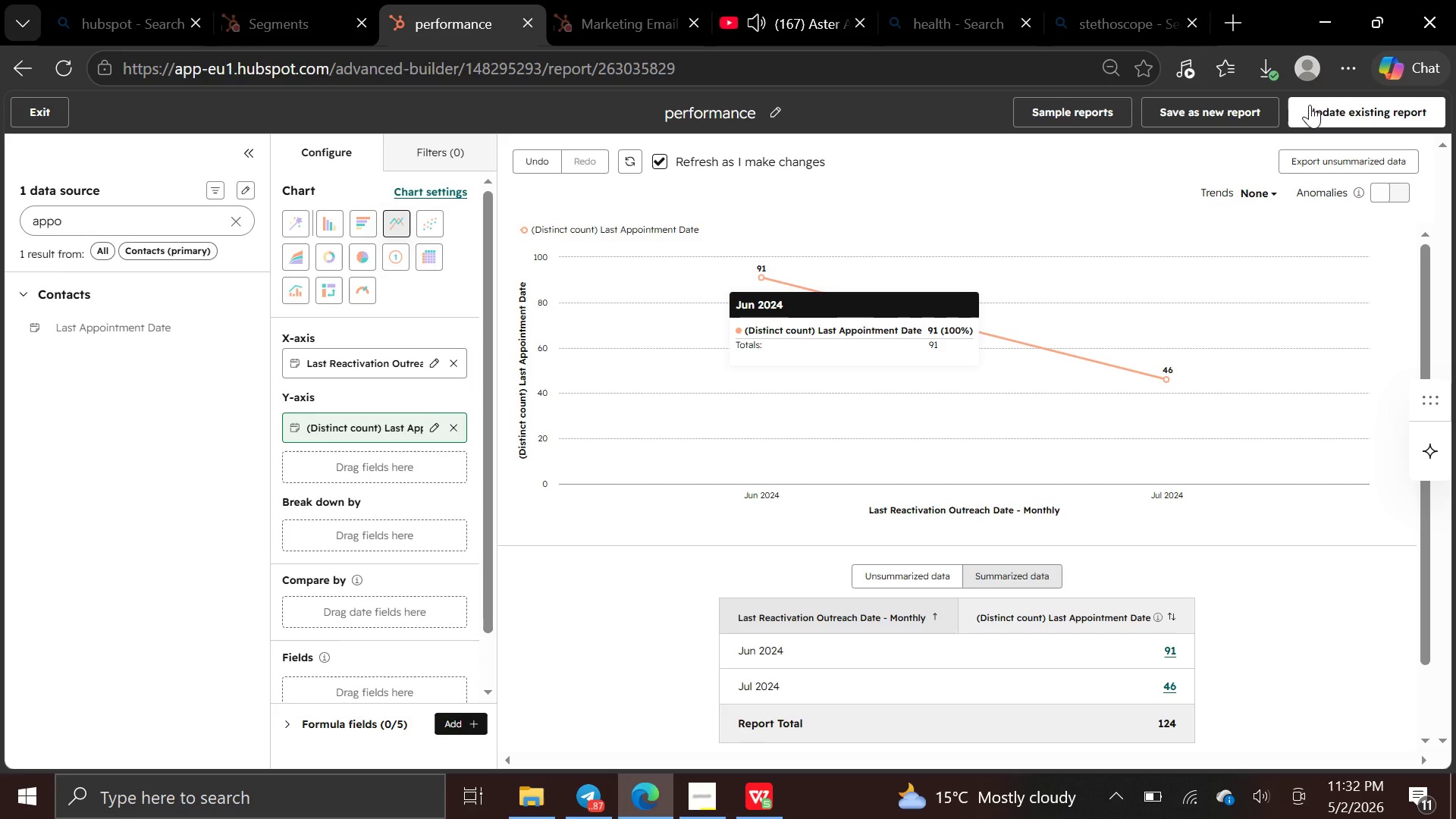 
wait(7.23)
 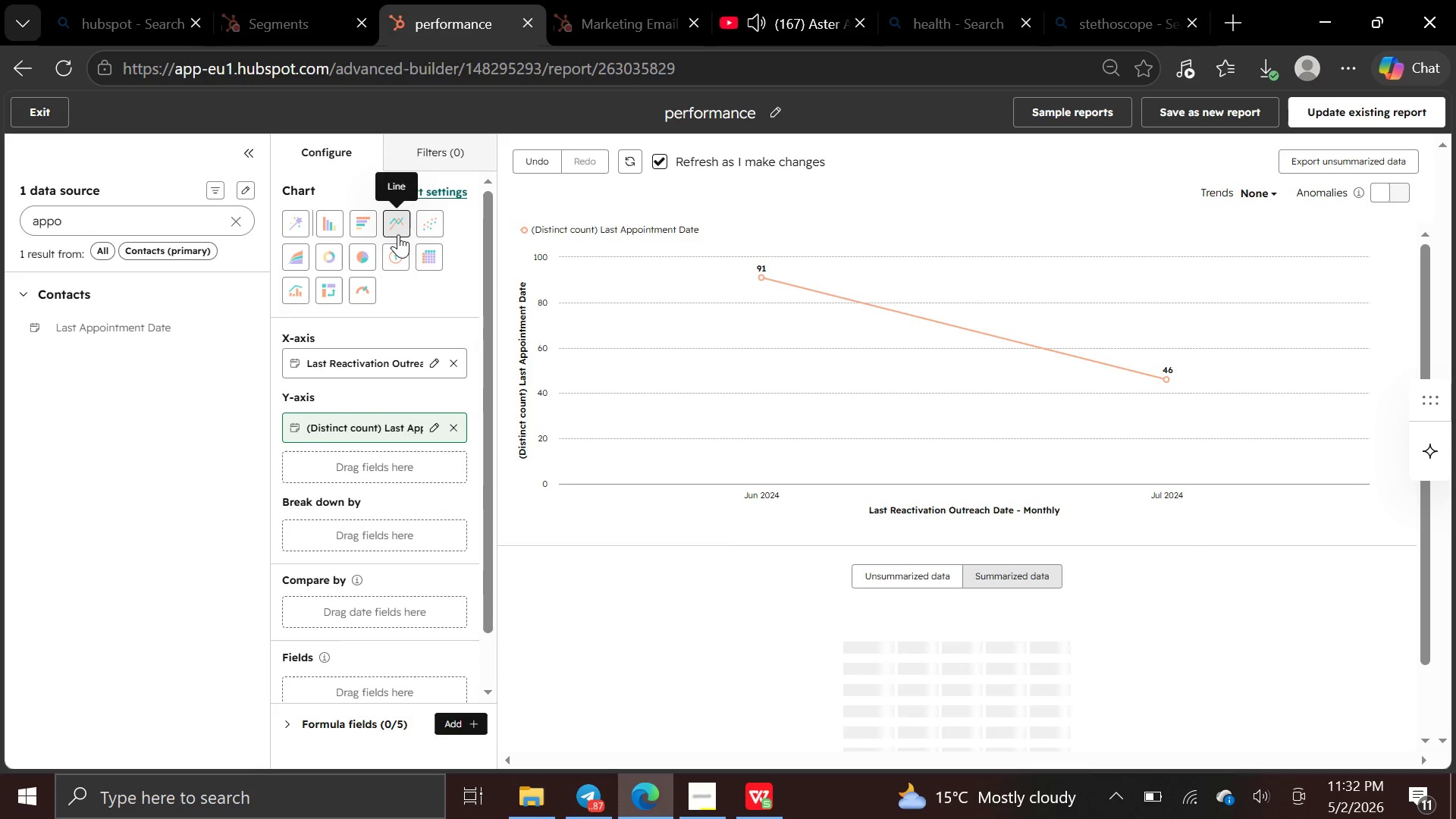 
left_click([1340, 108])
 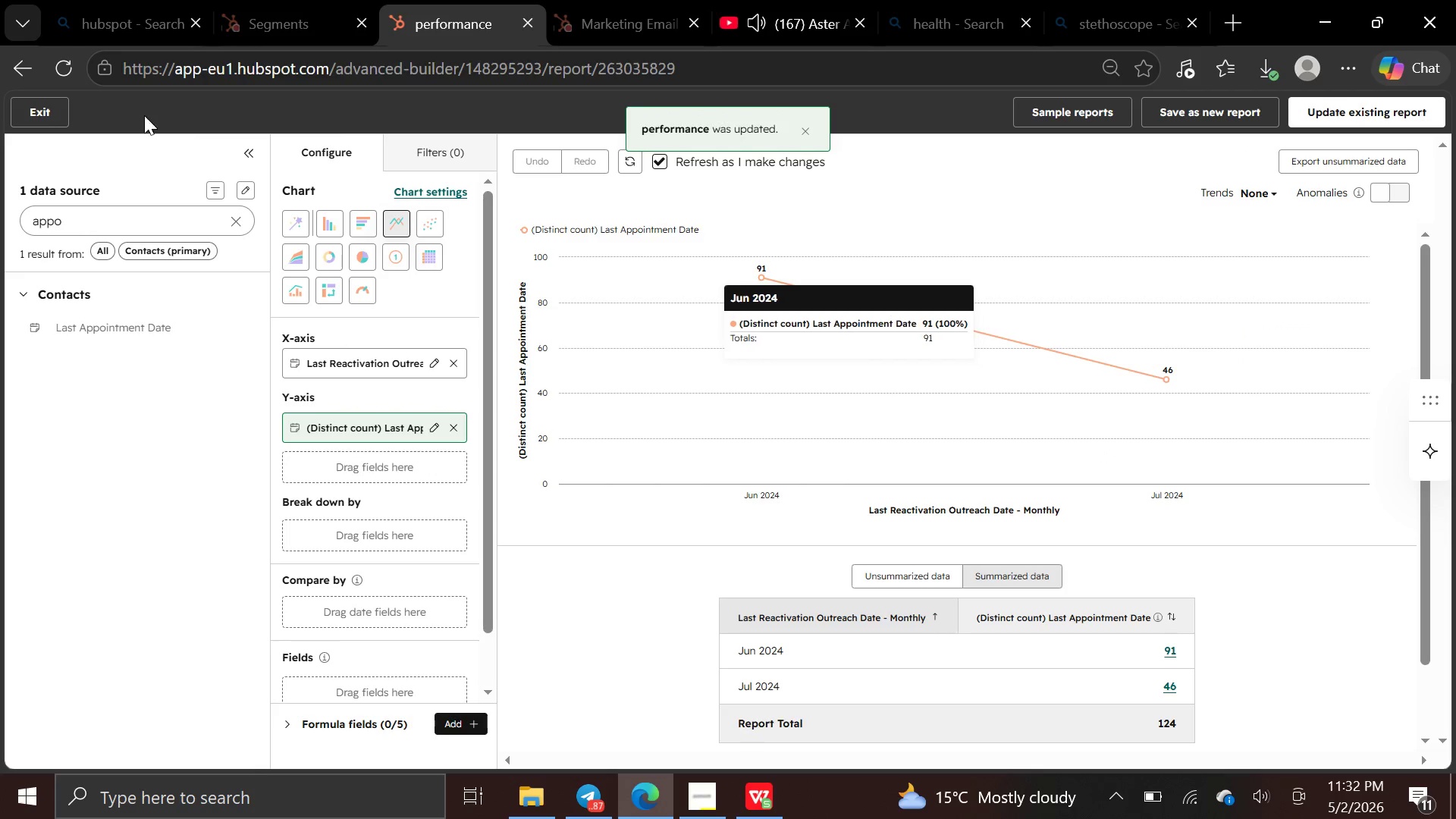 
left_click_drag(start_coordinate=[46, 104], to_coordinate=[46, 108])
 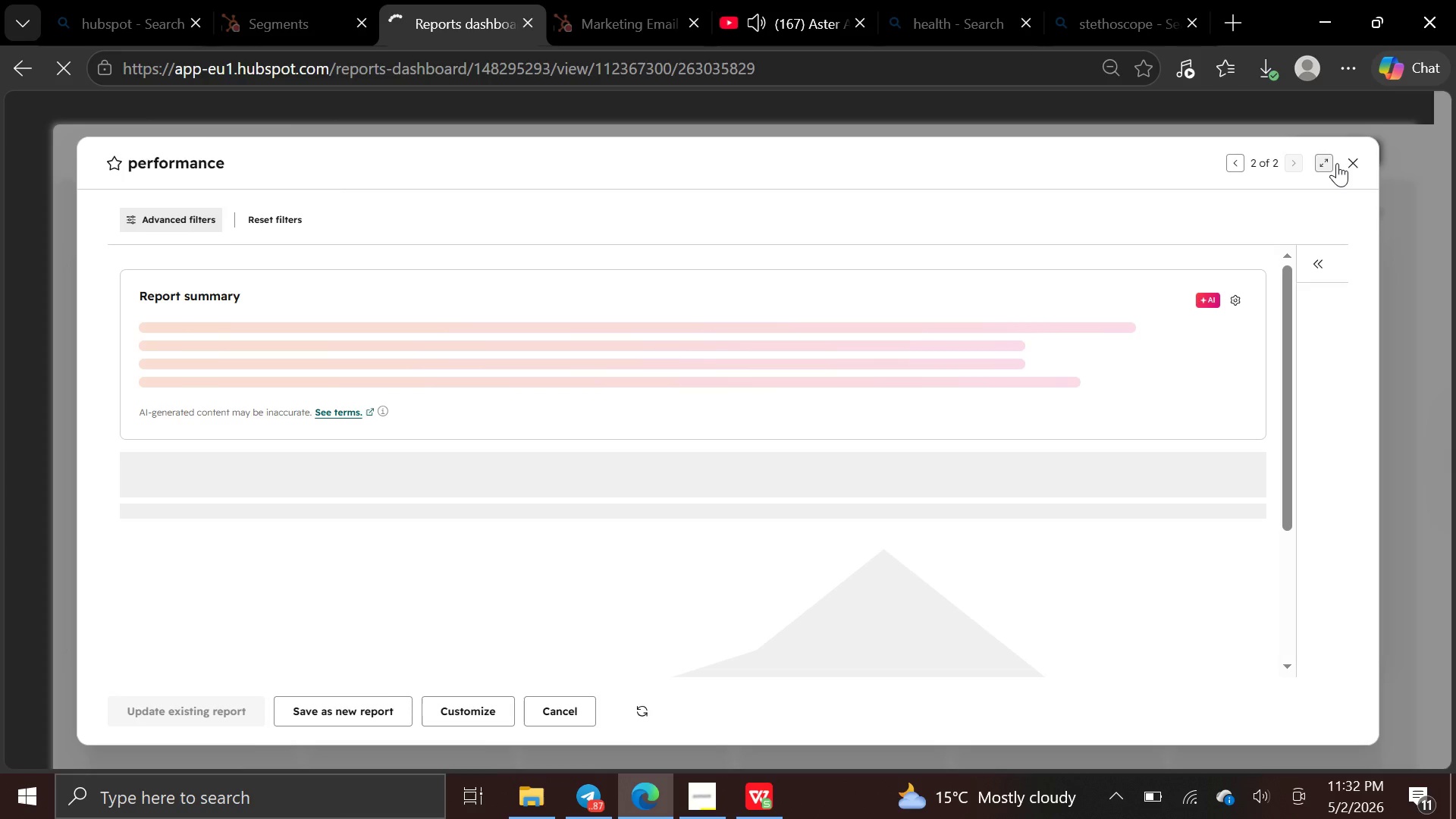 
wait(7.3)
 